 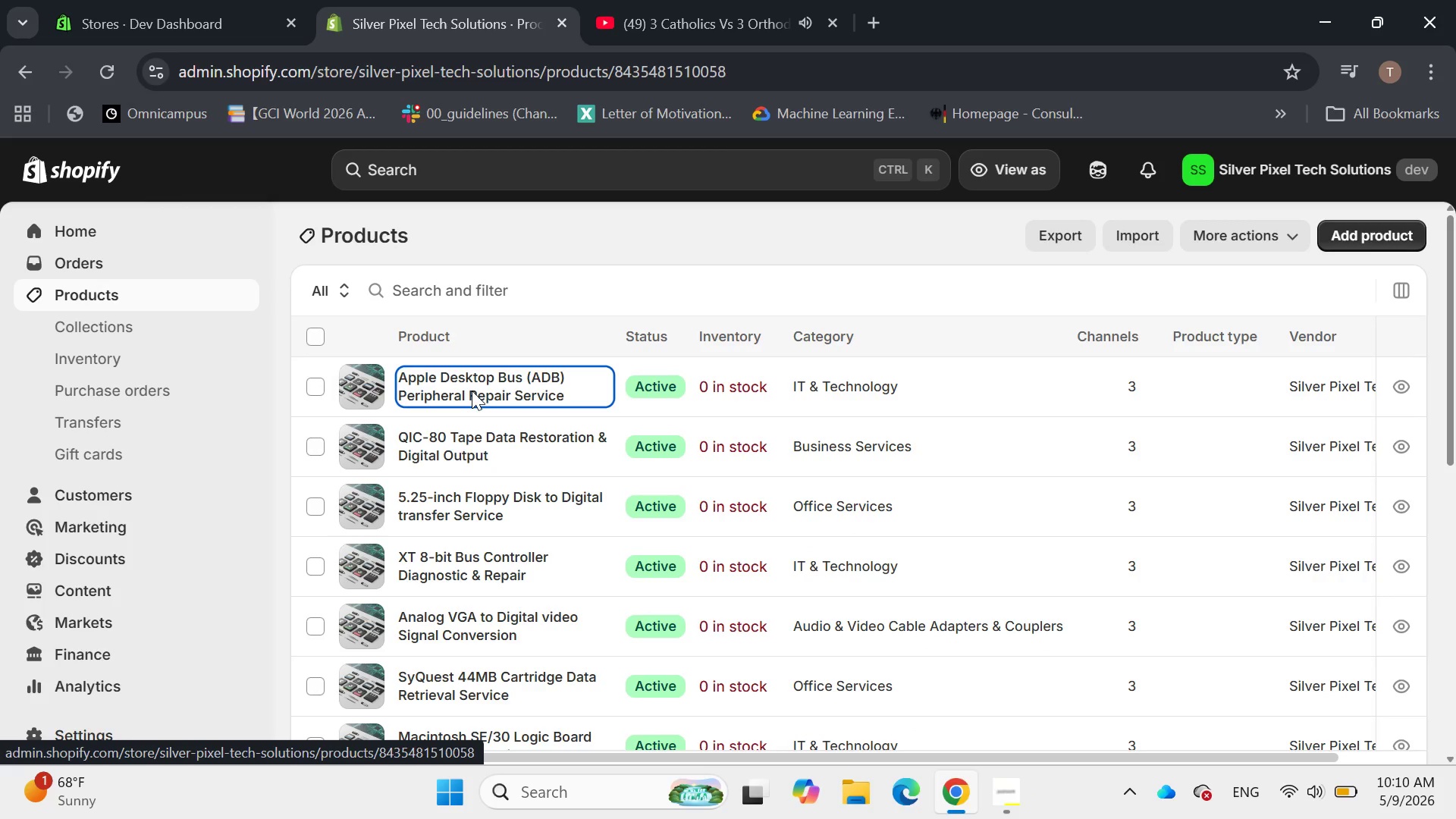 
left_click([318, 228])
 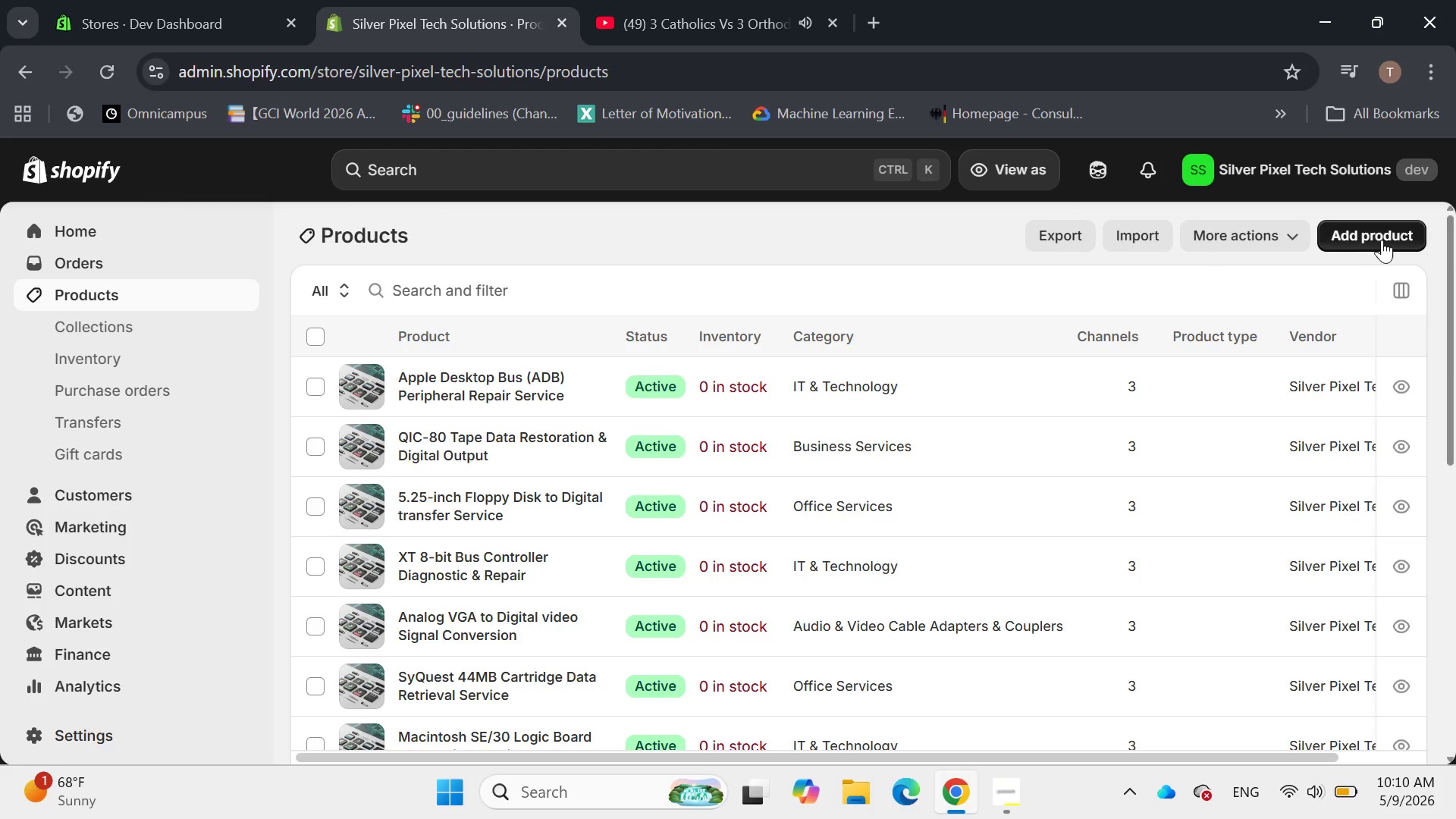 
left_click([1385, 240])
 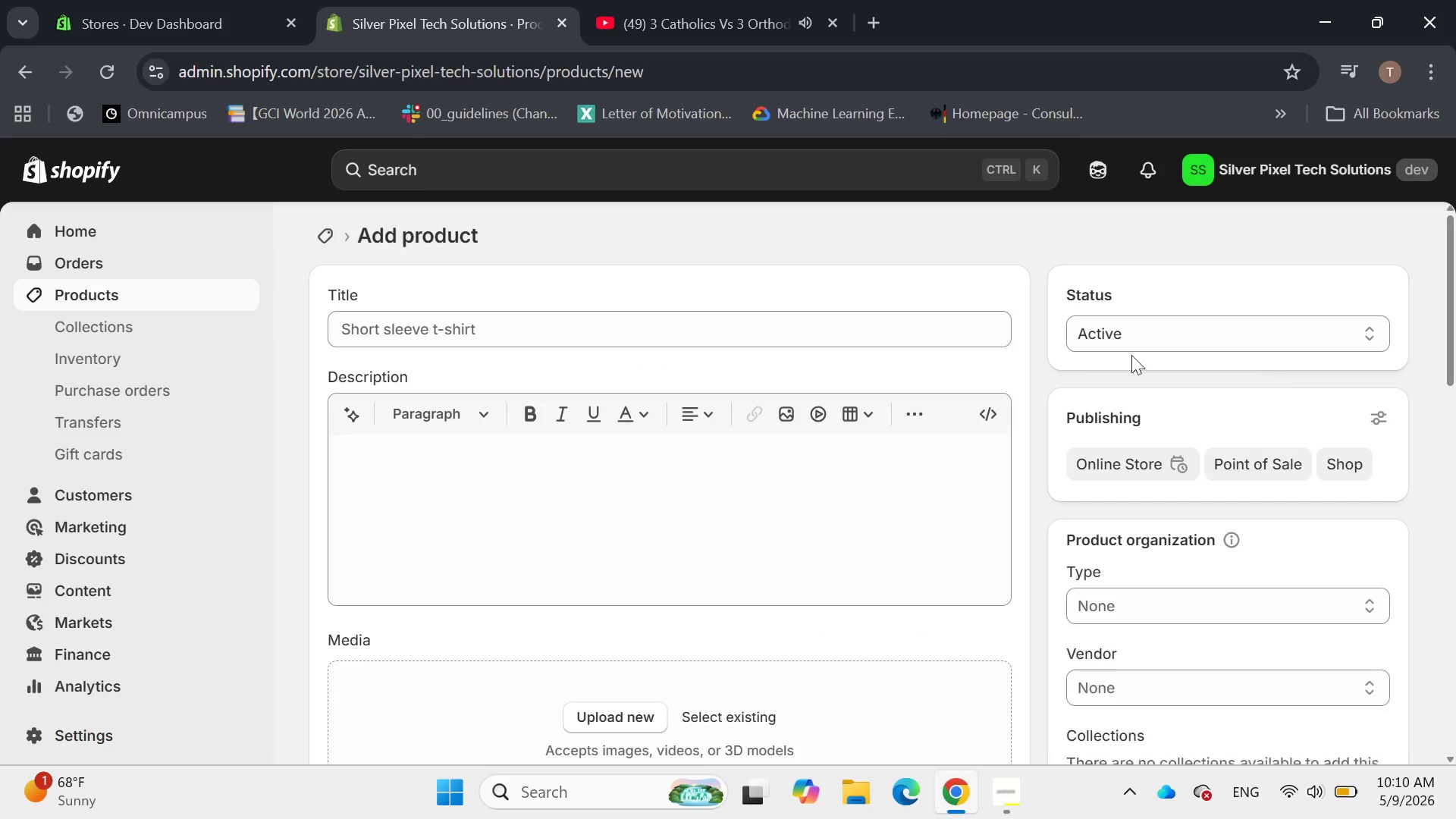 
left_click([836, 322])
 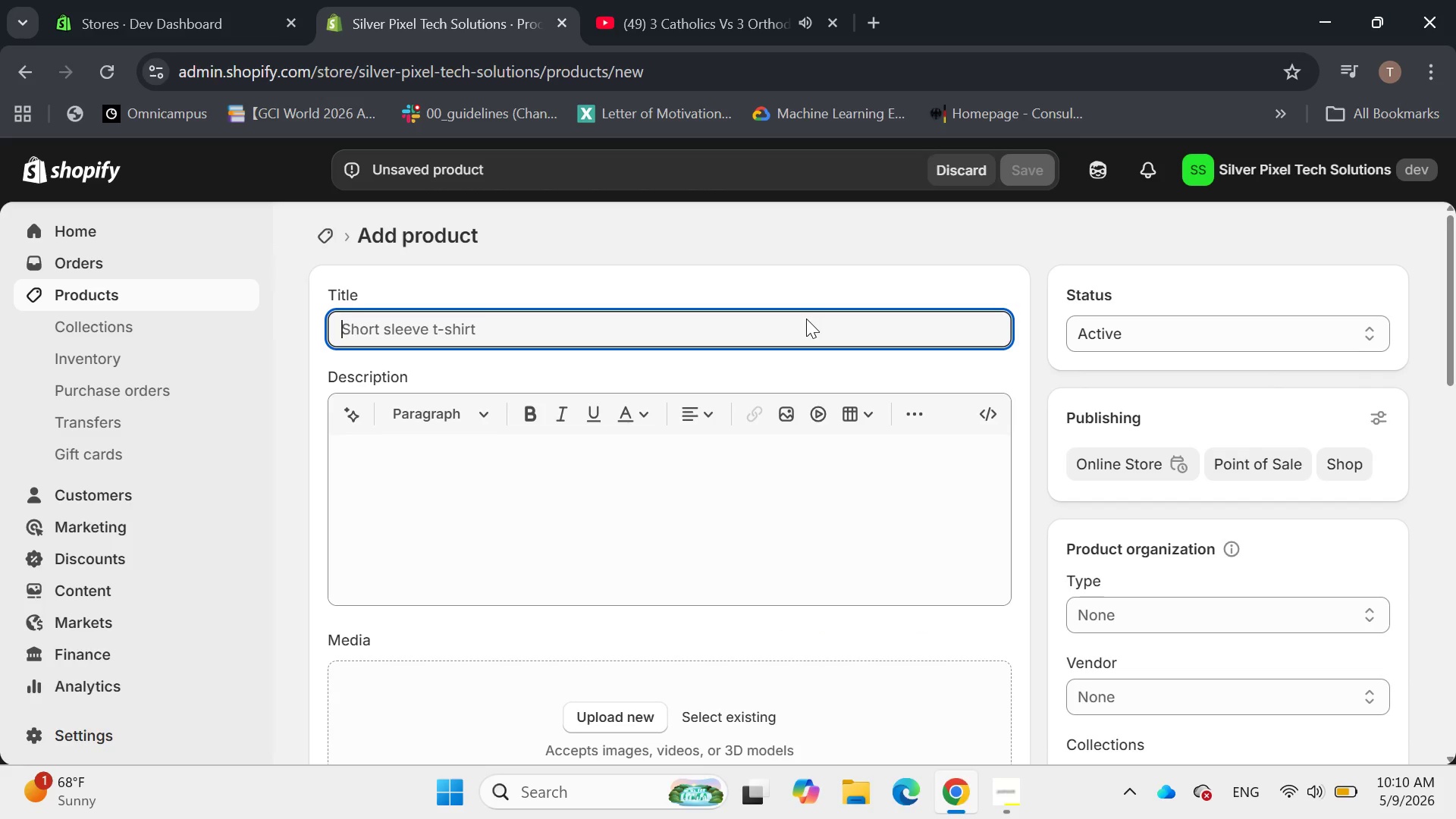 
wait(8.72)
 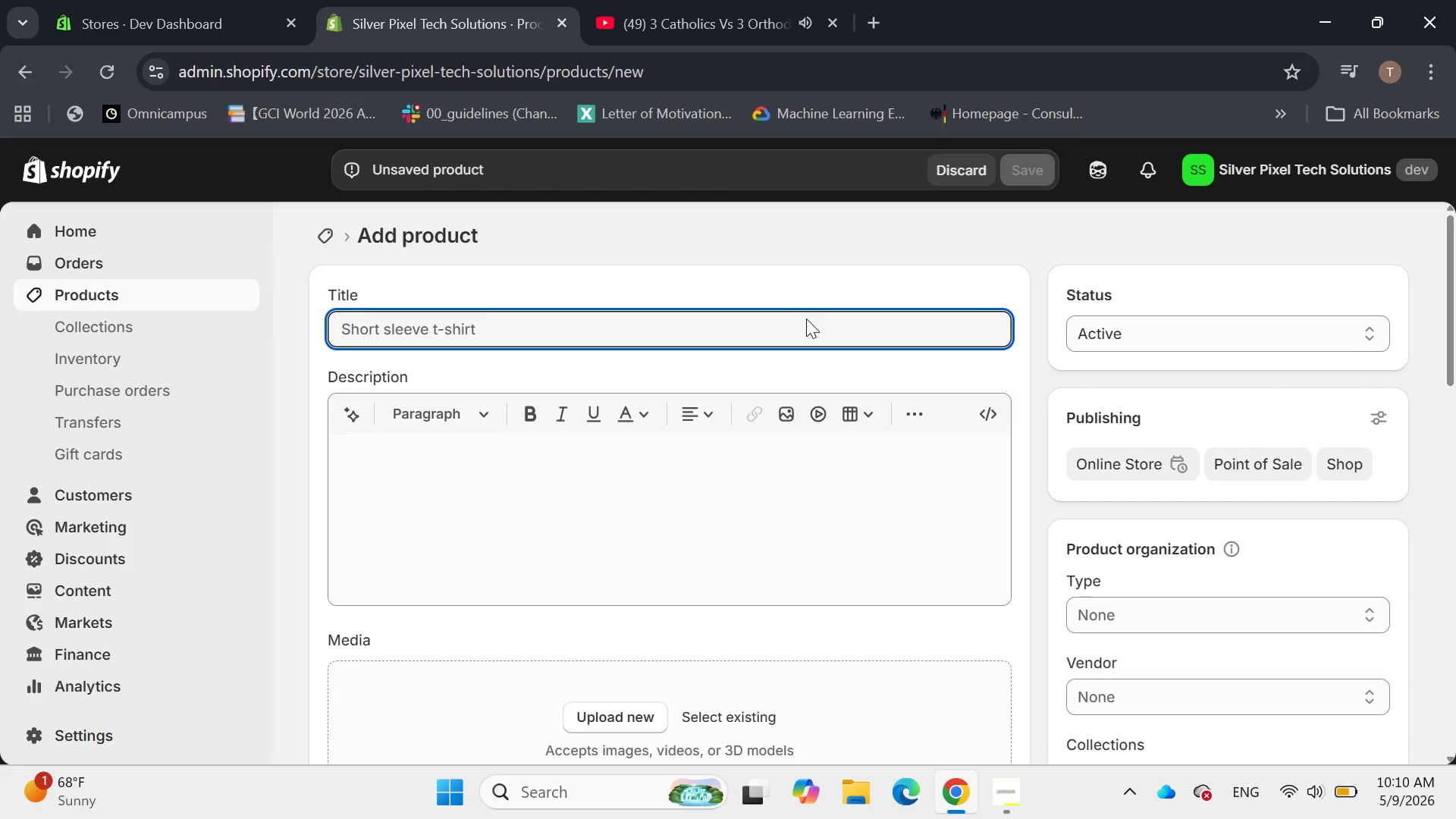 
type(Isa)
key(Backspace)
key(Backspace)
key(Backspace)
type(ISA Sound Card Diagnostics & Validation Service)
 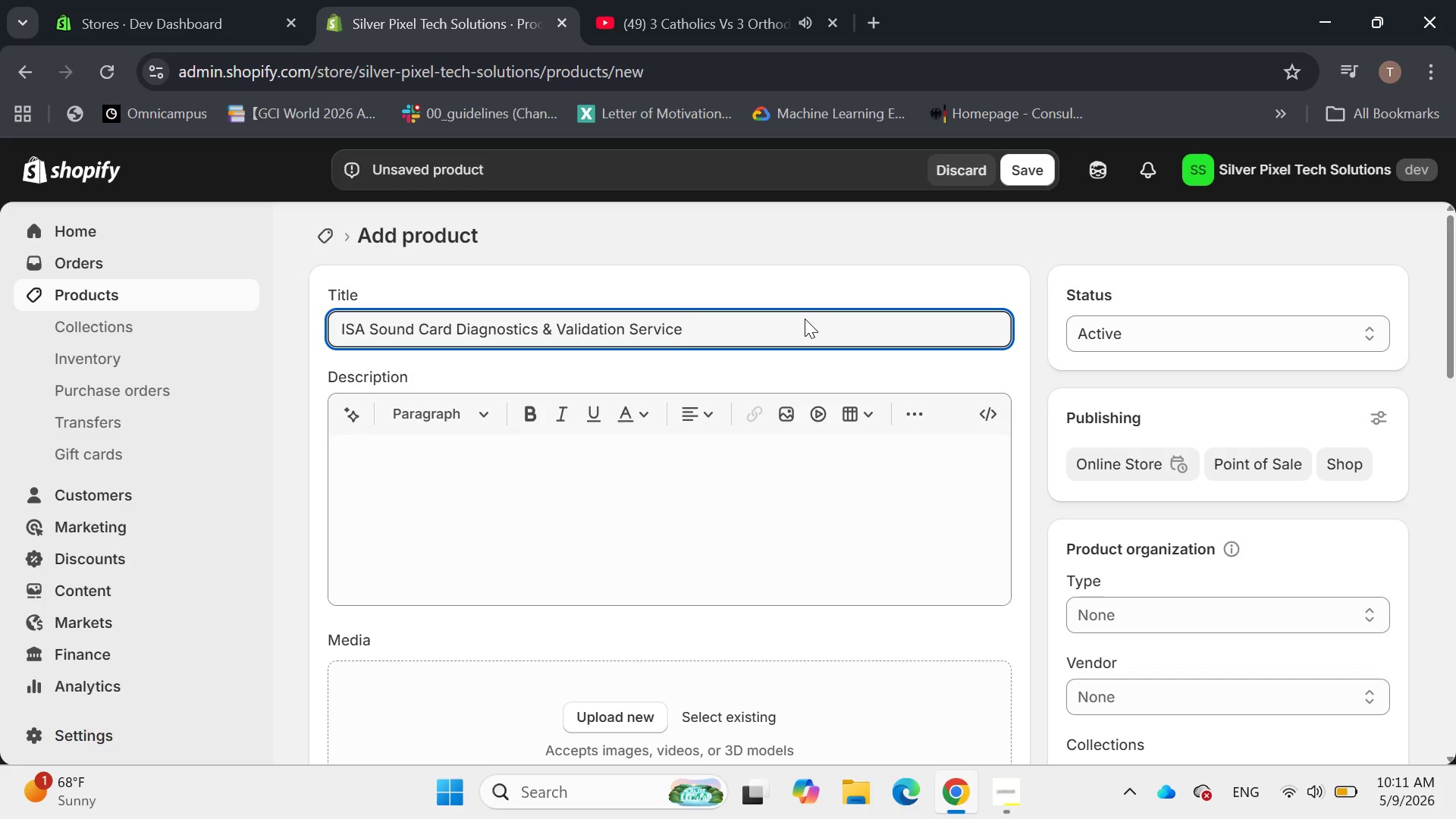 
left_click([583, 488])
 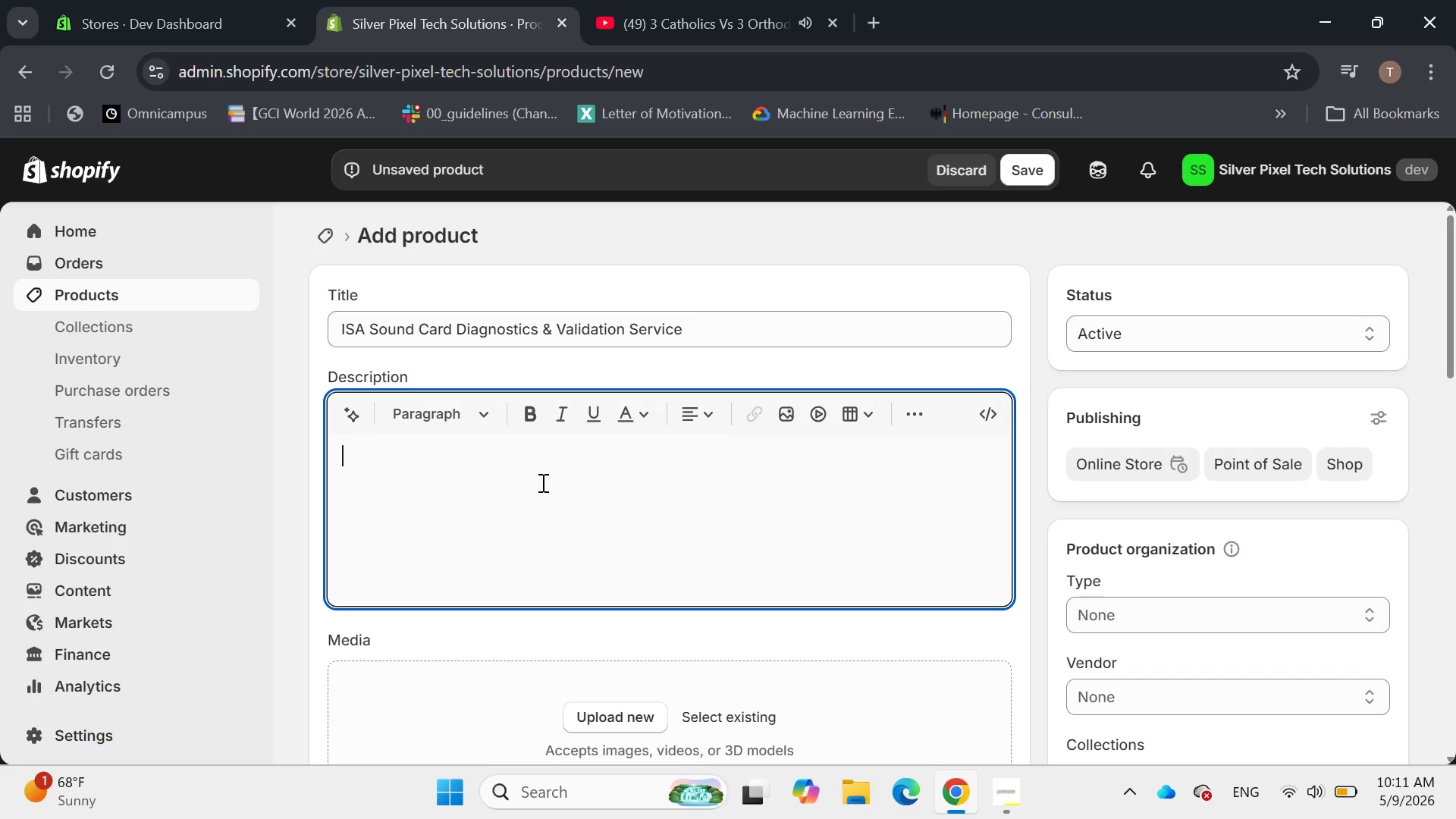 
wait(10.58)
 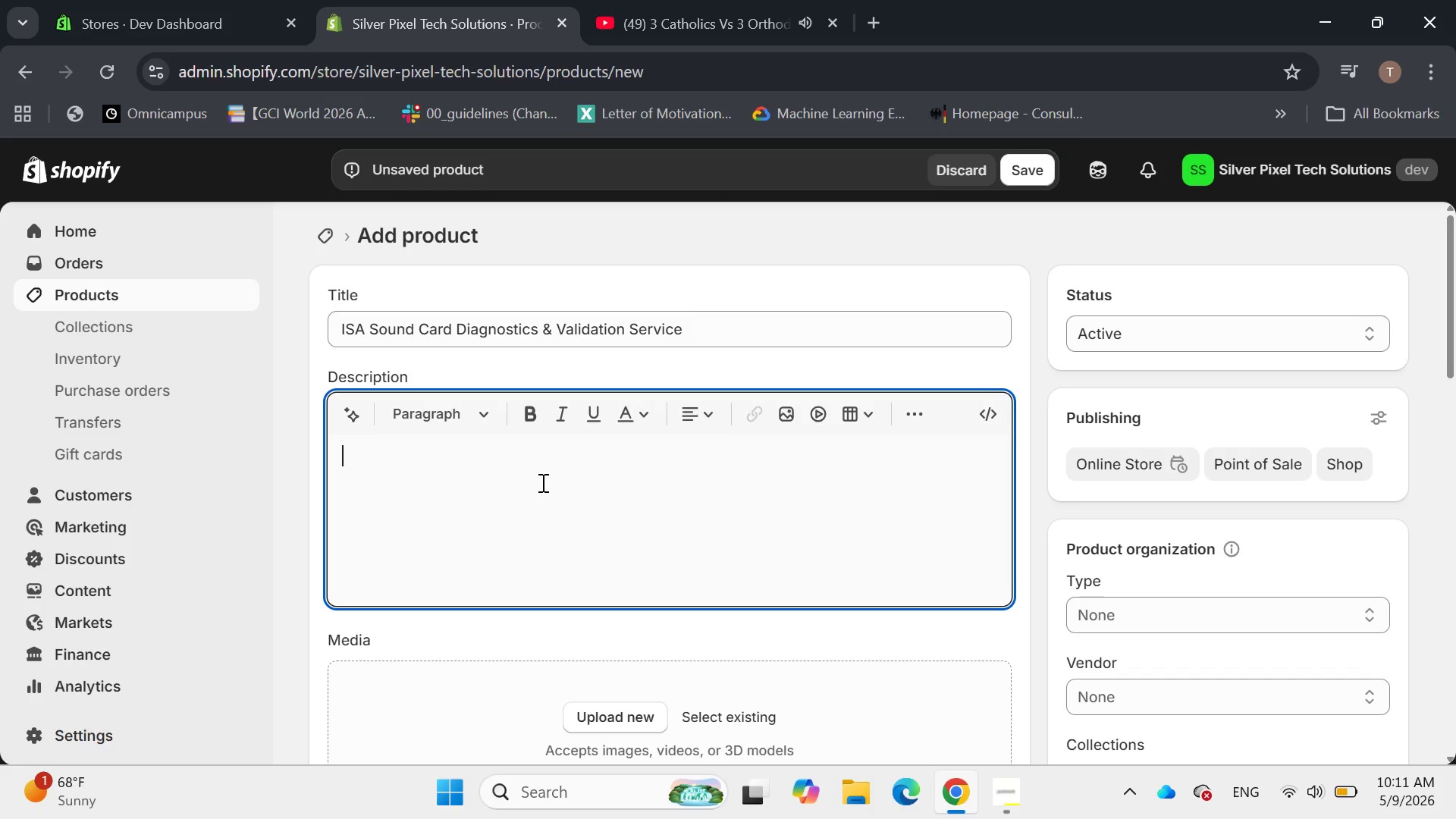 
left_click([351, 529])
 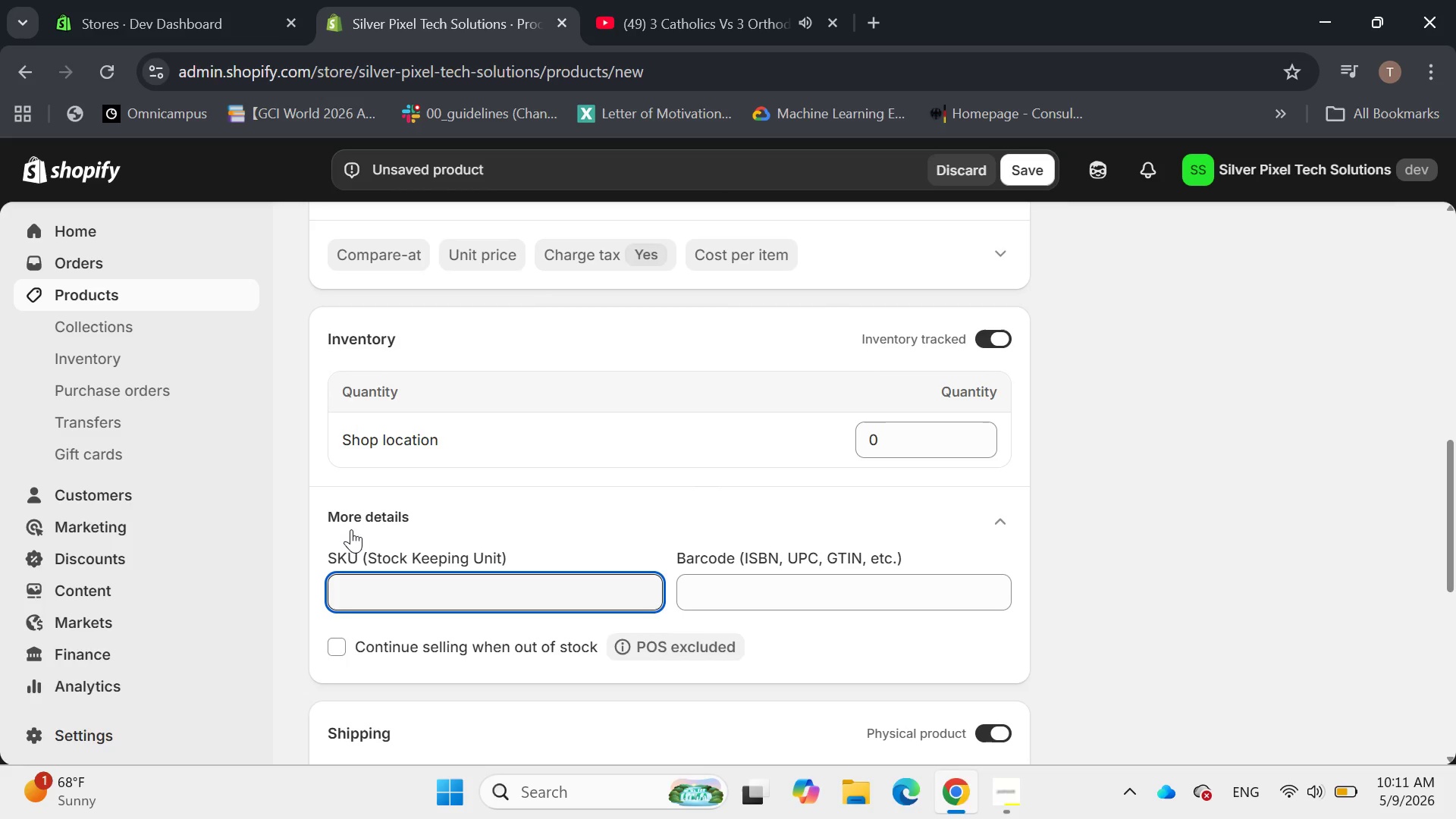 
type(SP-SVC-0017)
 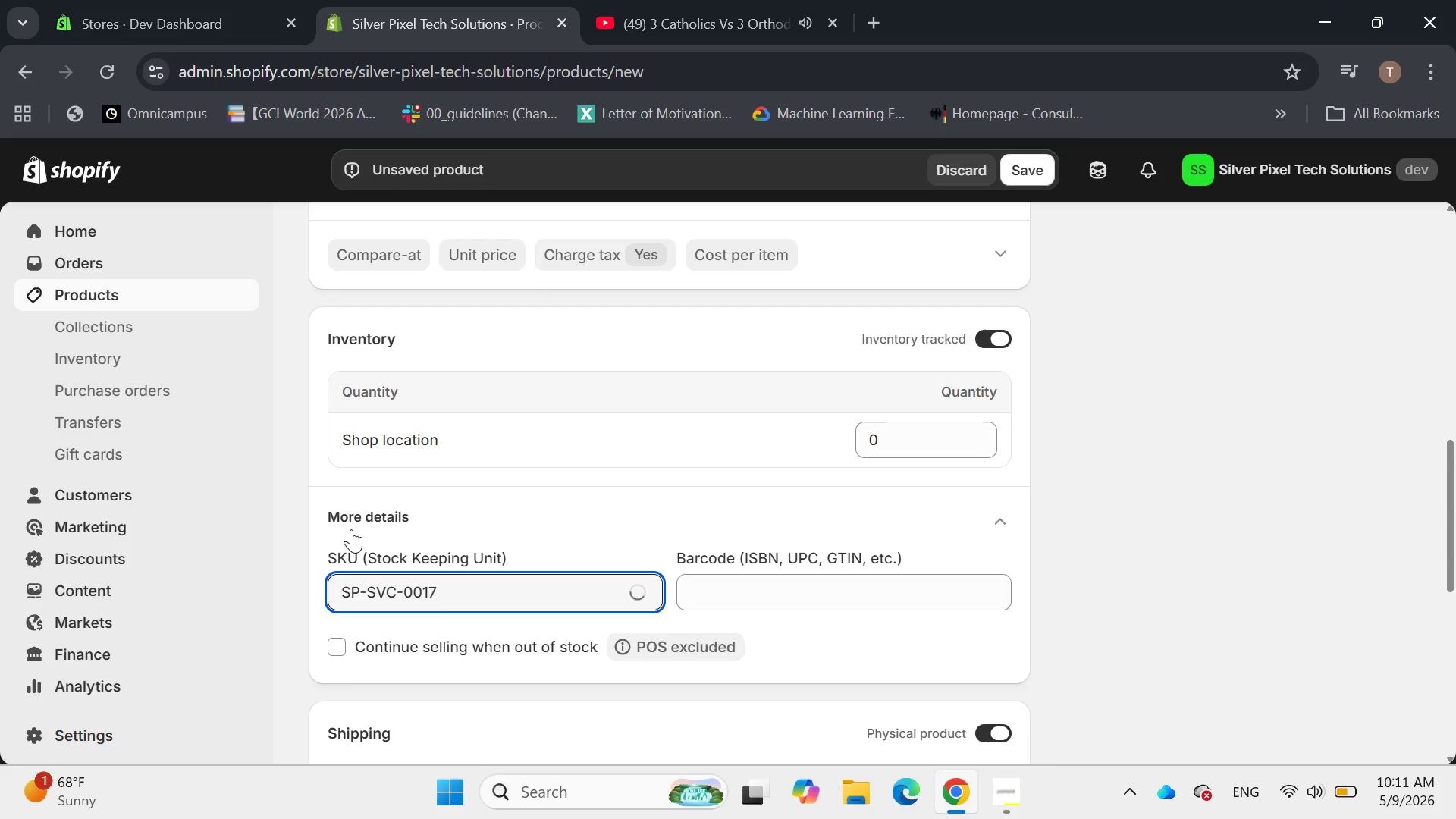 
key(Enter)
 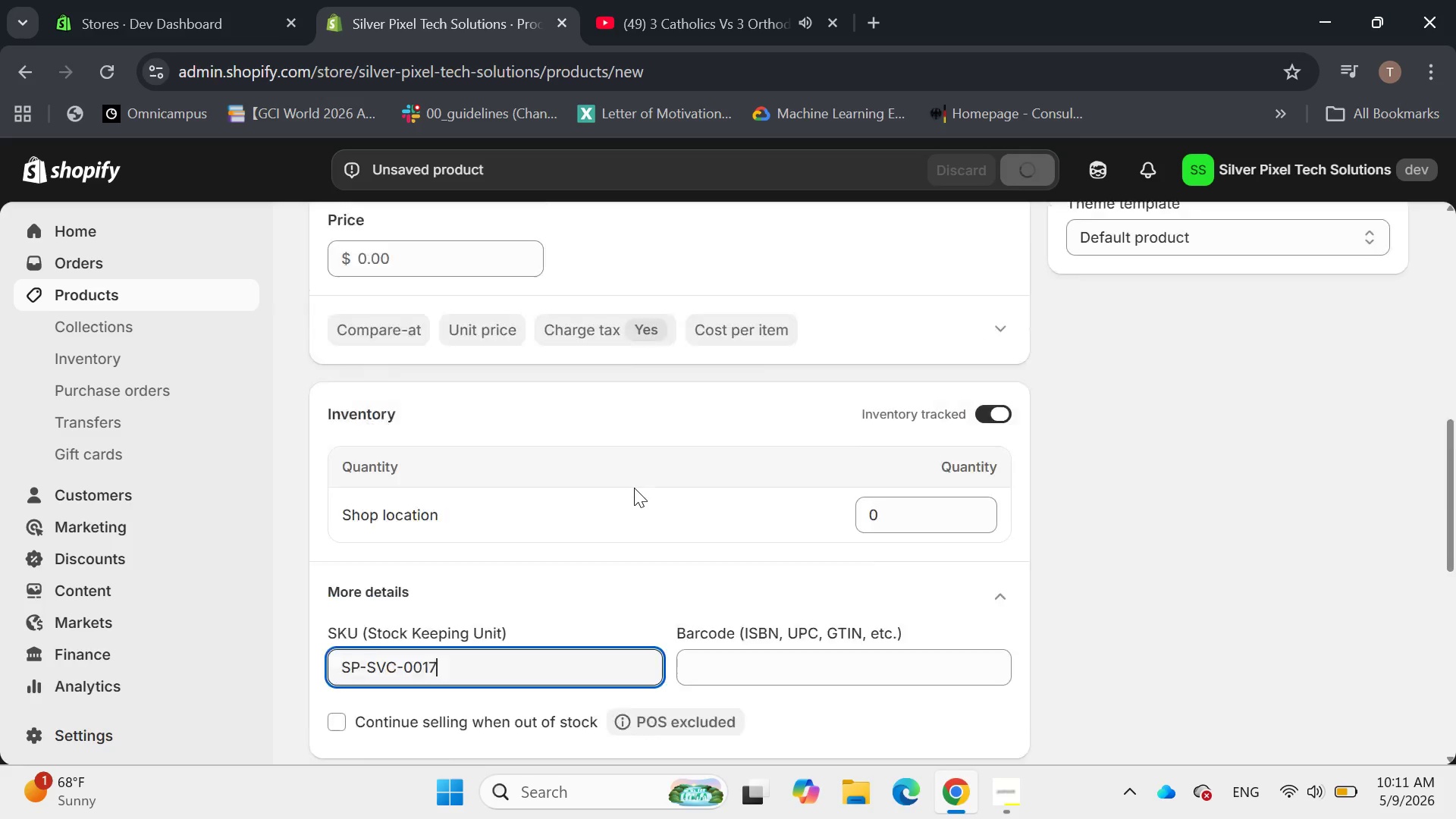 
key(CapsLock)
 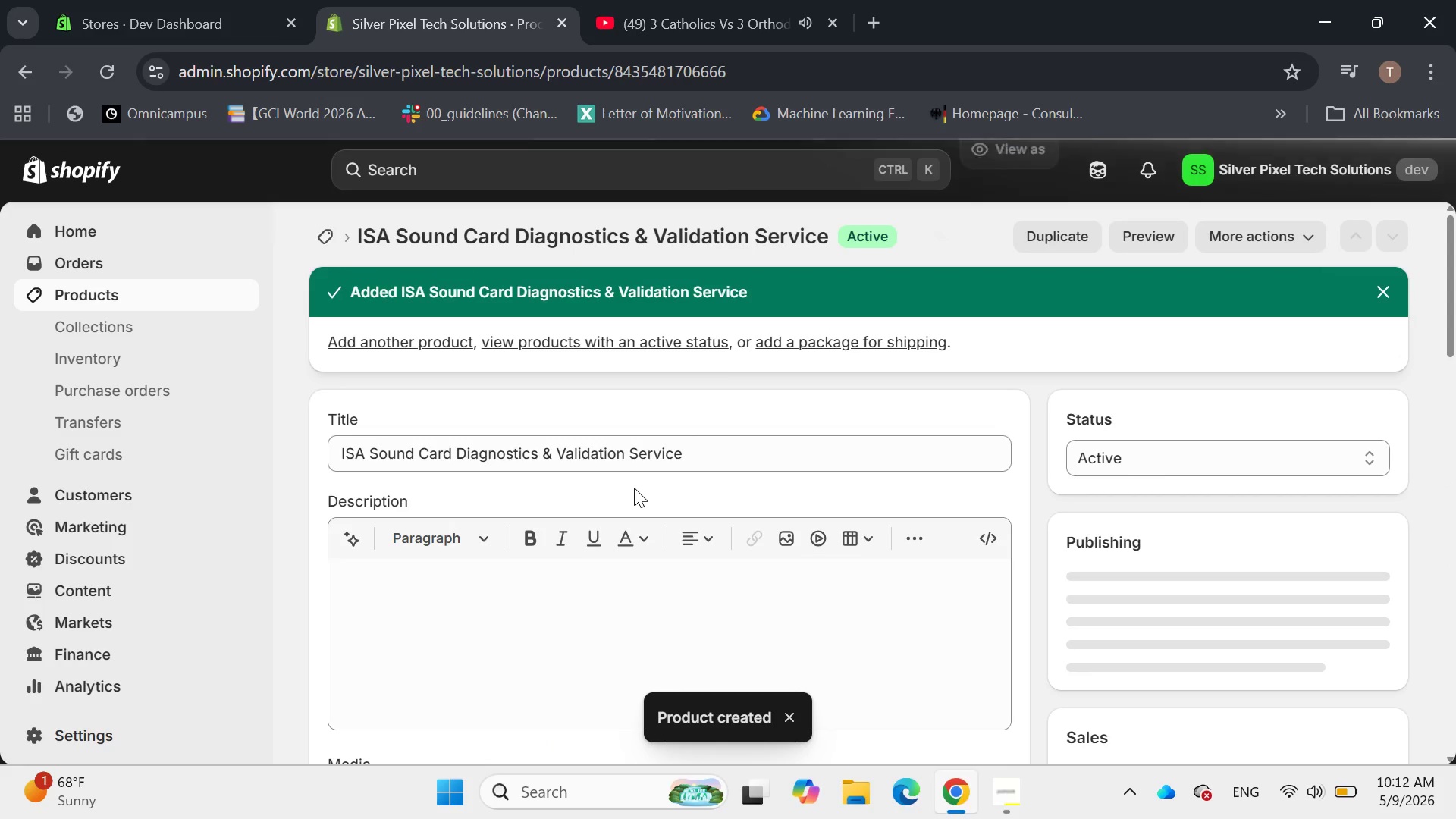 
wait(5.75)
 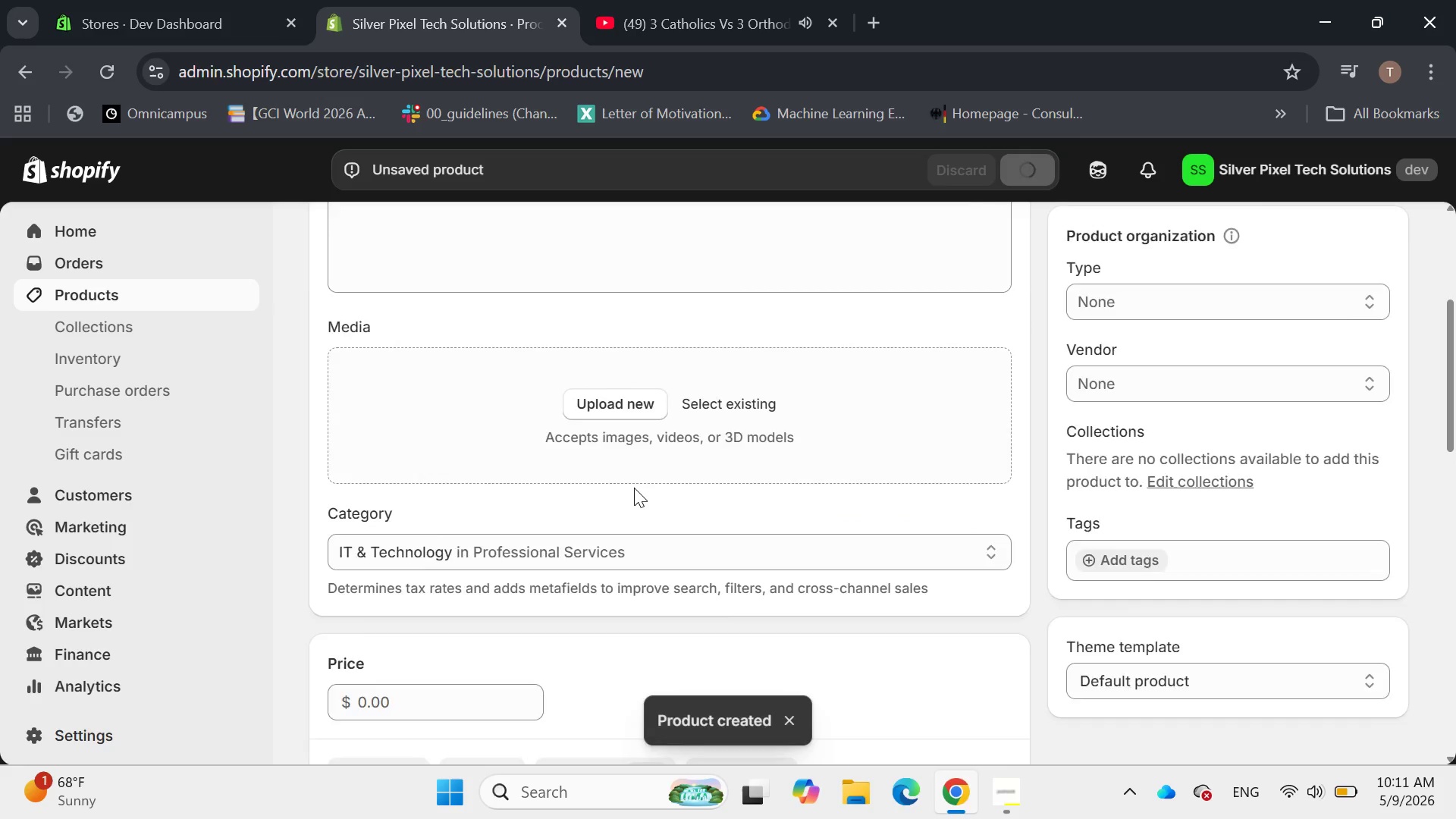 
left_click([581, 417])
 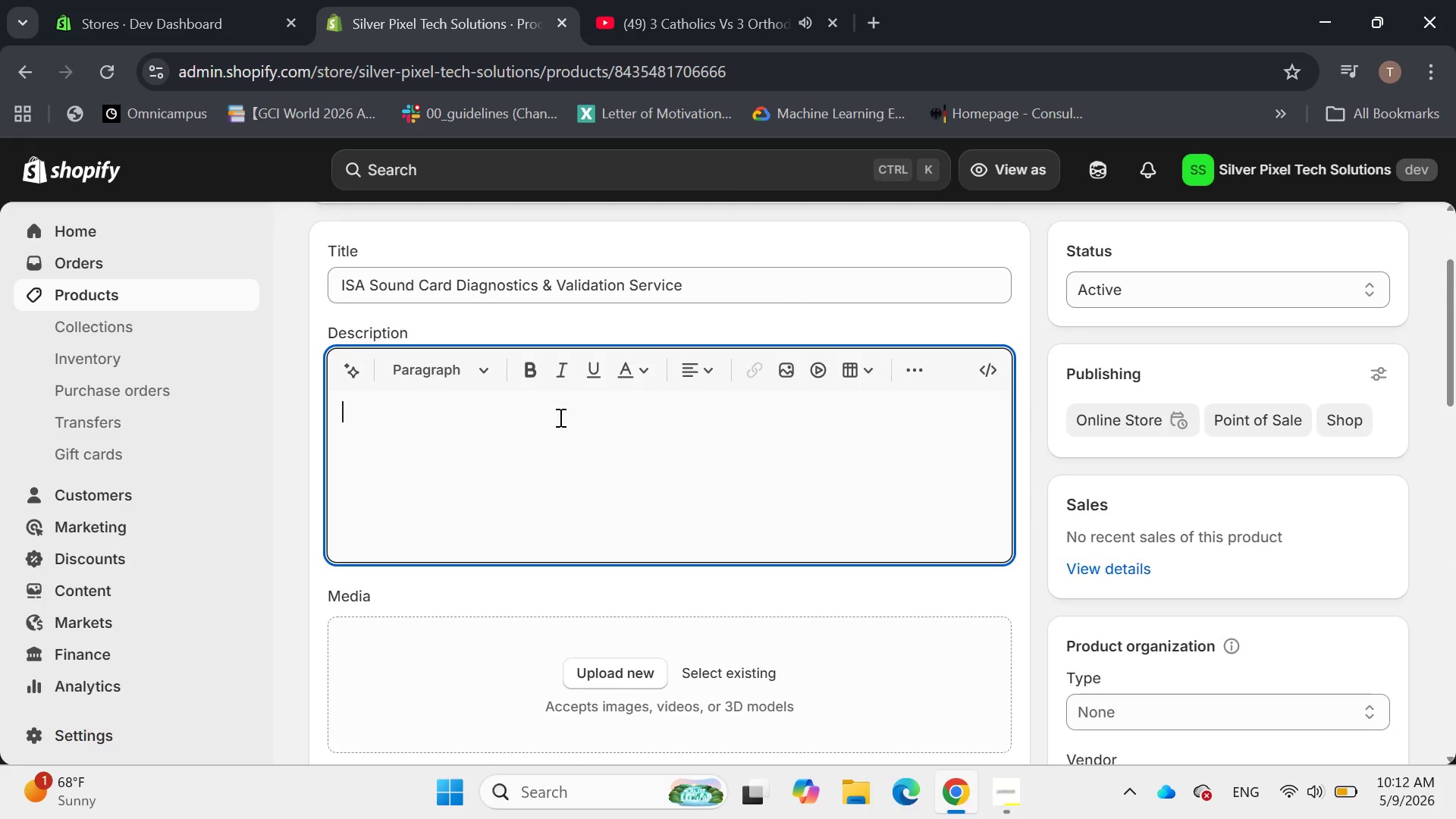 
left_click([467, 362])
 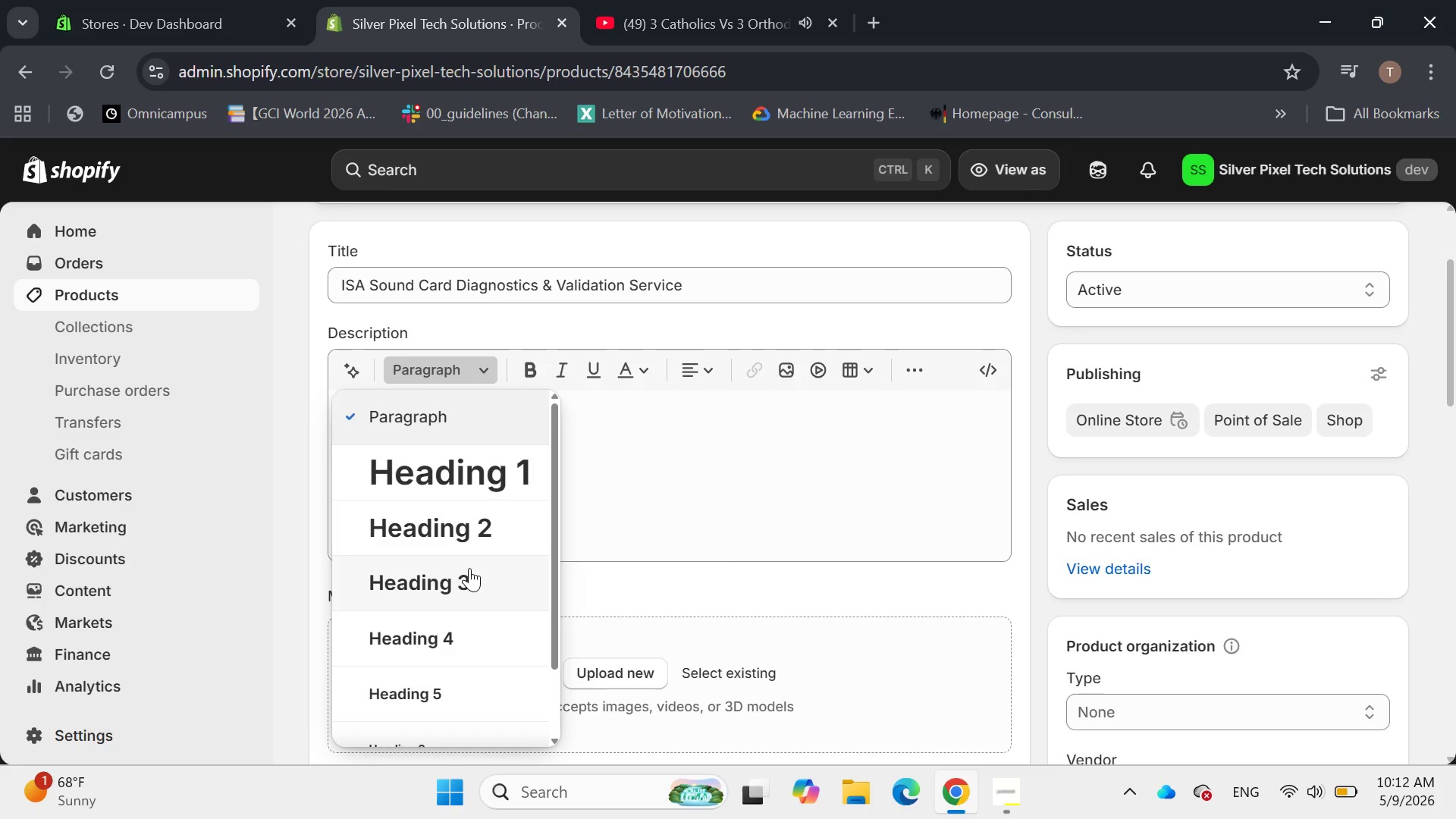 
left_click([468, 573])
 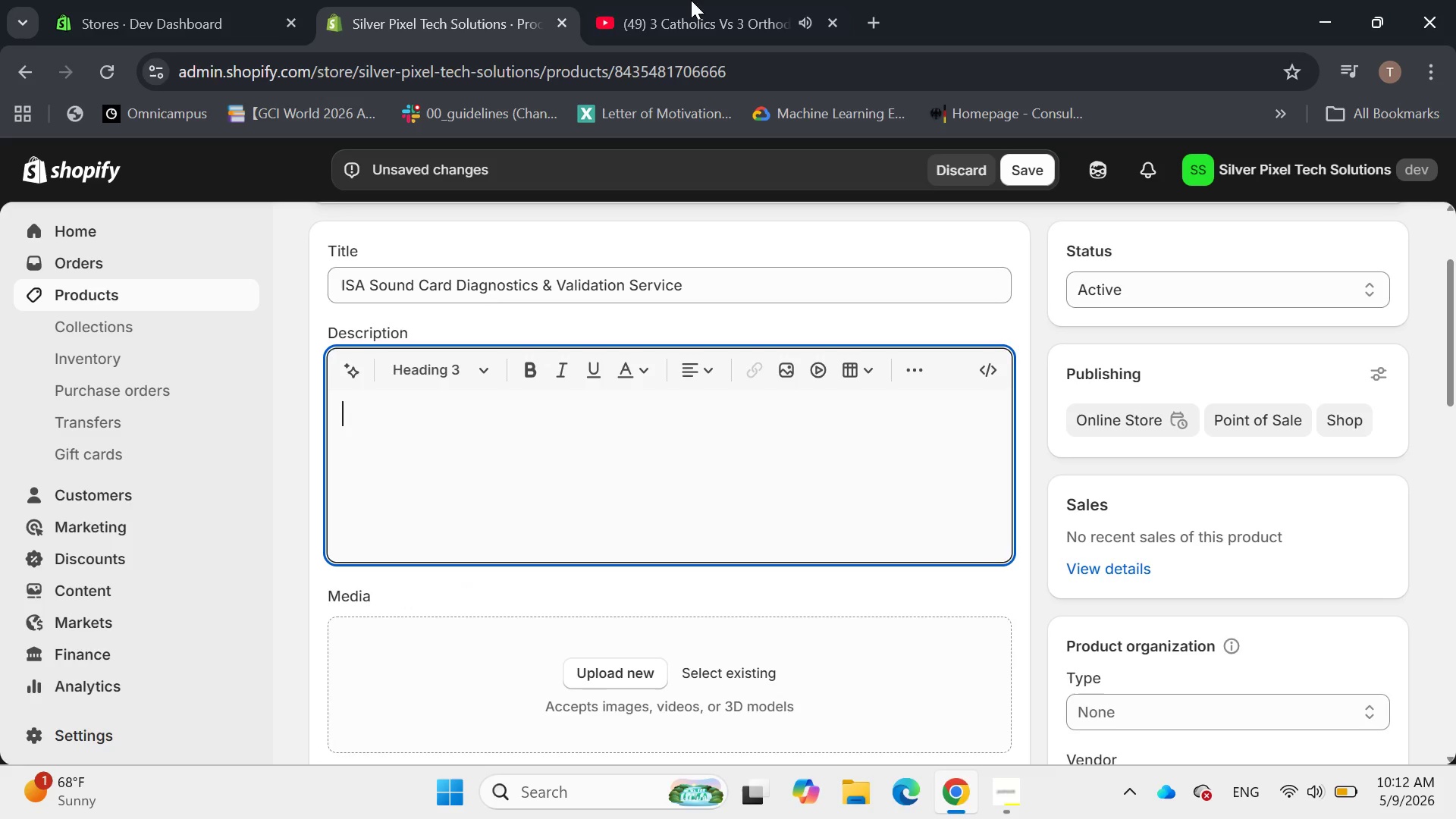 
left_click([702, 0])
 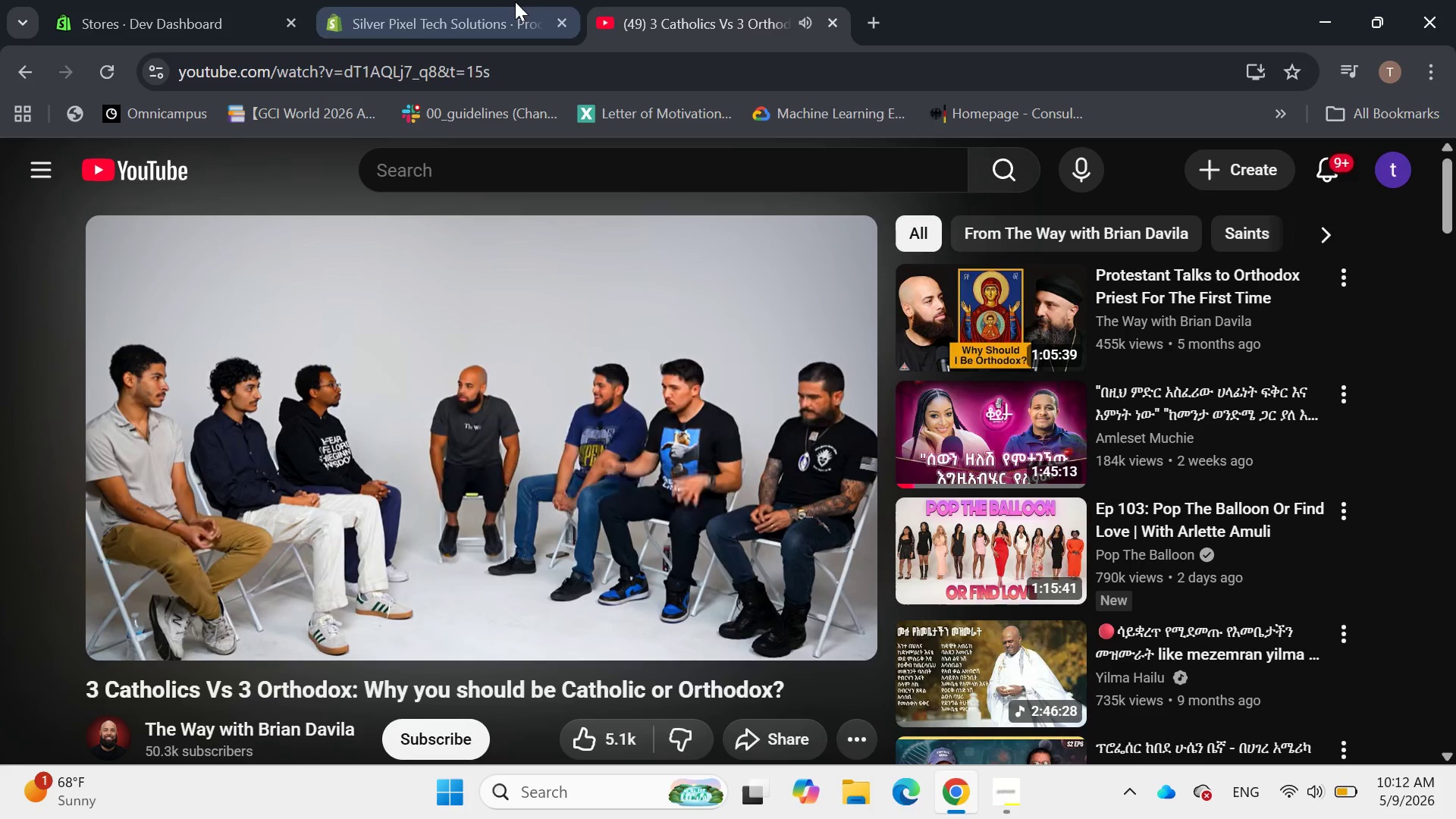 
left_click([515, 2])
 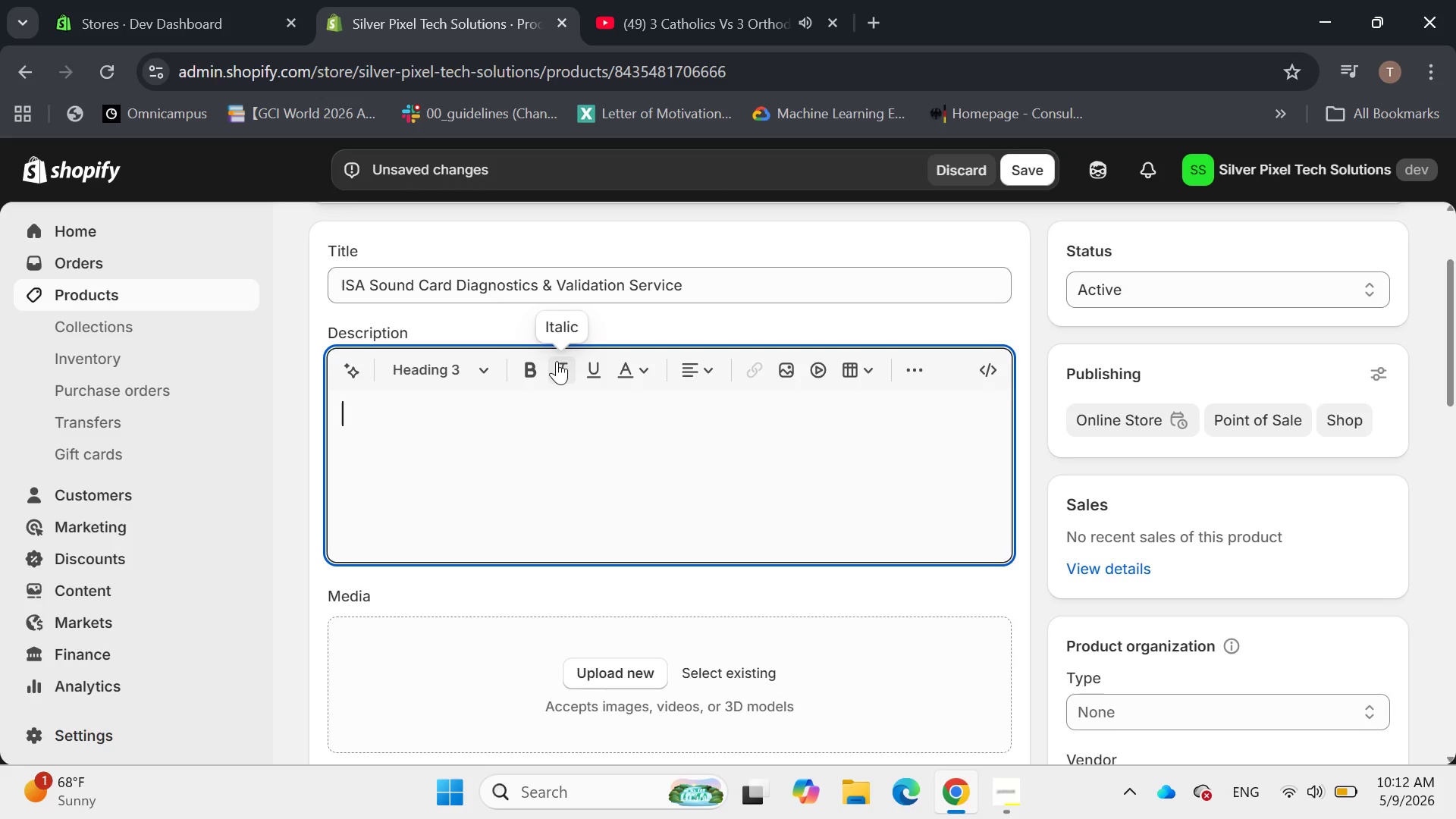 
type(Ensure Perfect Audio With ISA Sound Card Diagnostic )
key(Backspace)
type(s & Validation)
 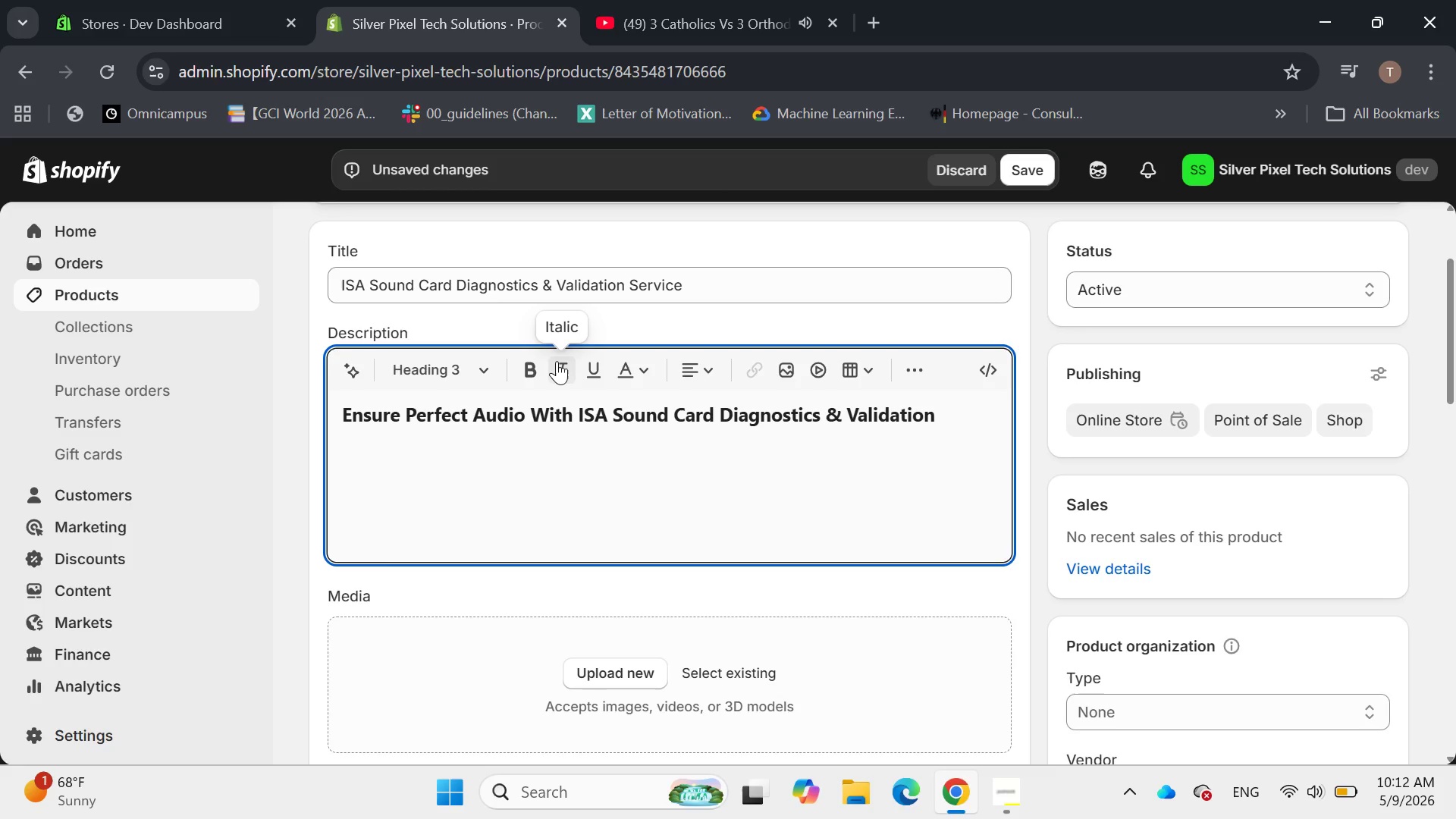 
key(Enter)
 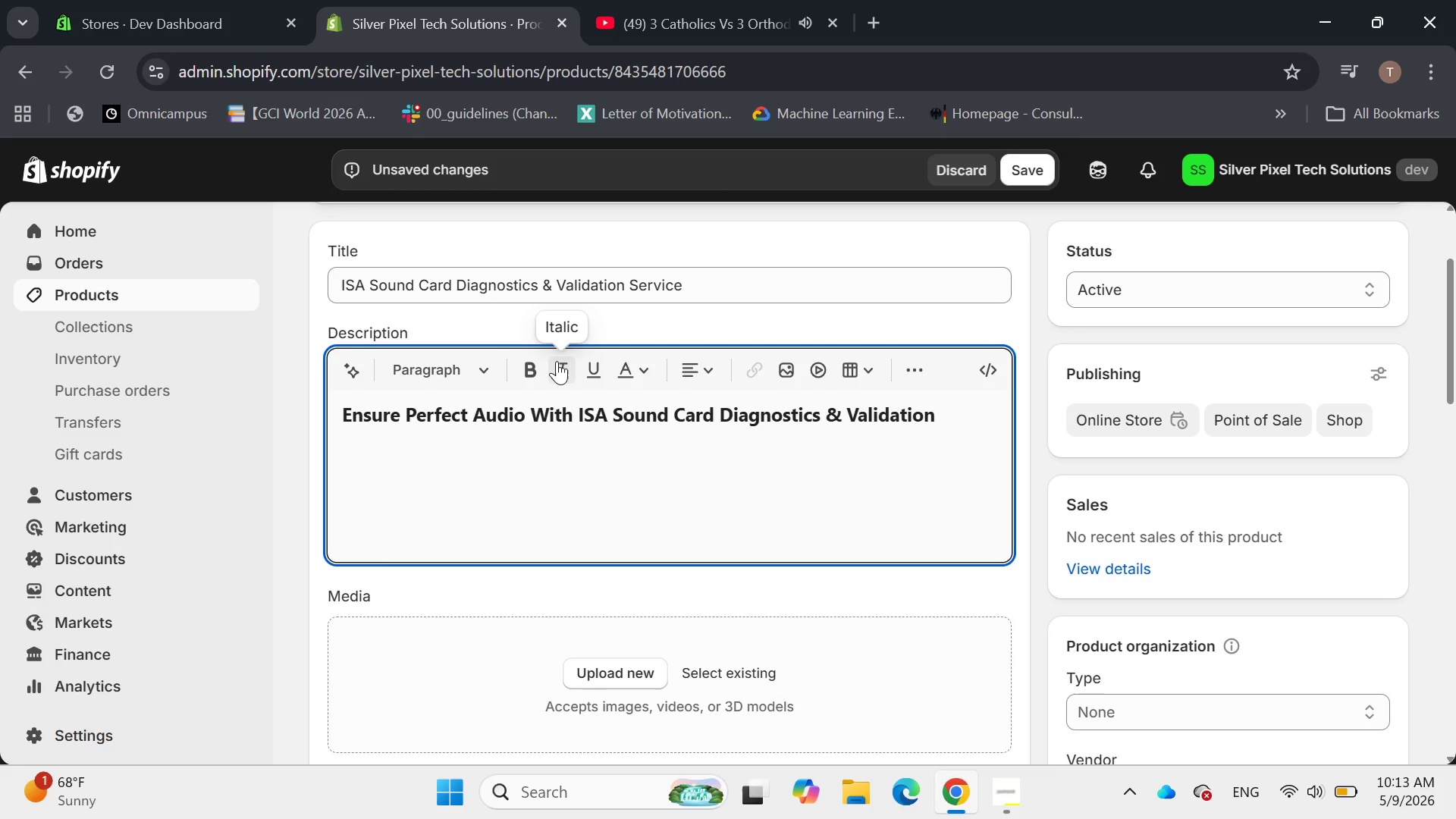 
type(For vintage Pc)
key(Backspace)
type(V)
key(Backspace)
type(C enthusiasts )
 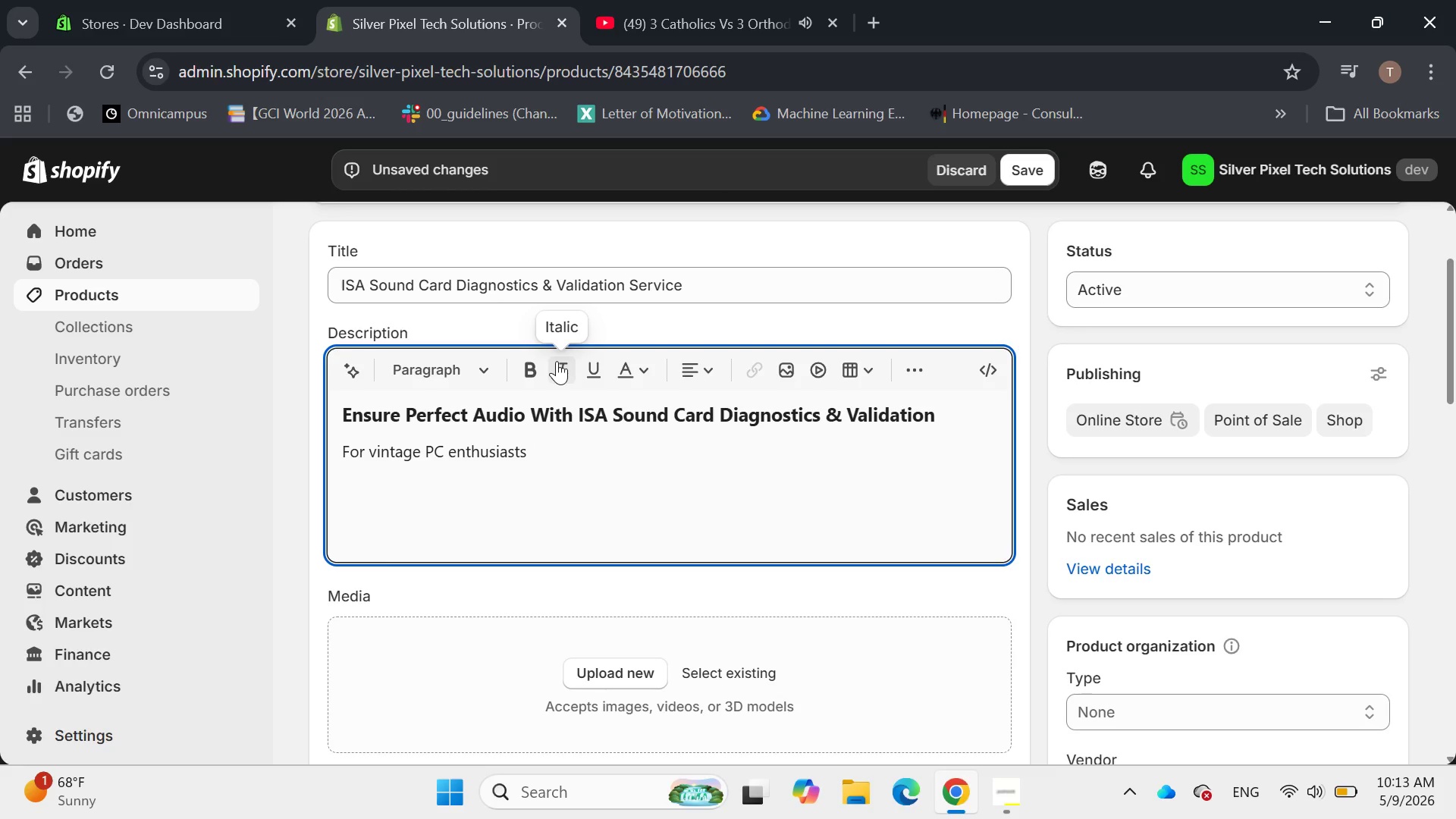 
type(and retro gamers, the authentic audio experience provided by Industry Standaed)
key(Backspace)
key(Backspace)
type(rd )
 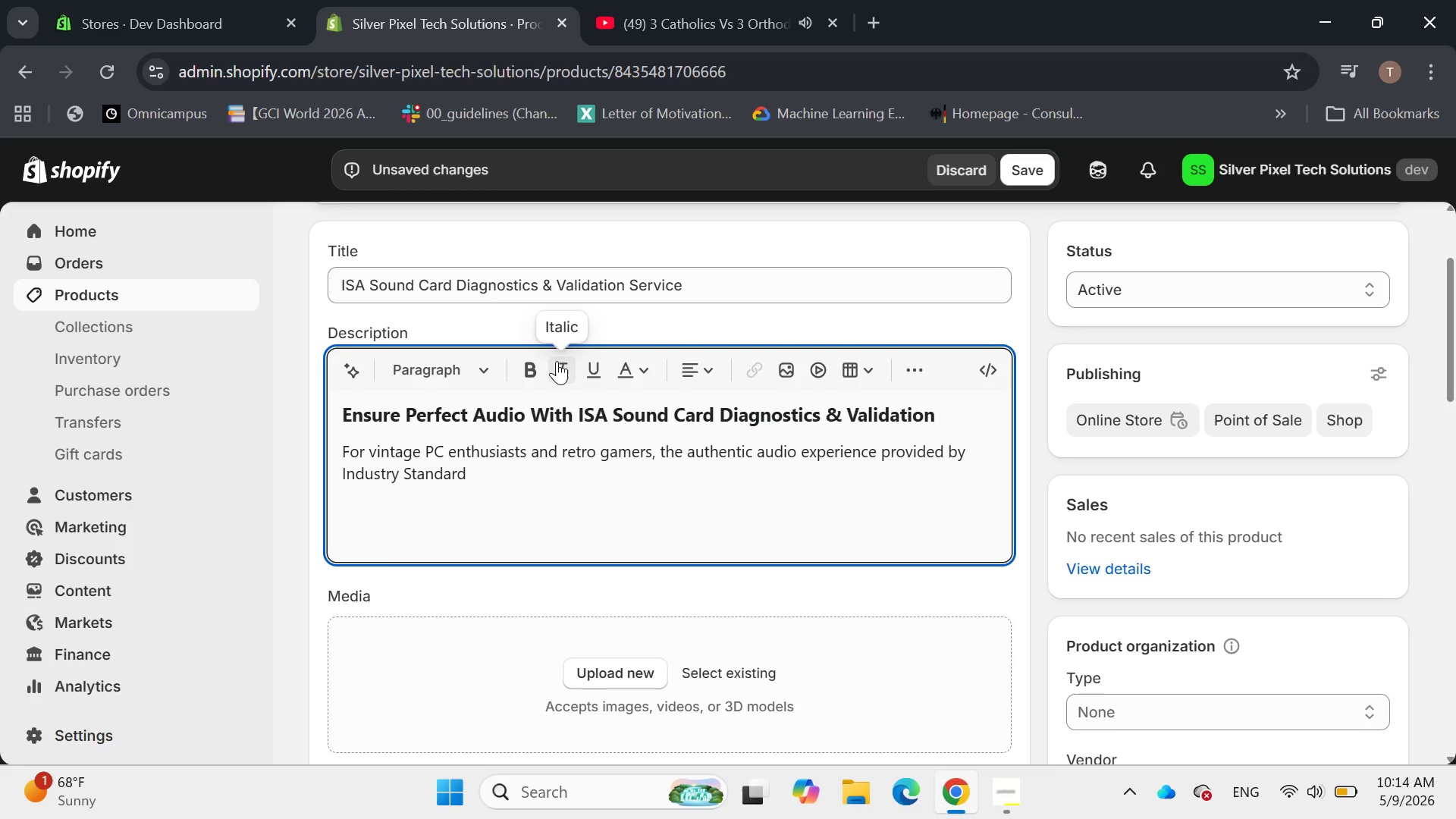 
left_click([715, 0])
 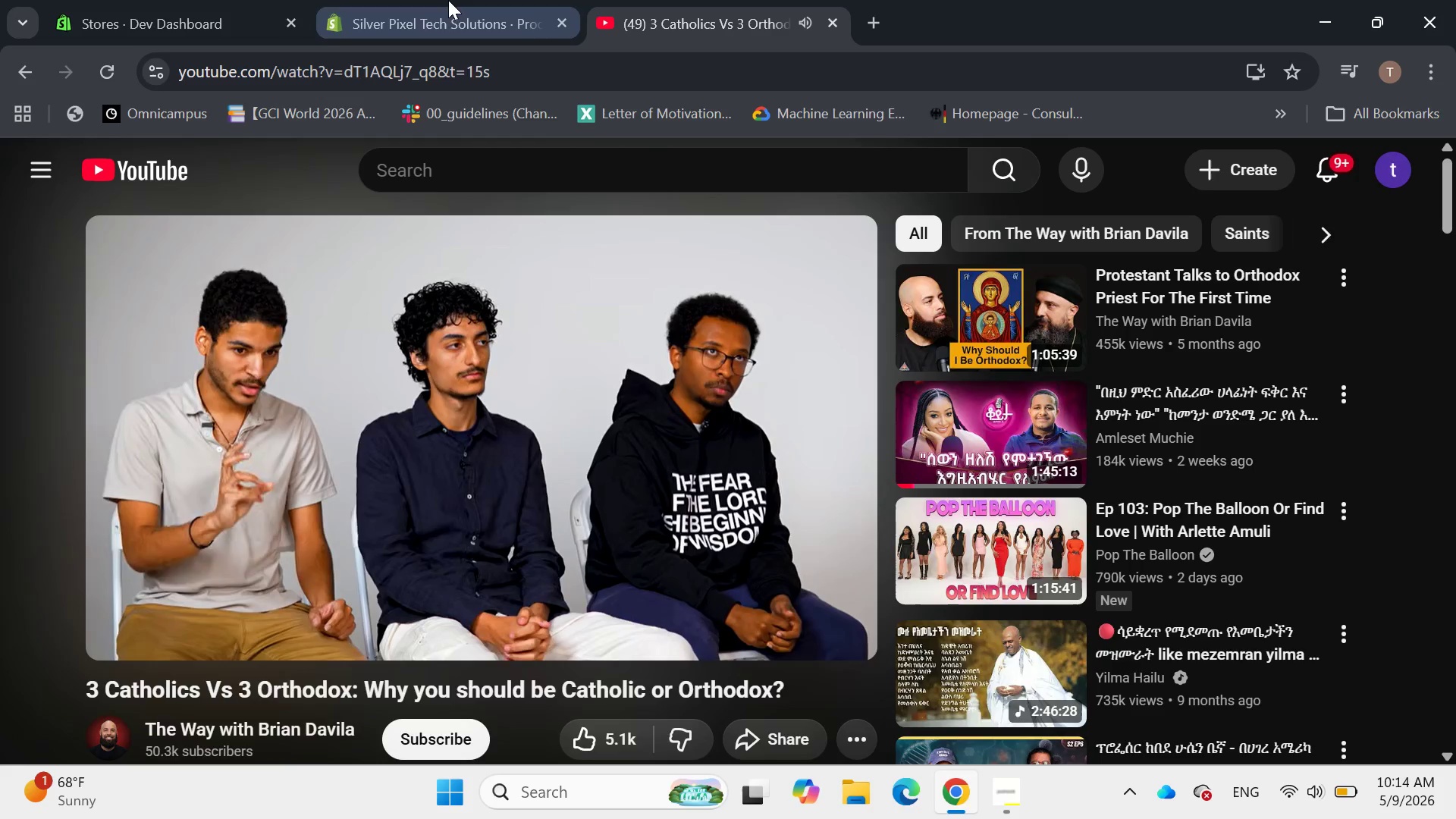 
left_click([448, 0])
 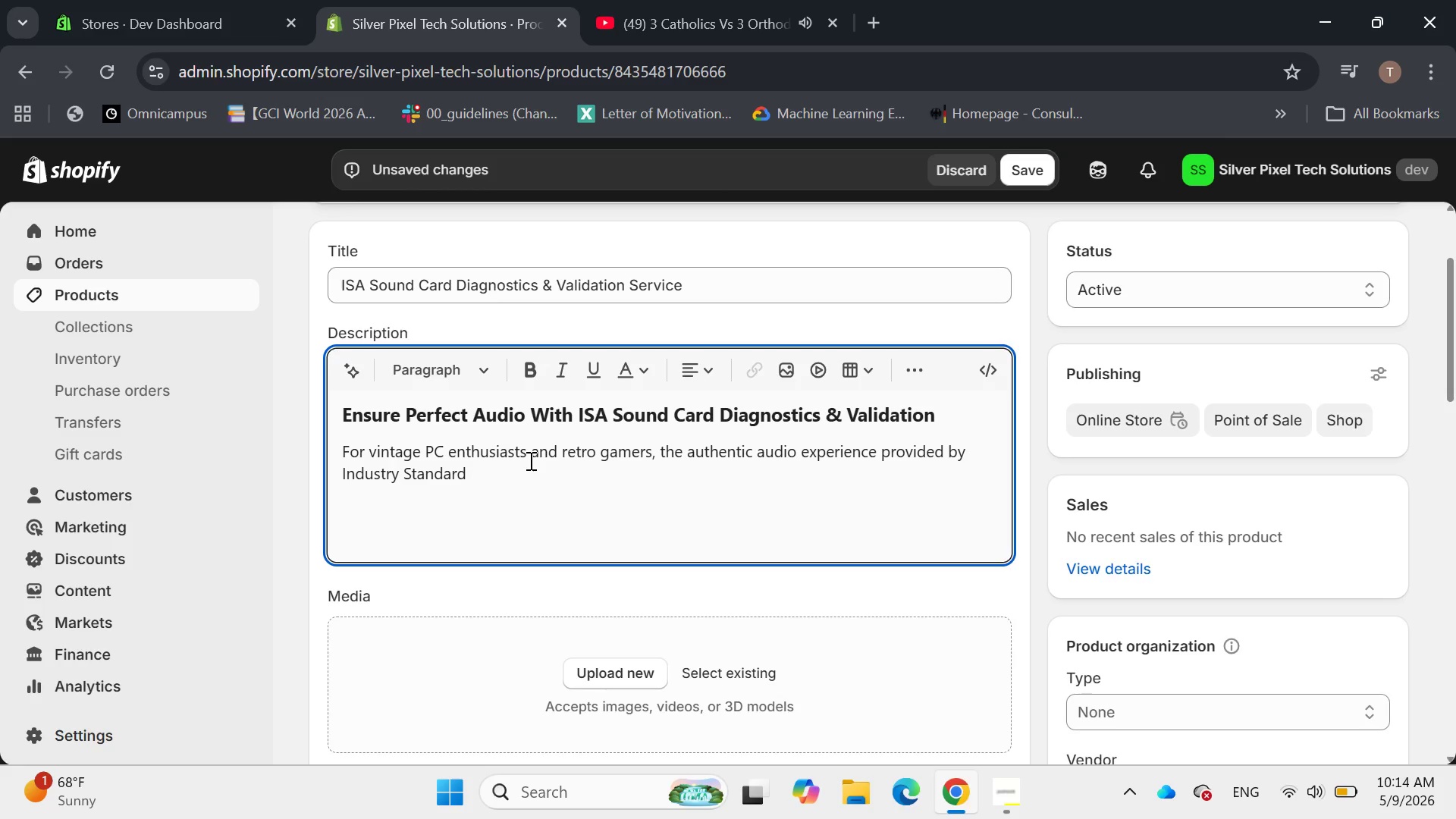 
wait(7.03)
 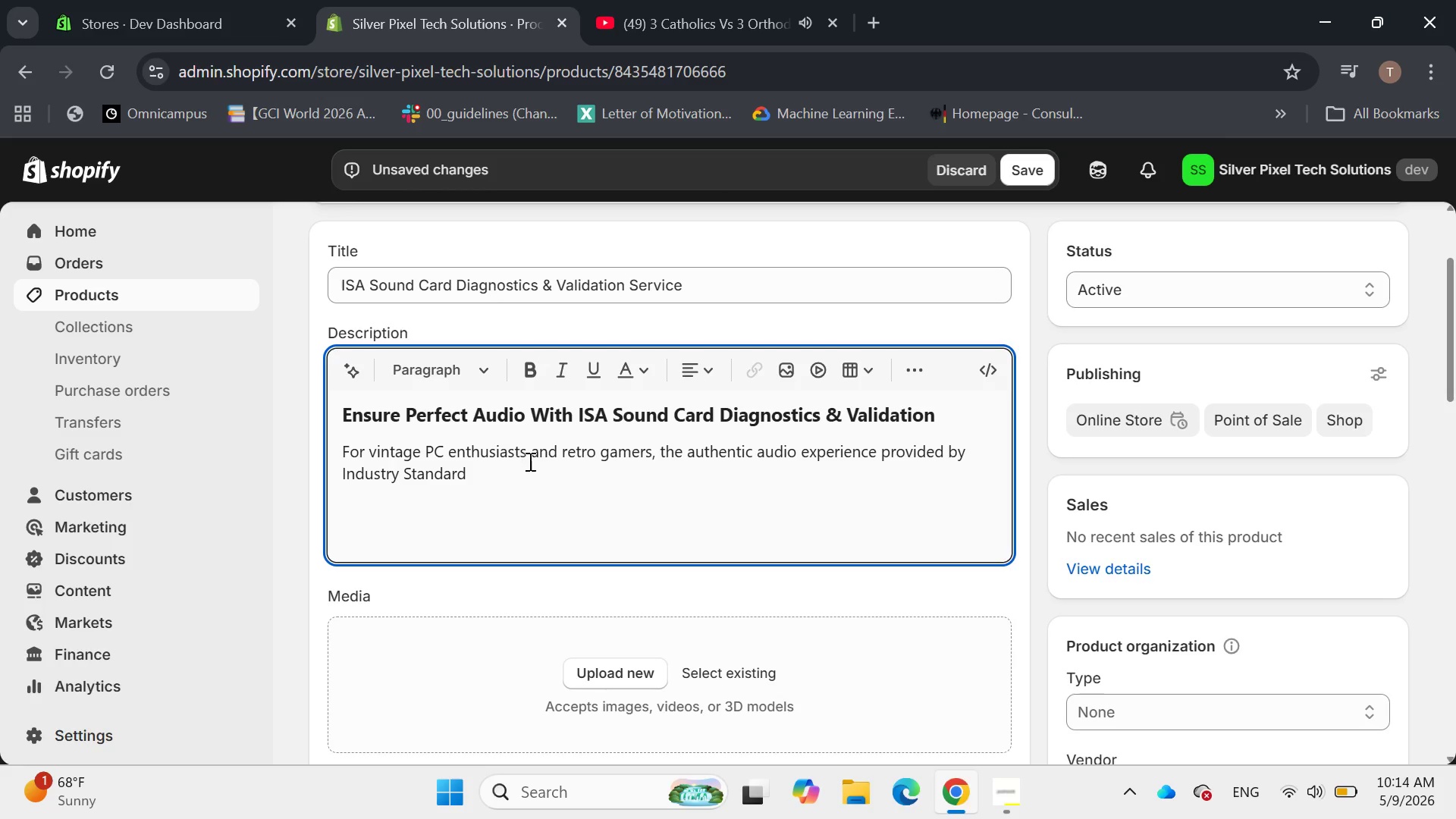 
type(Architecture ())
 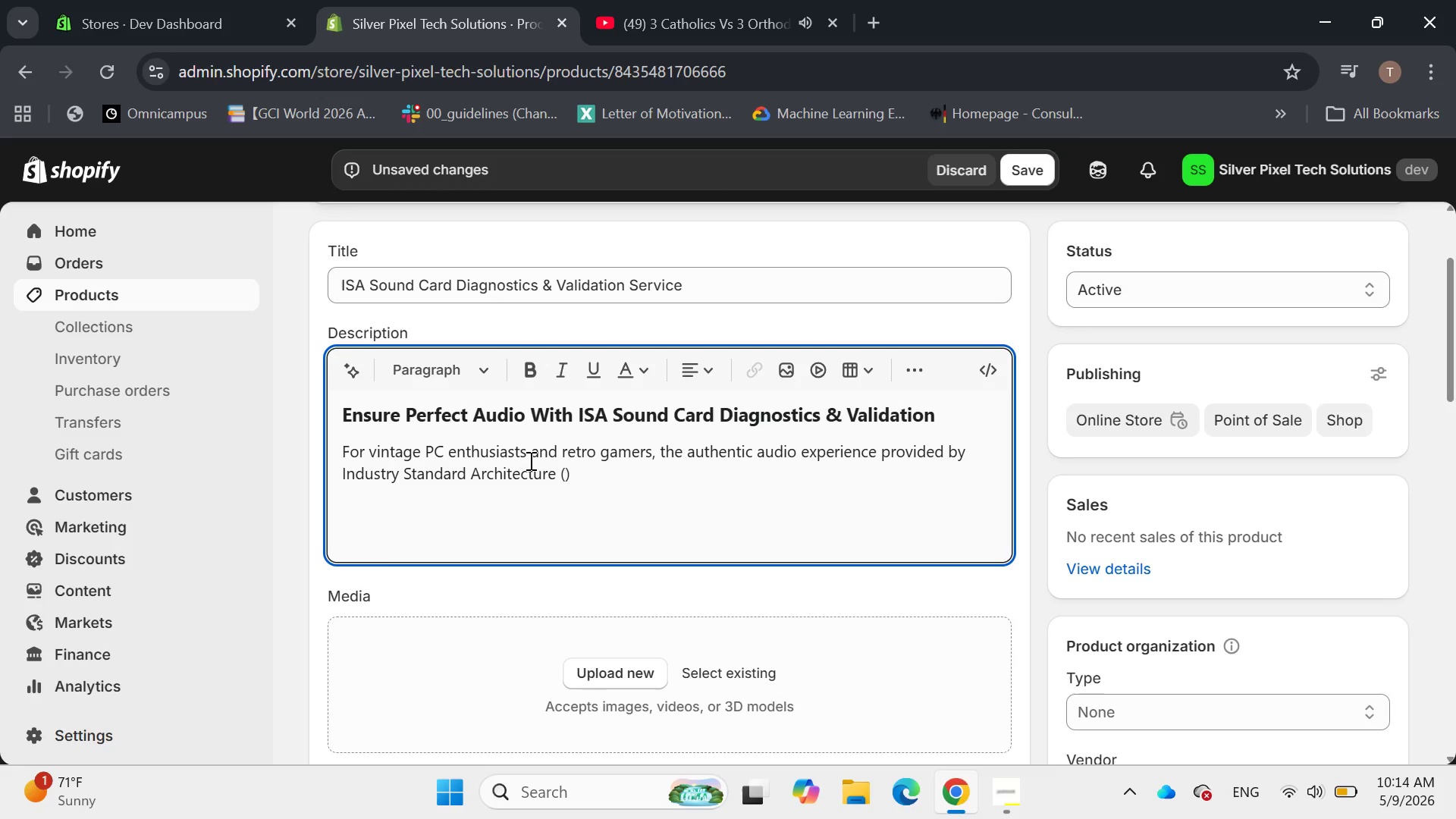 
key(ArrowLeft)
 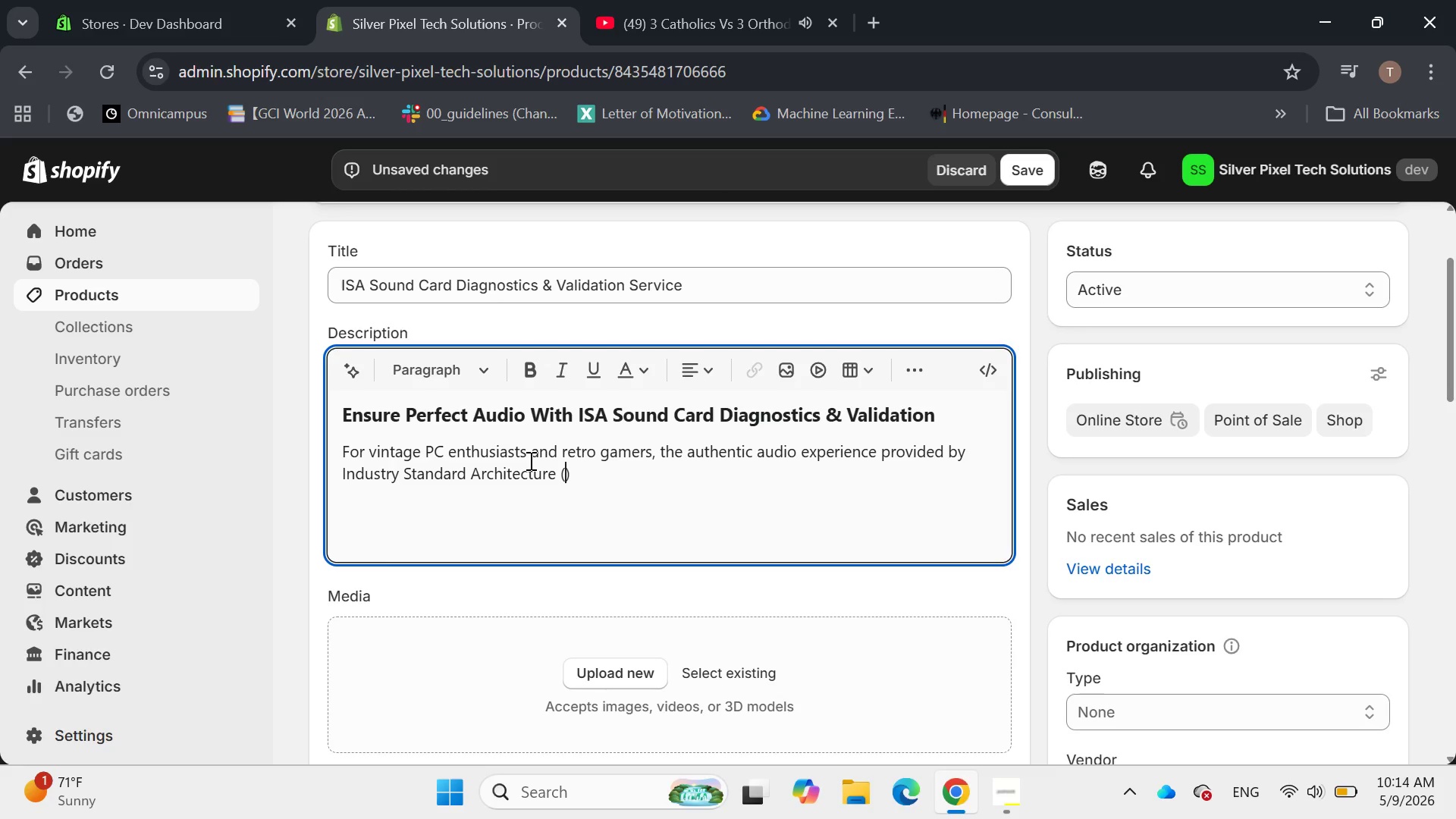 
type(ISA)
 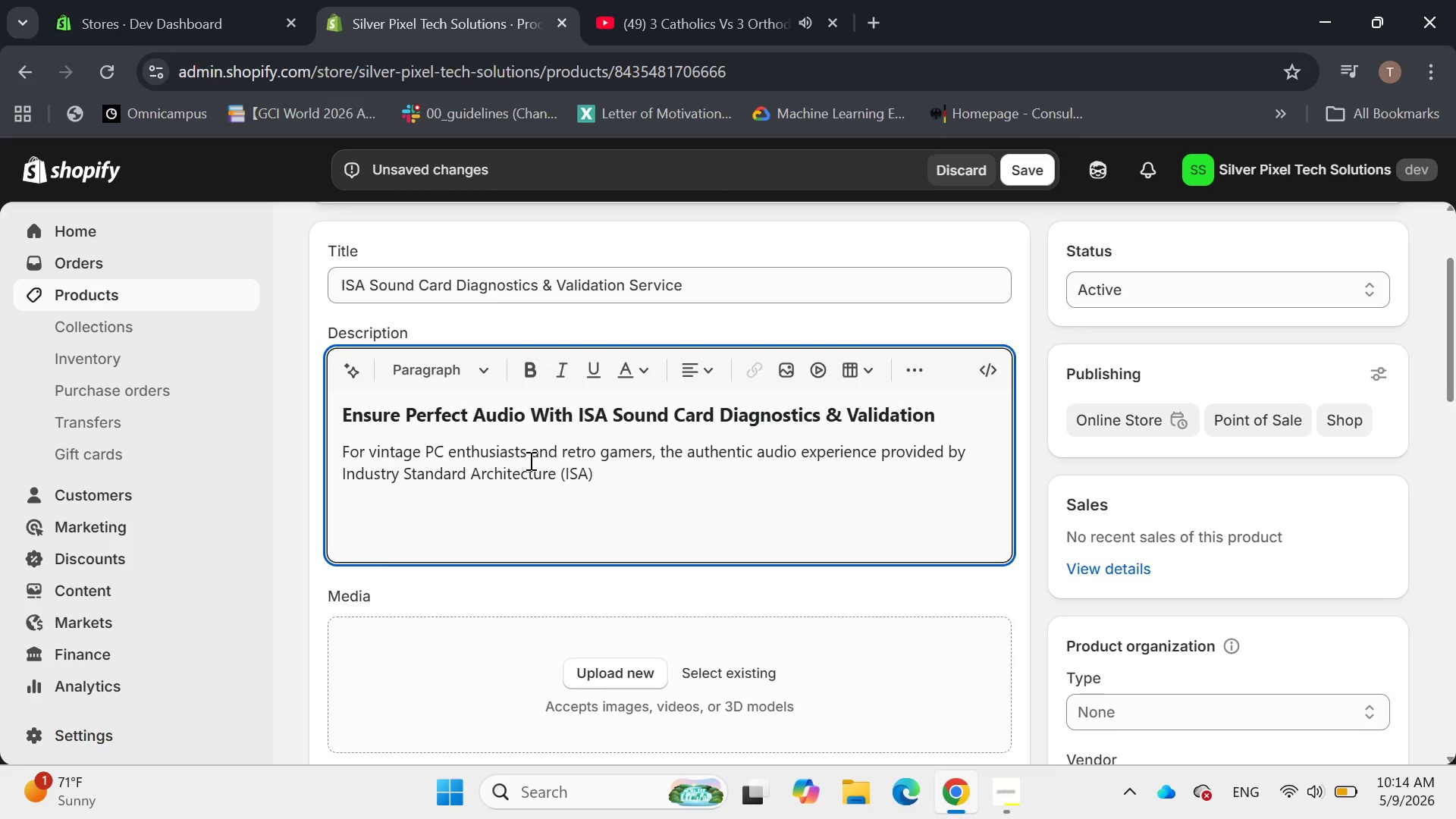 
key(ArrowRight)
 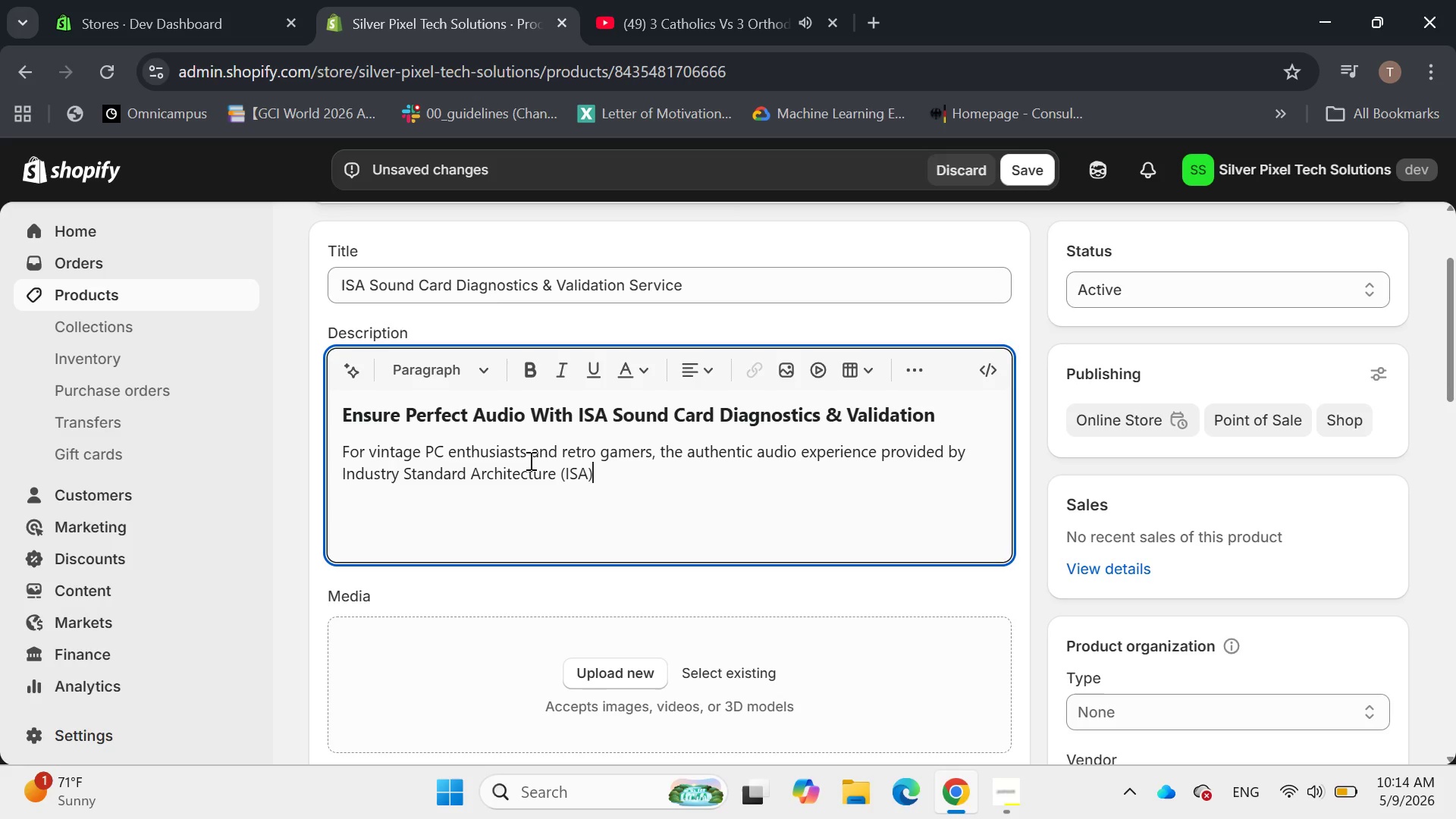 
type( sound cards is irresp)
 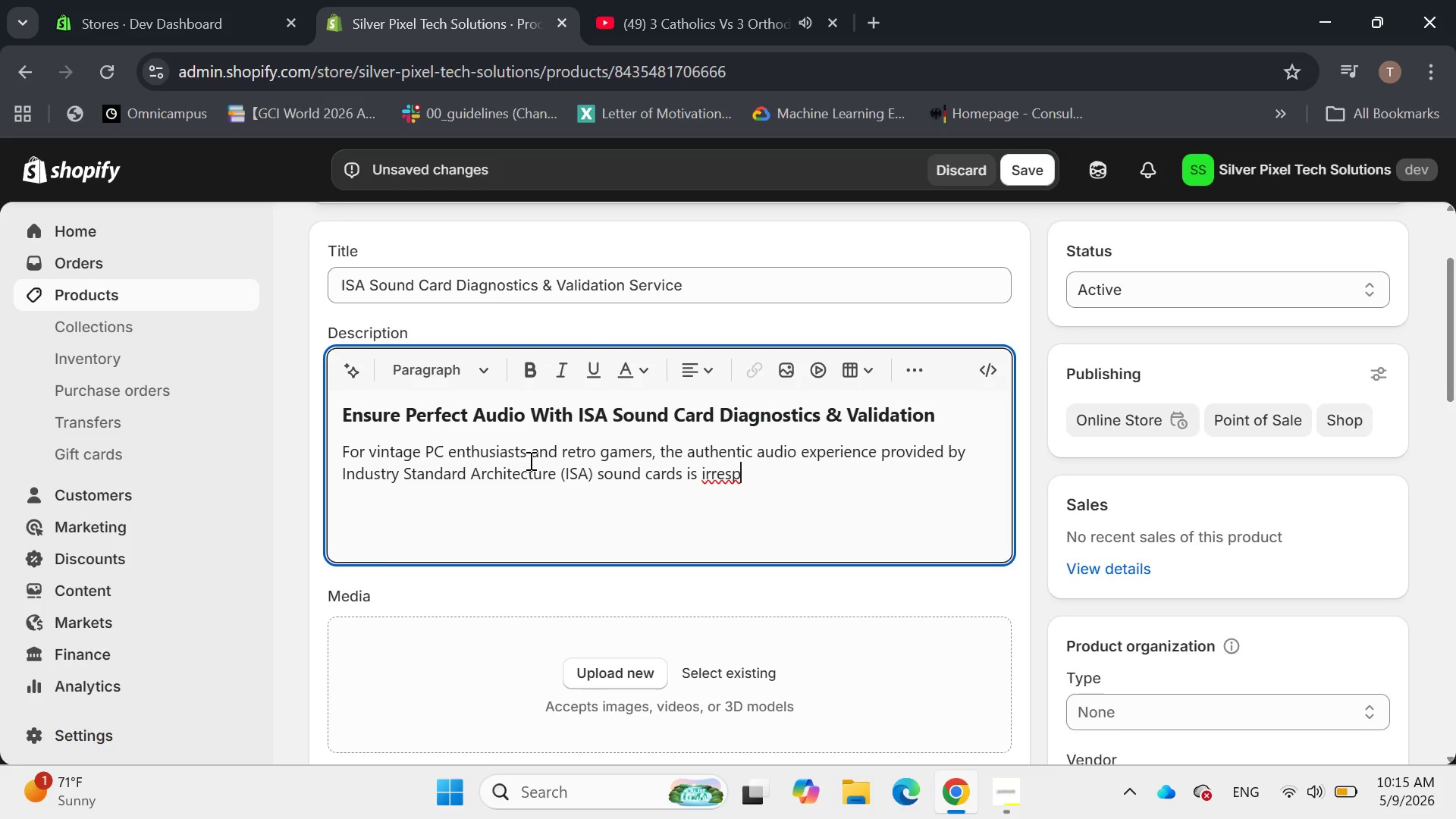 
wait(6.0)
 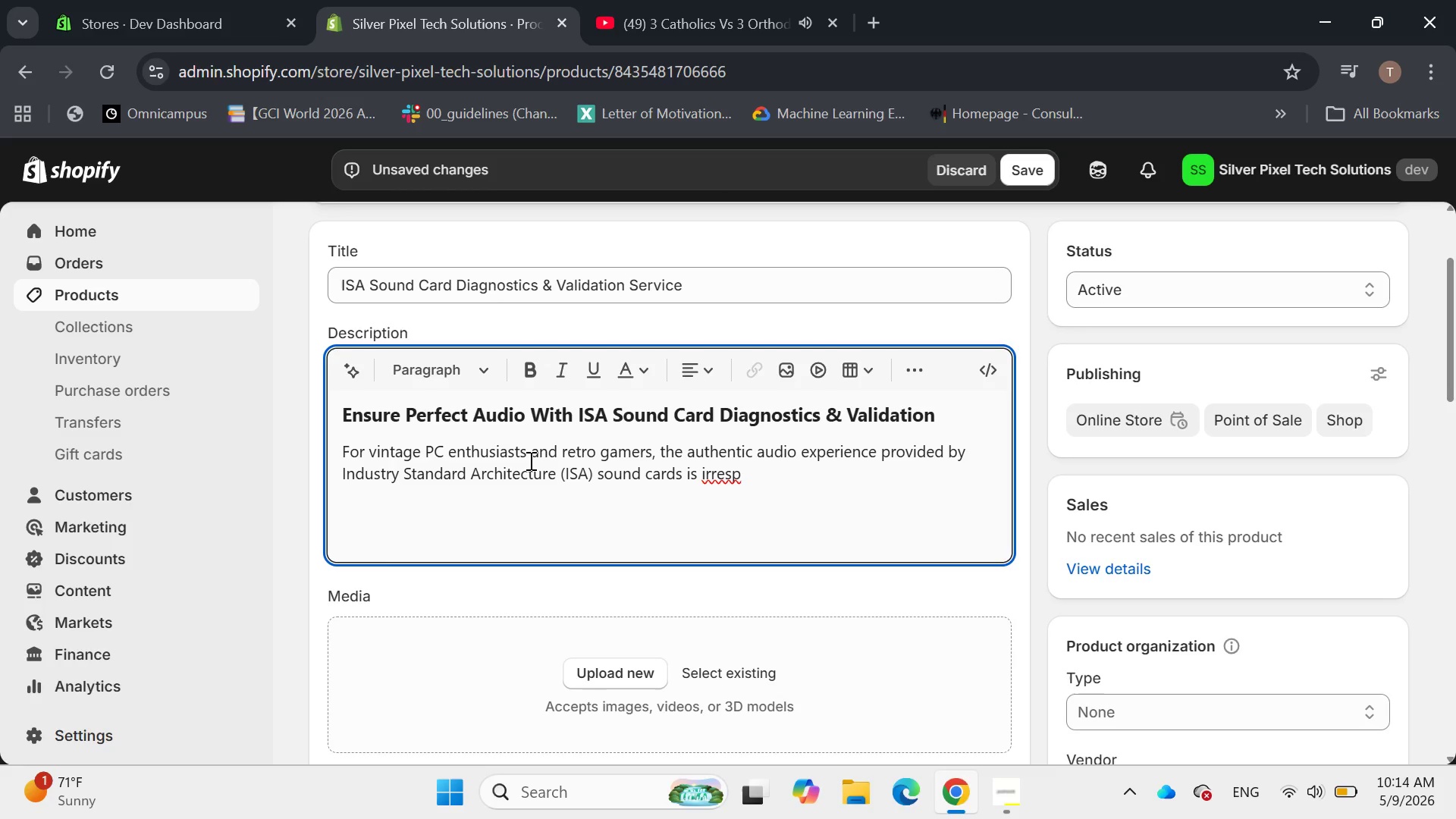 
type(laceable )
 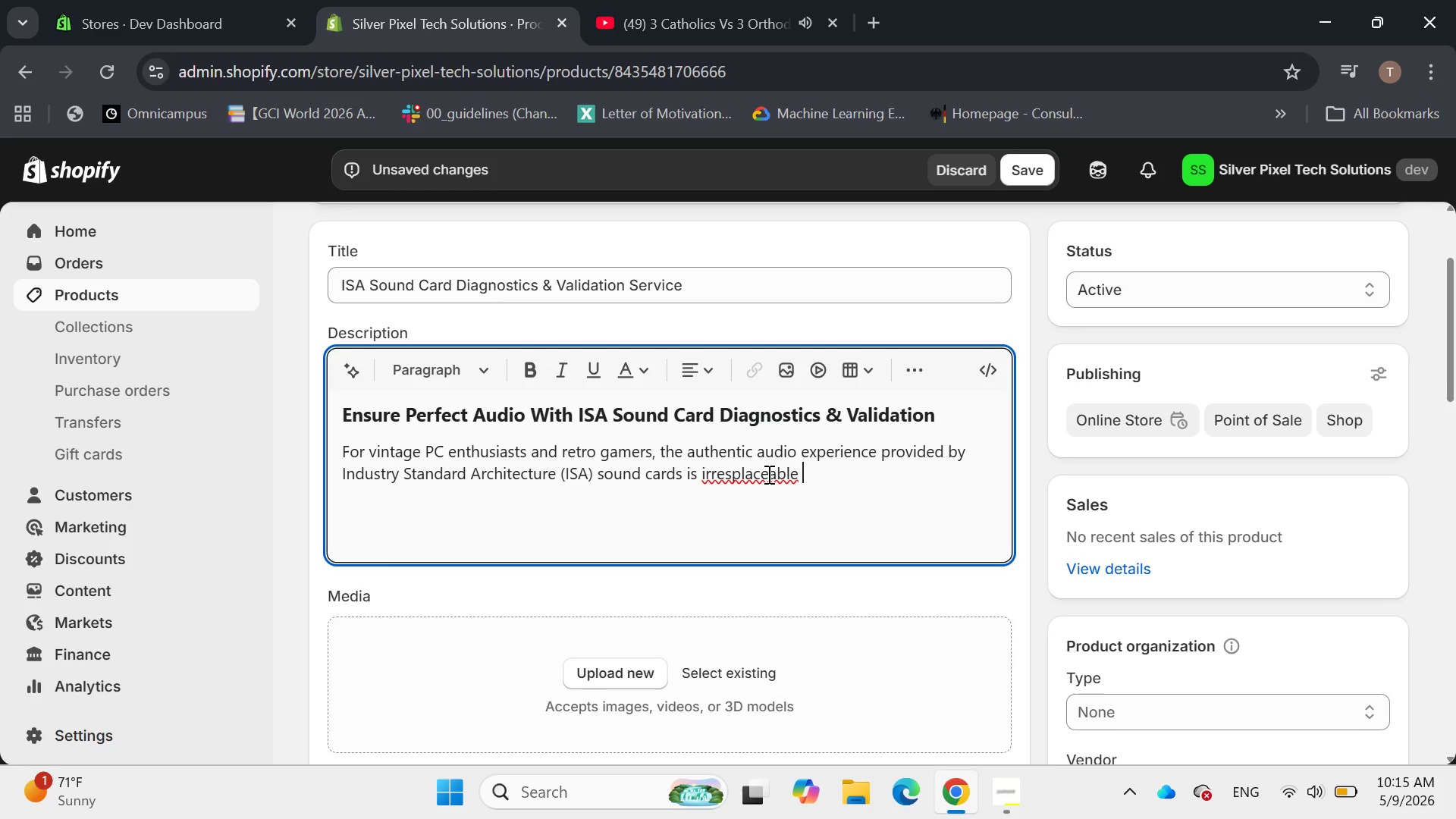 
wait(7.17)
 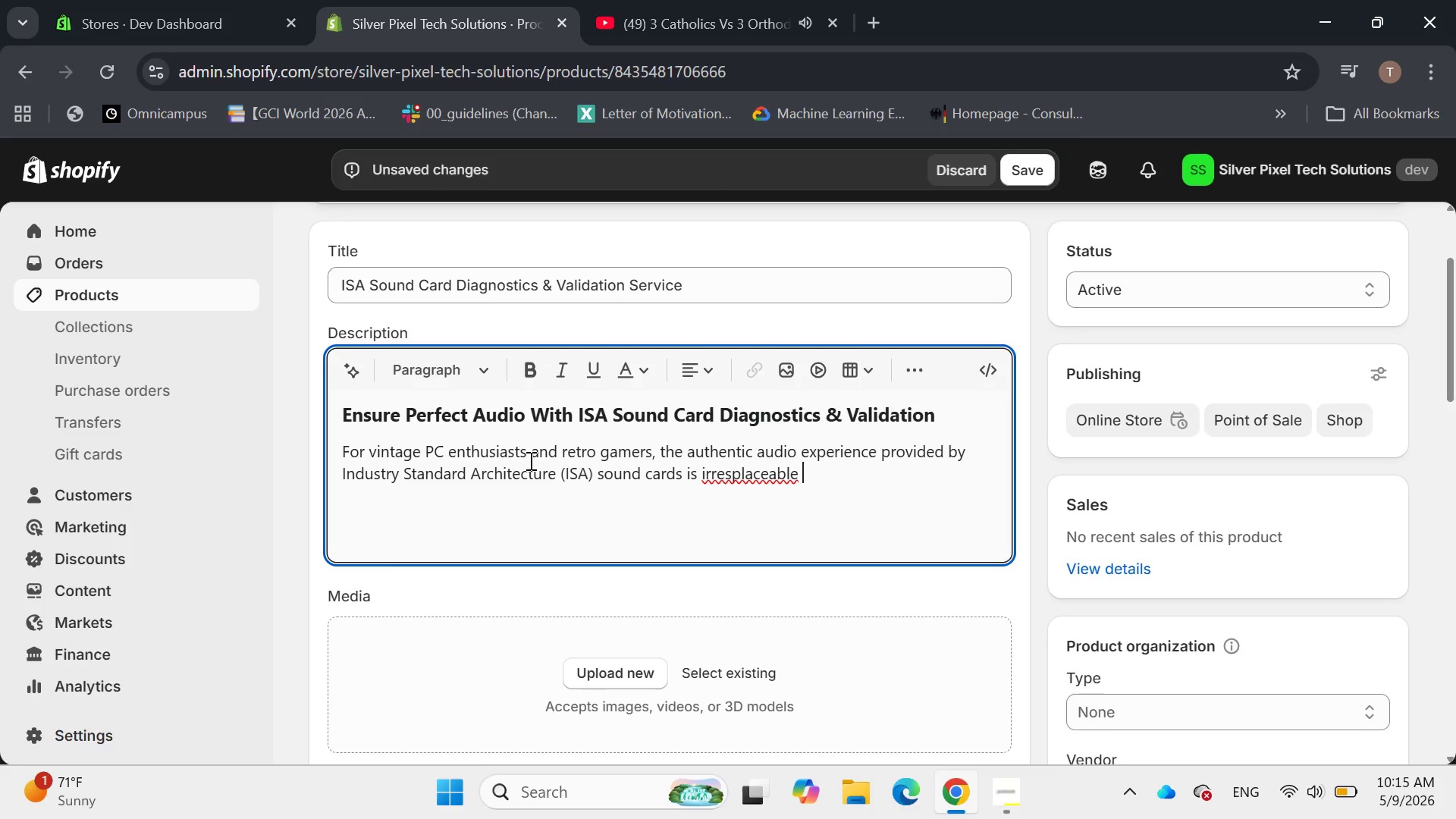 
key(Backspace)
key(Backspace)
key(Backspace)
key(Backspace)
key(Backspace)
key(Backspace)
key(Backspace)
key(Backspace)
key(Backspace)
key(Backspace)
key(Backspace)
key(Backspace)
key(Backspace)
type(replaceable )
key(Backspace)
type(. Standard )
 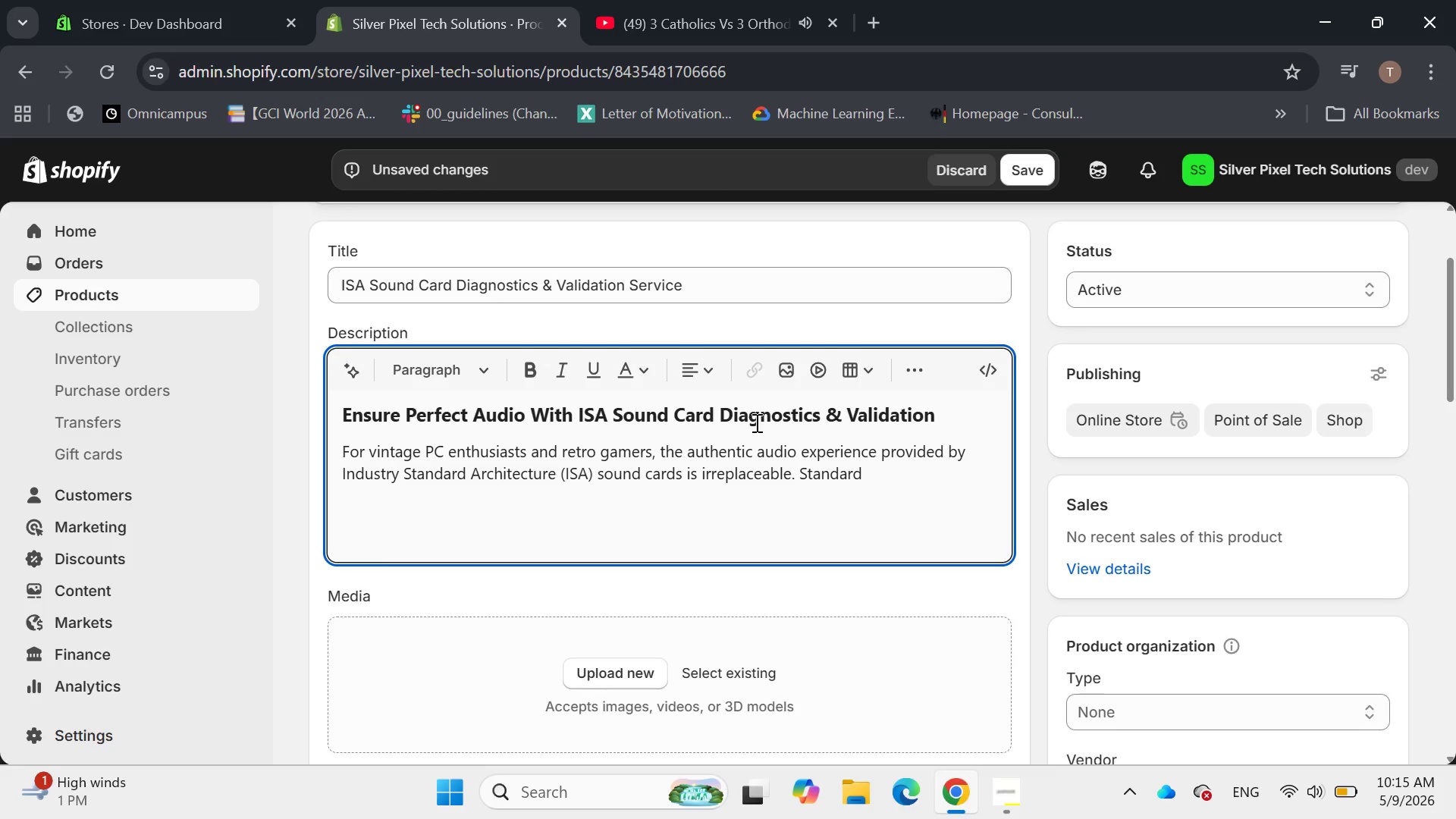 
key(Backspace)
 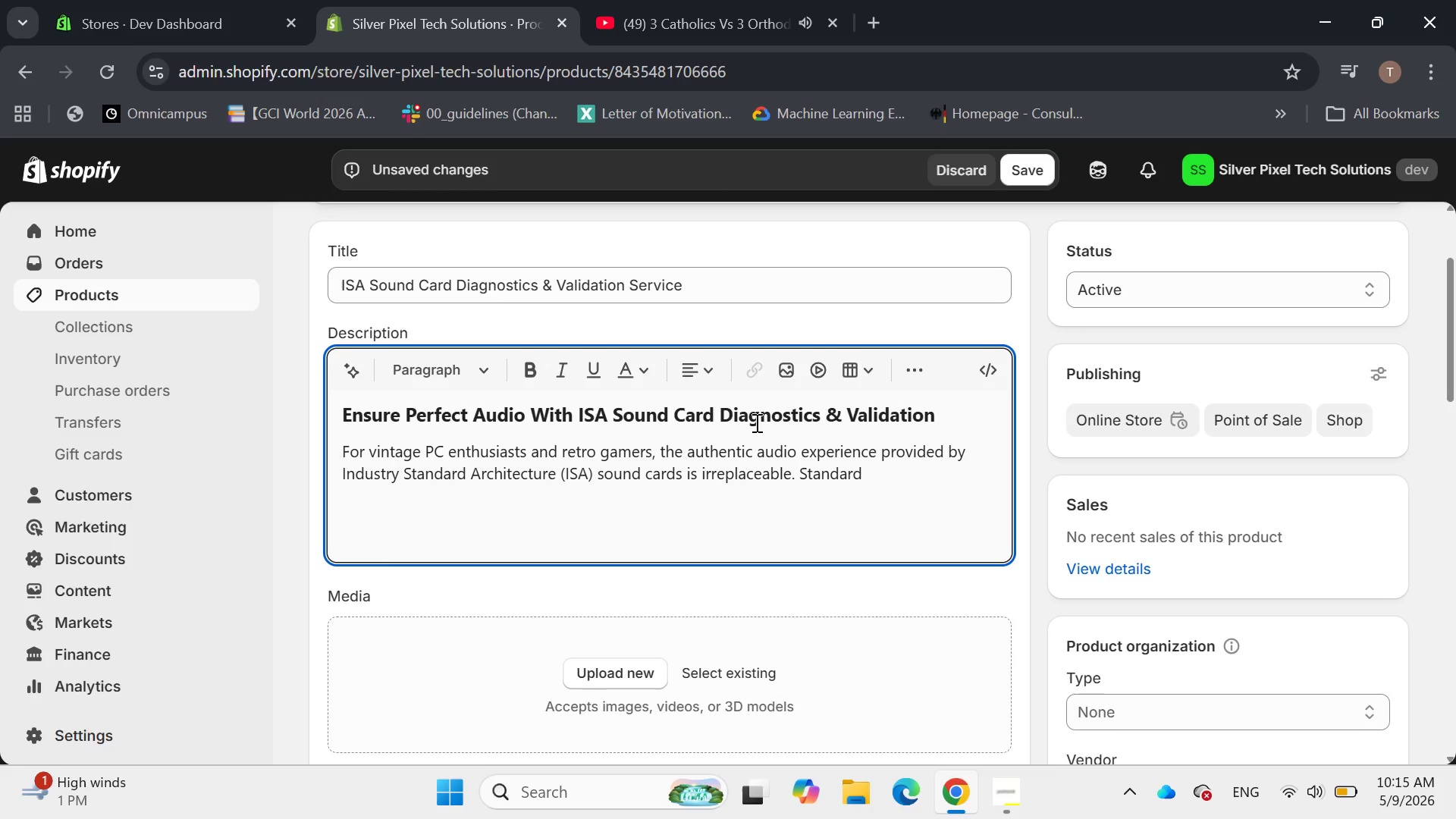 
key(Backspace)
 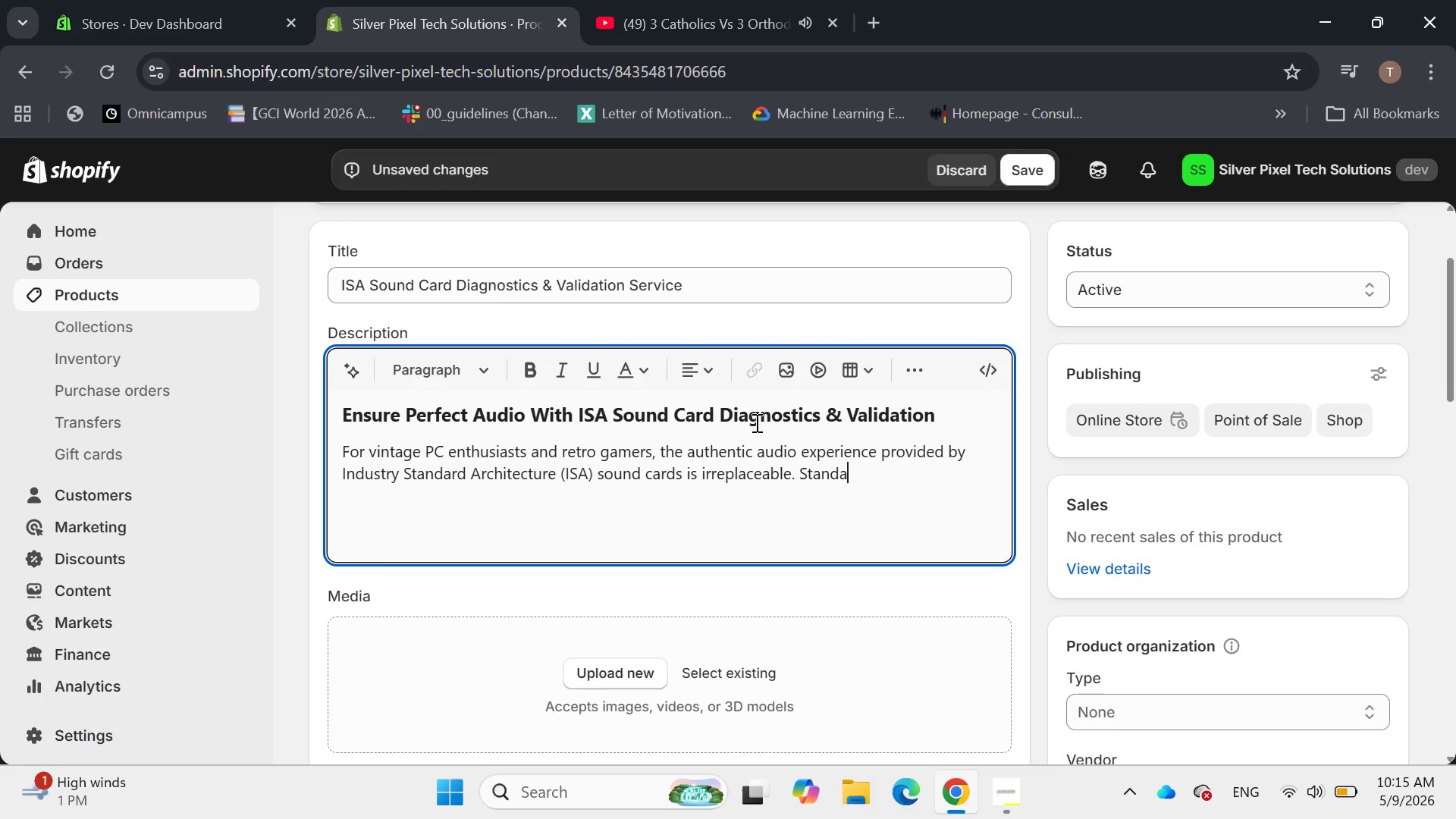 
key(Backspace)
 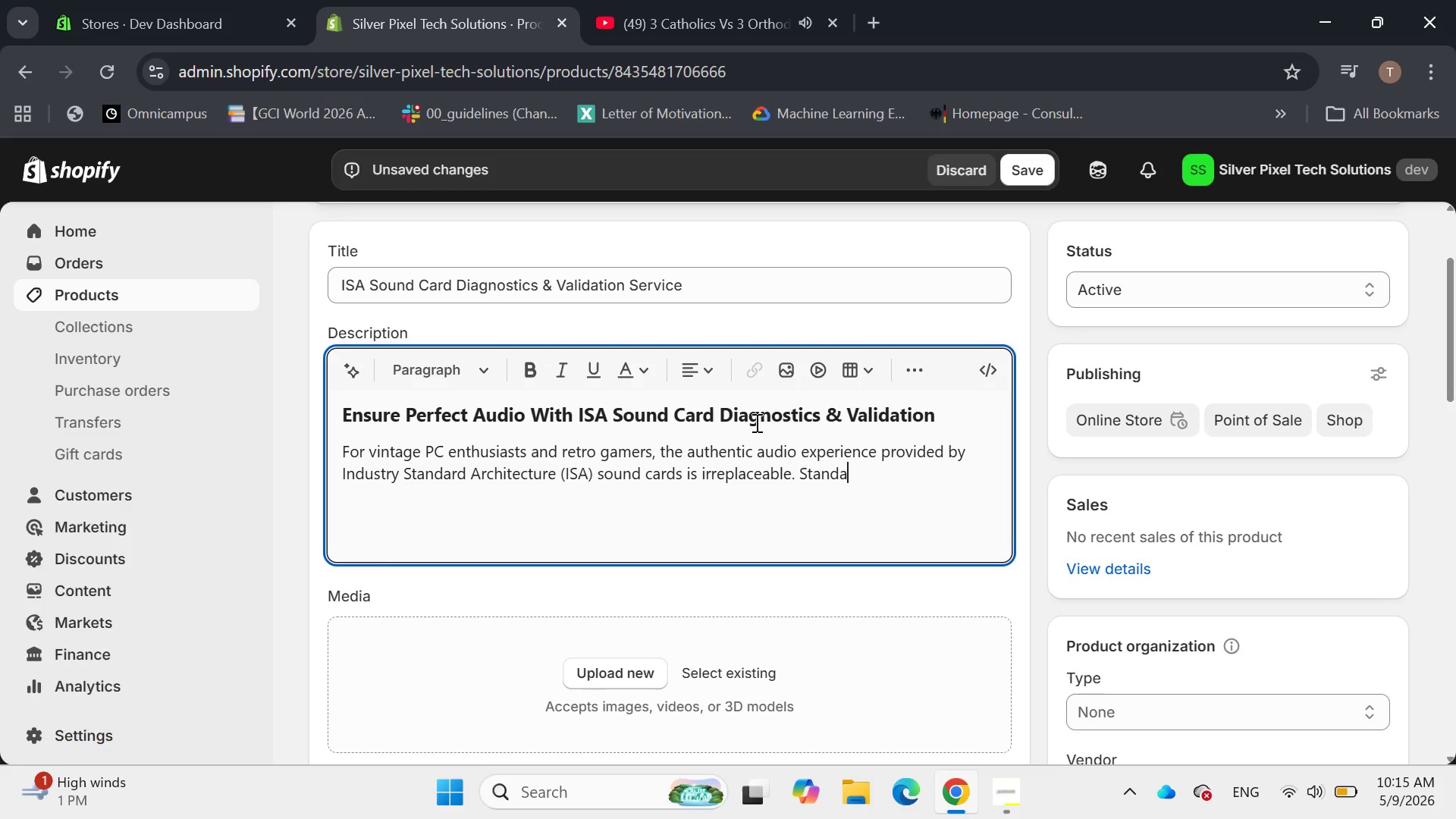 
key(Backspace)
 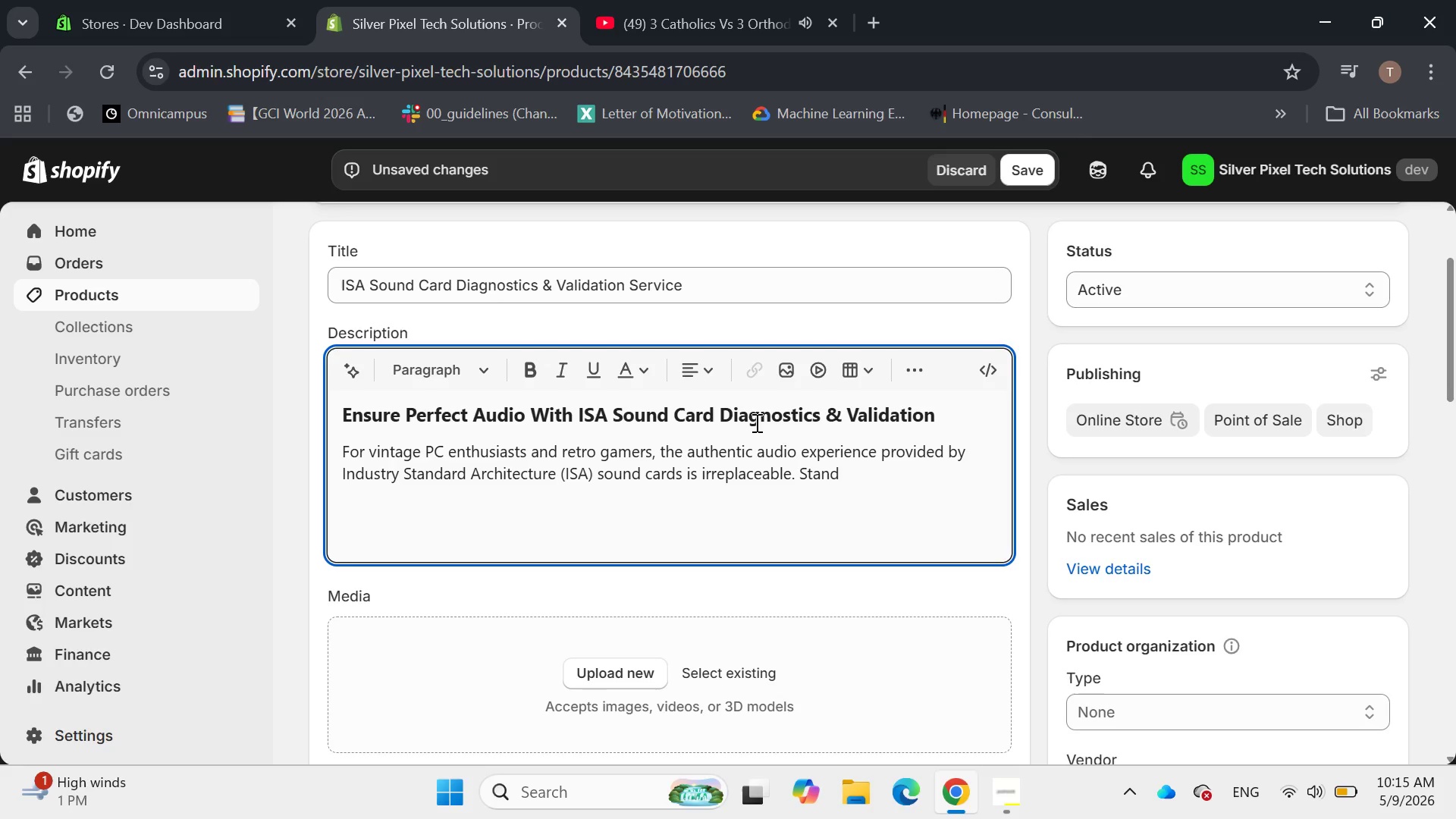 
key(Backspace)
 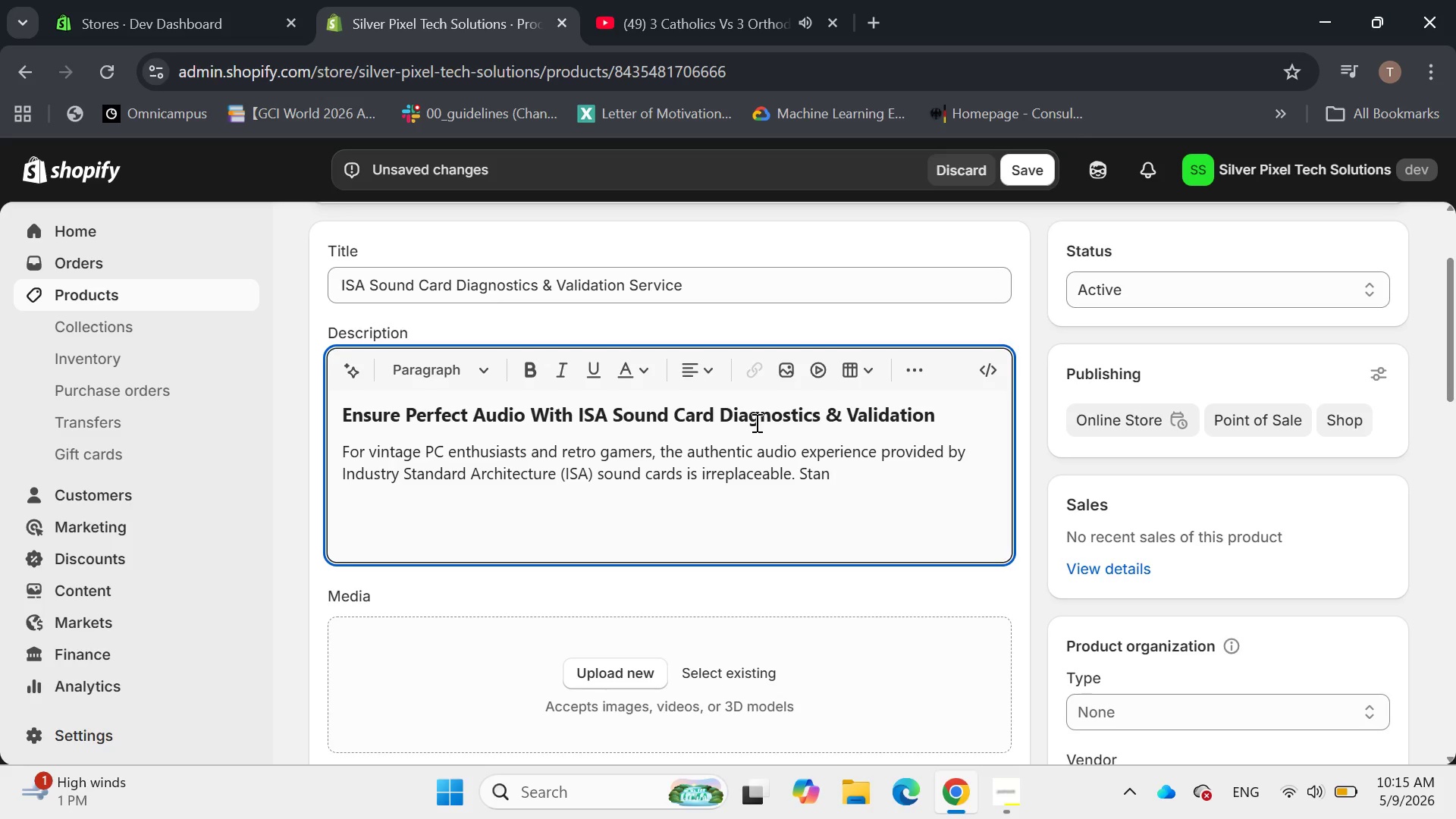 
key(Backspace)
 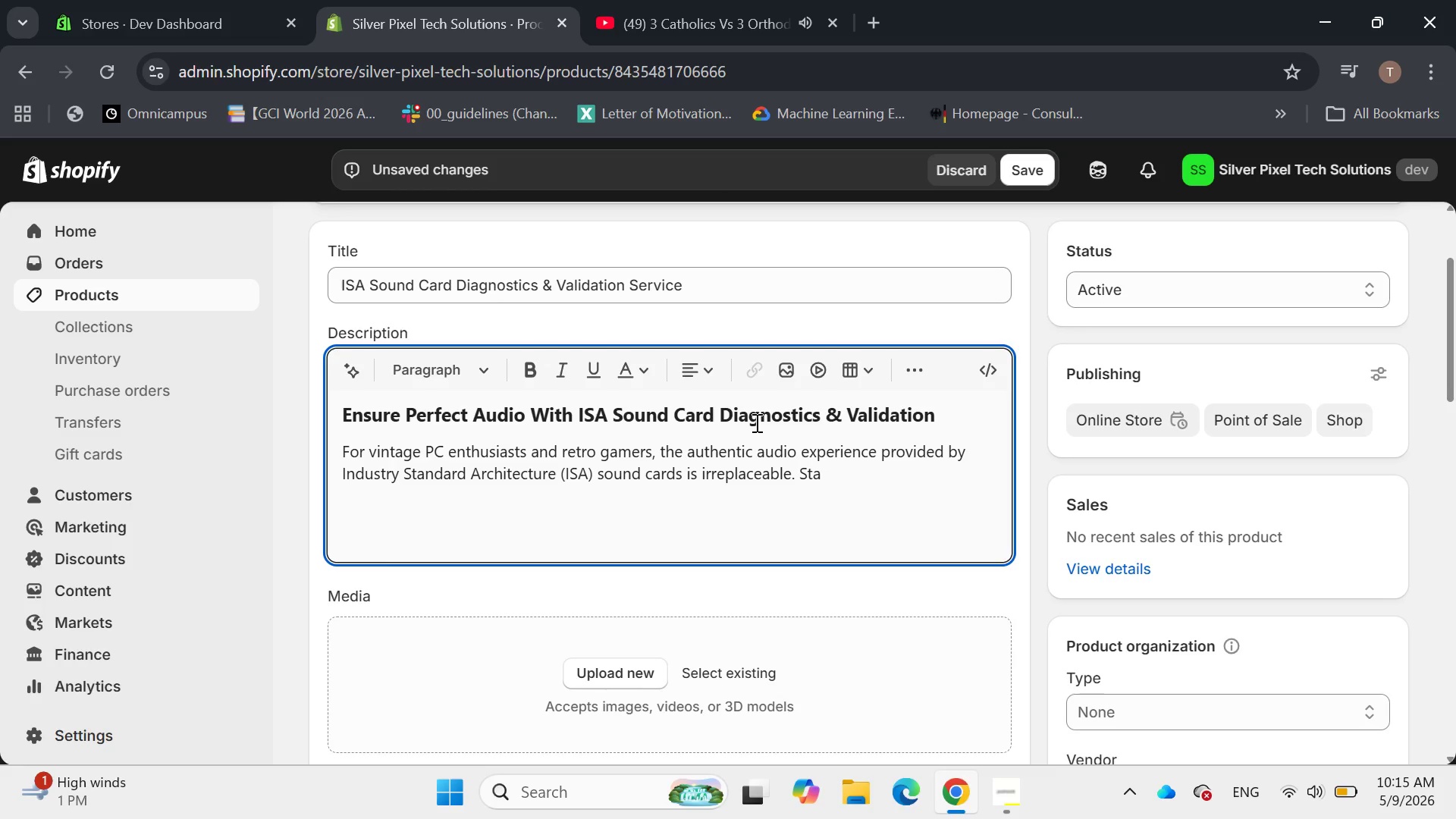 
key(Backspace)
 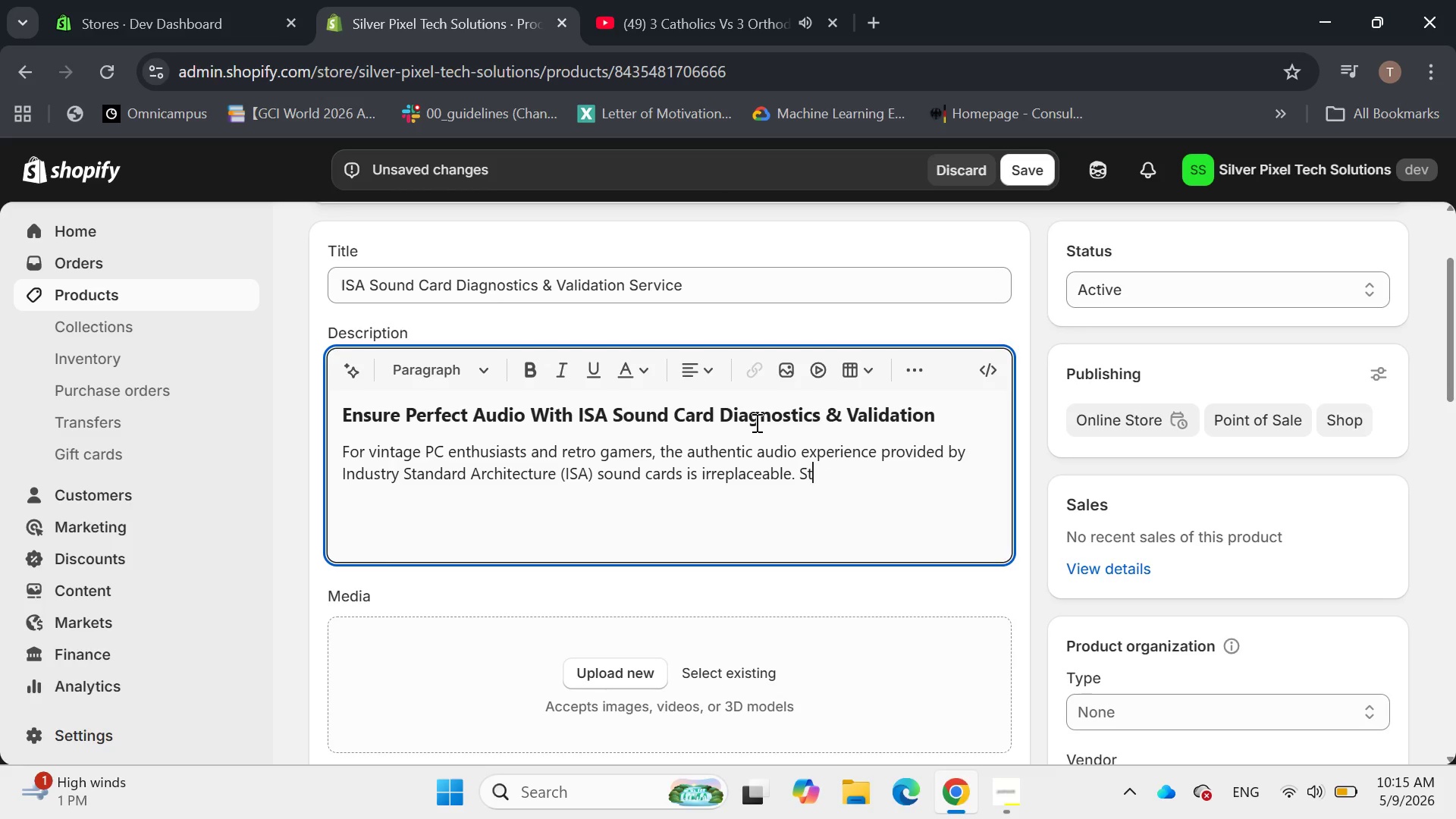 
key(Backspace)
 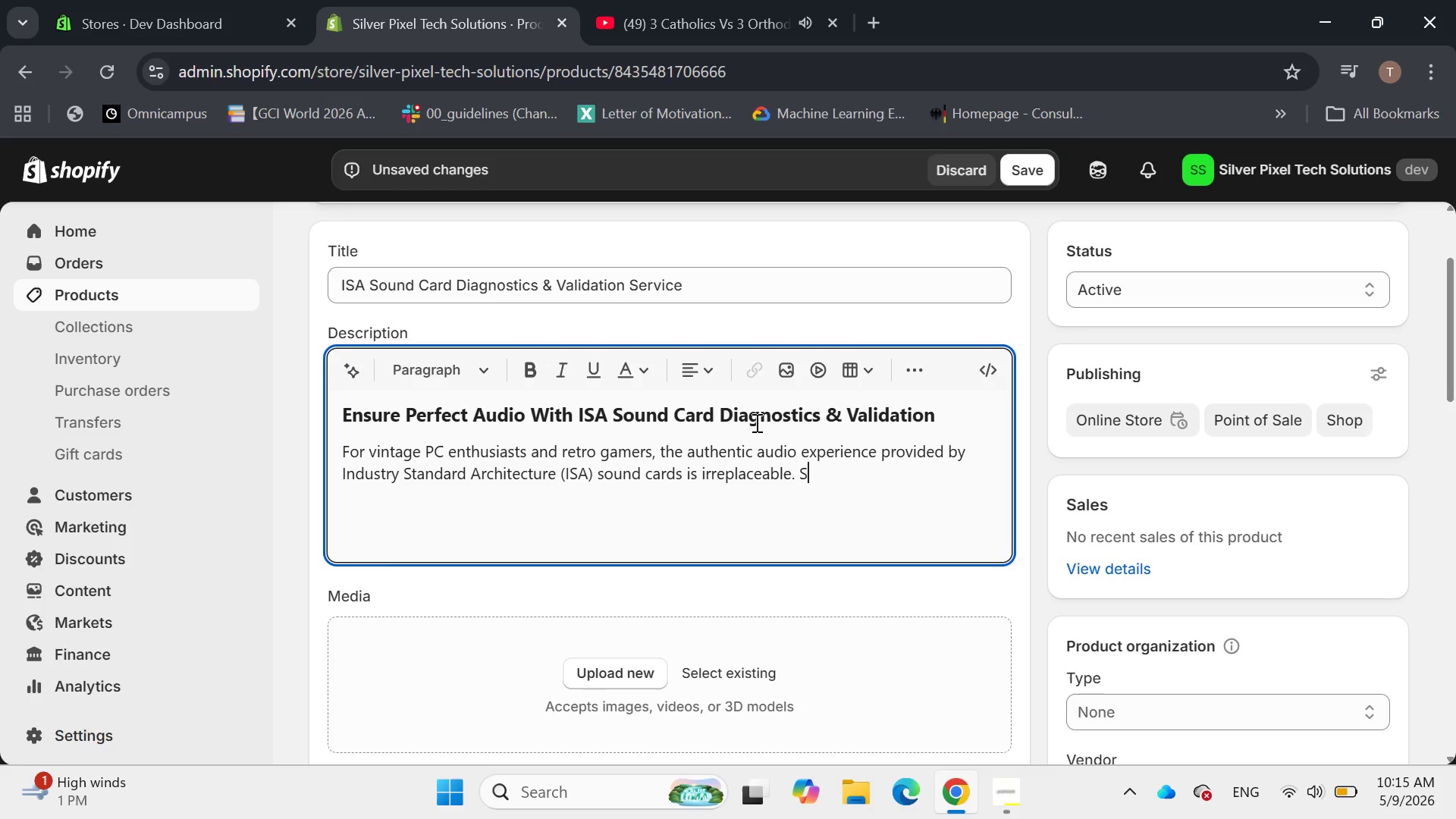 
wait(5.66)
 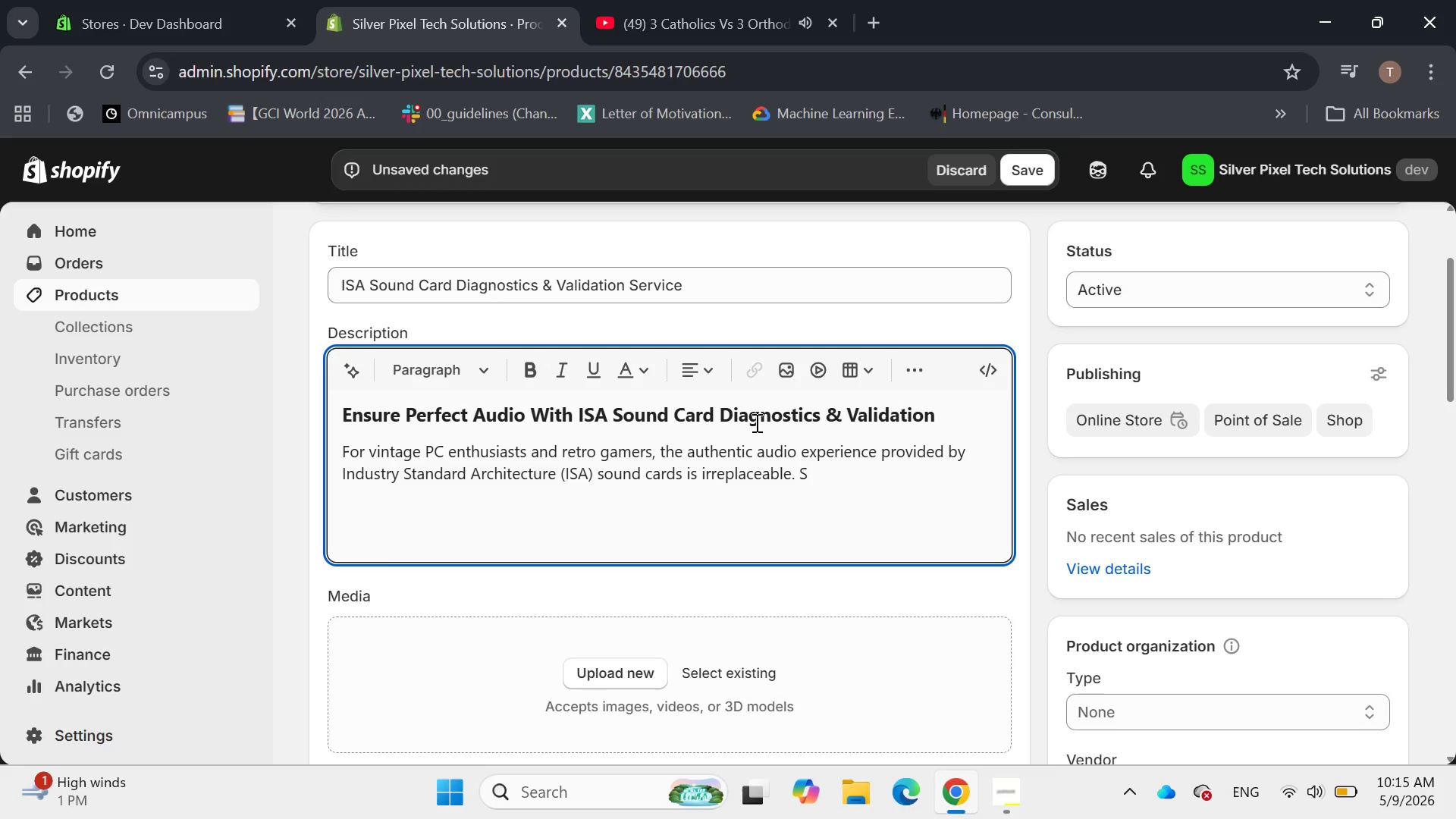 
key(Backspace)
 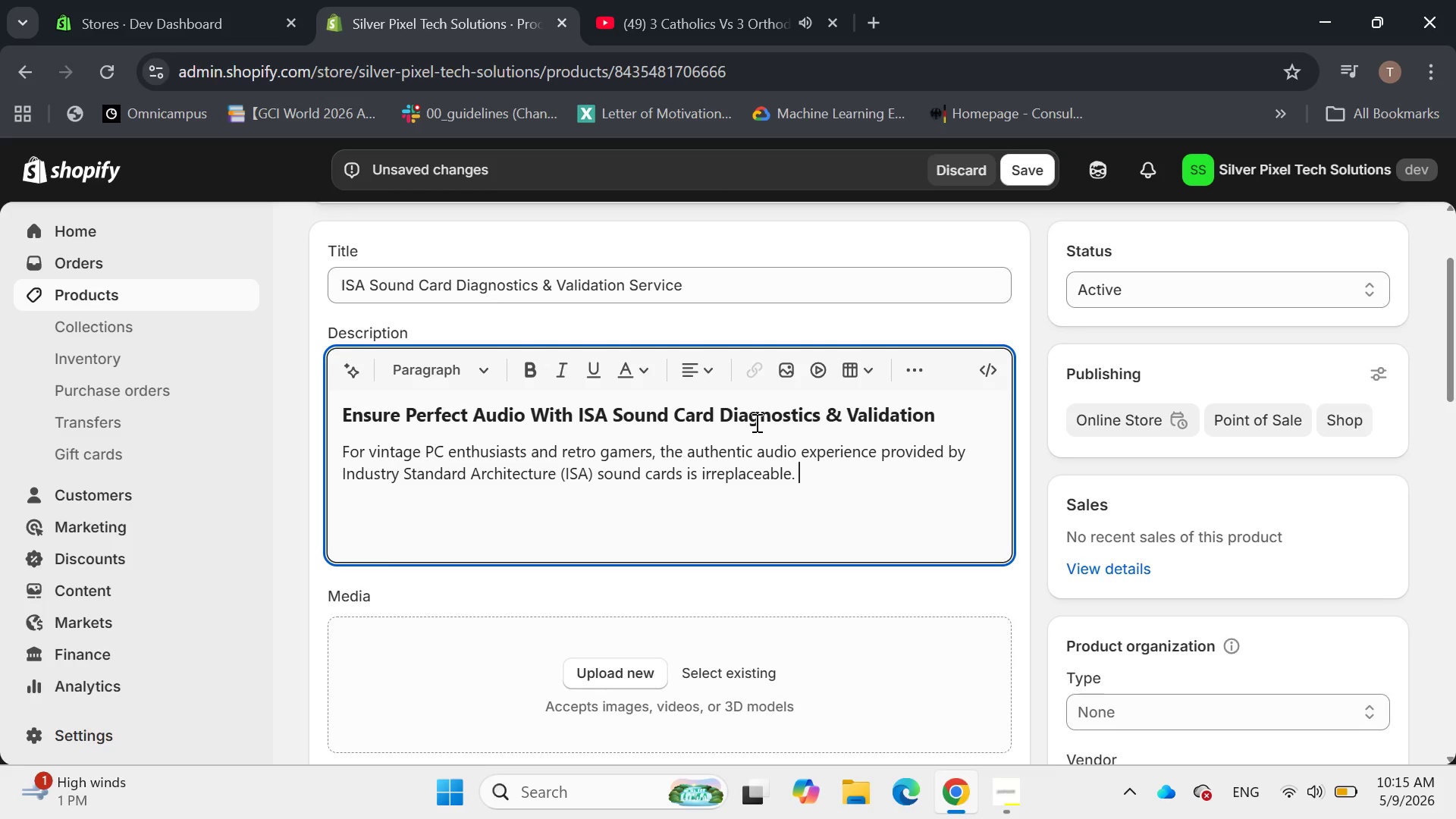 
type(If )
 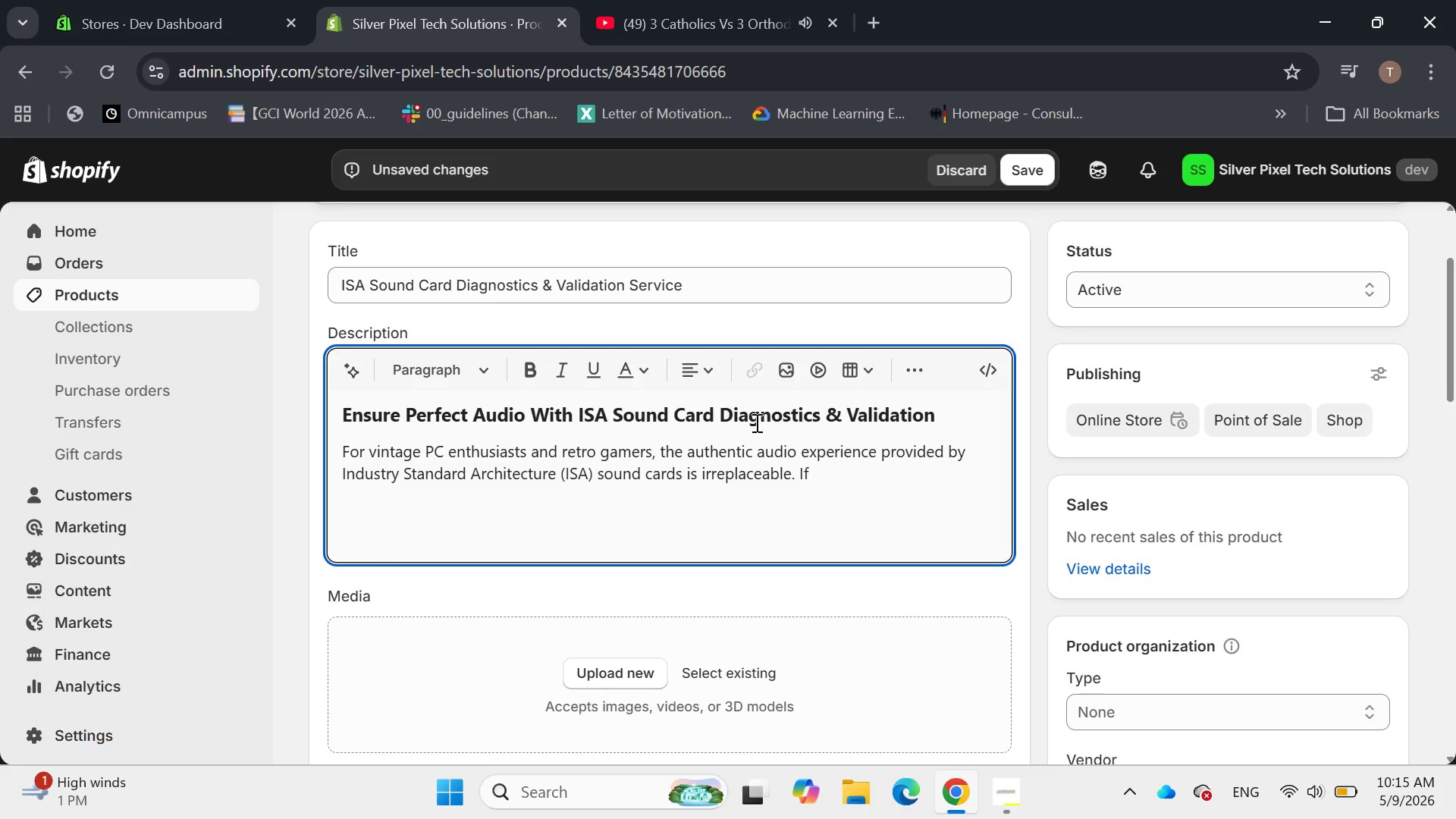 
type(your Ia)
key(Backspace)
type(A)
 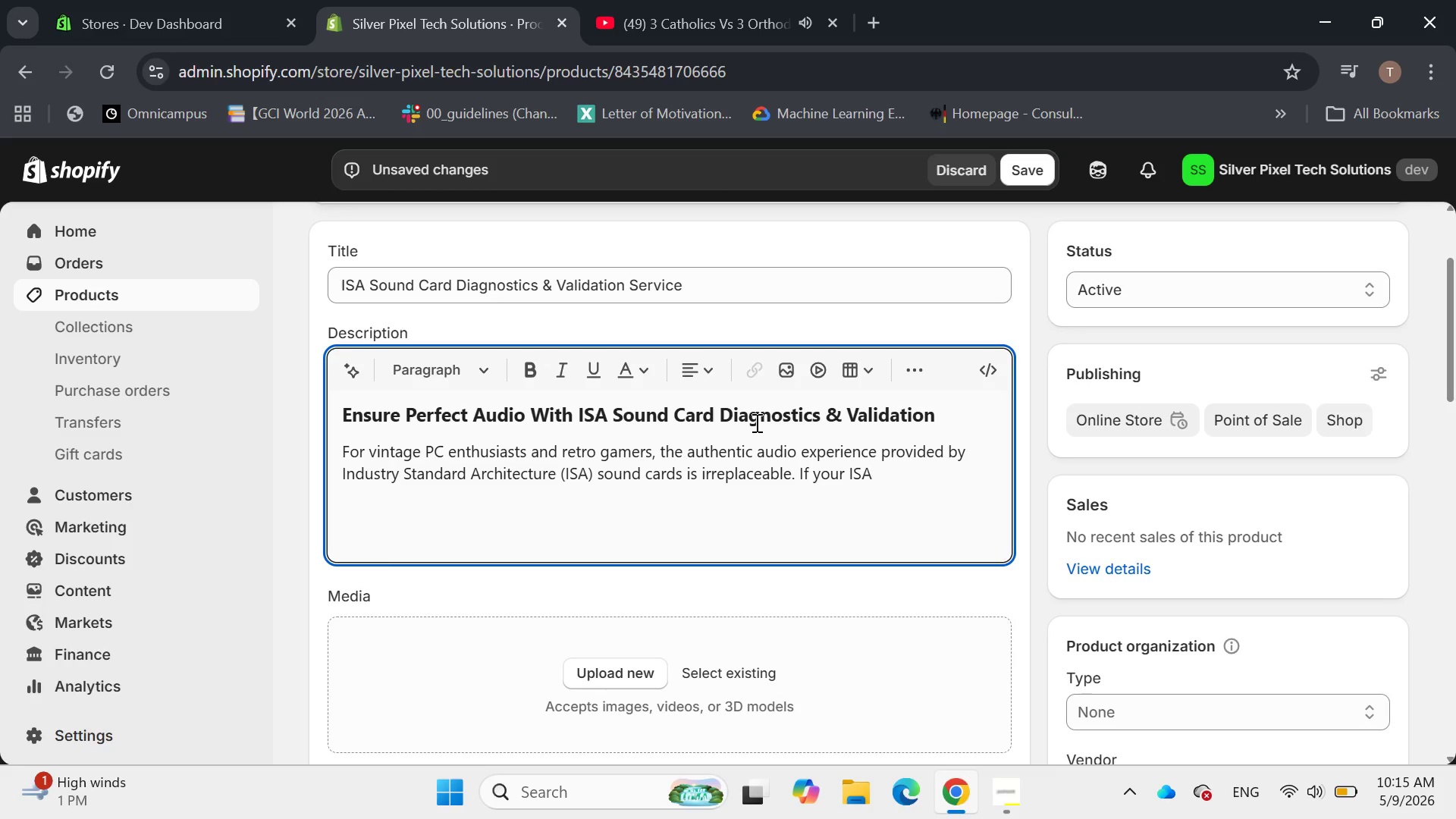 
hold_key(key=S, duration=0.33)
 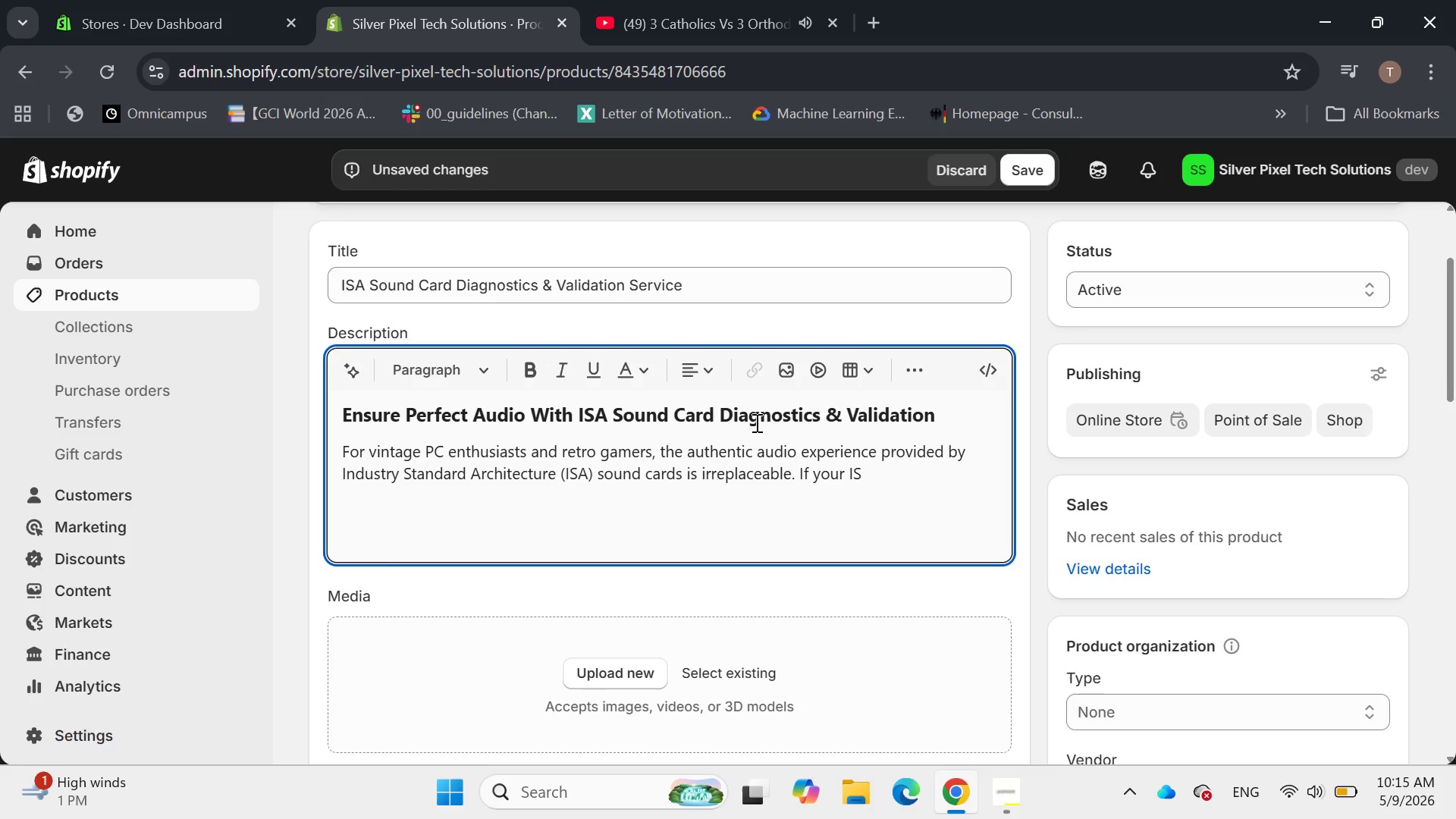 
wait(5.02)
 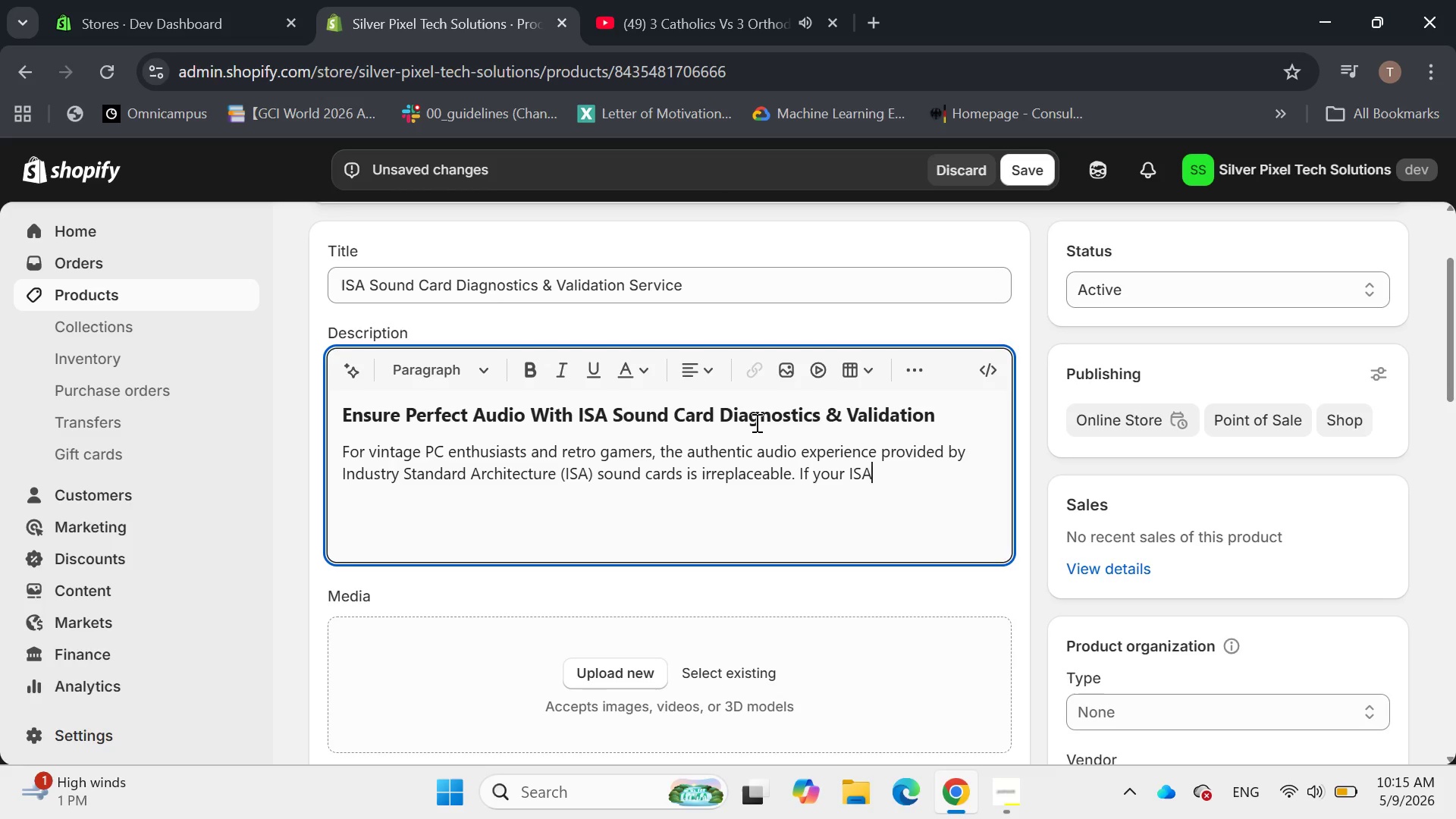 
type( sound card is producing gr)
key(Backspace)
 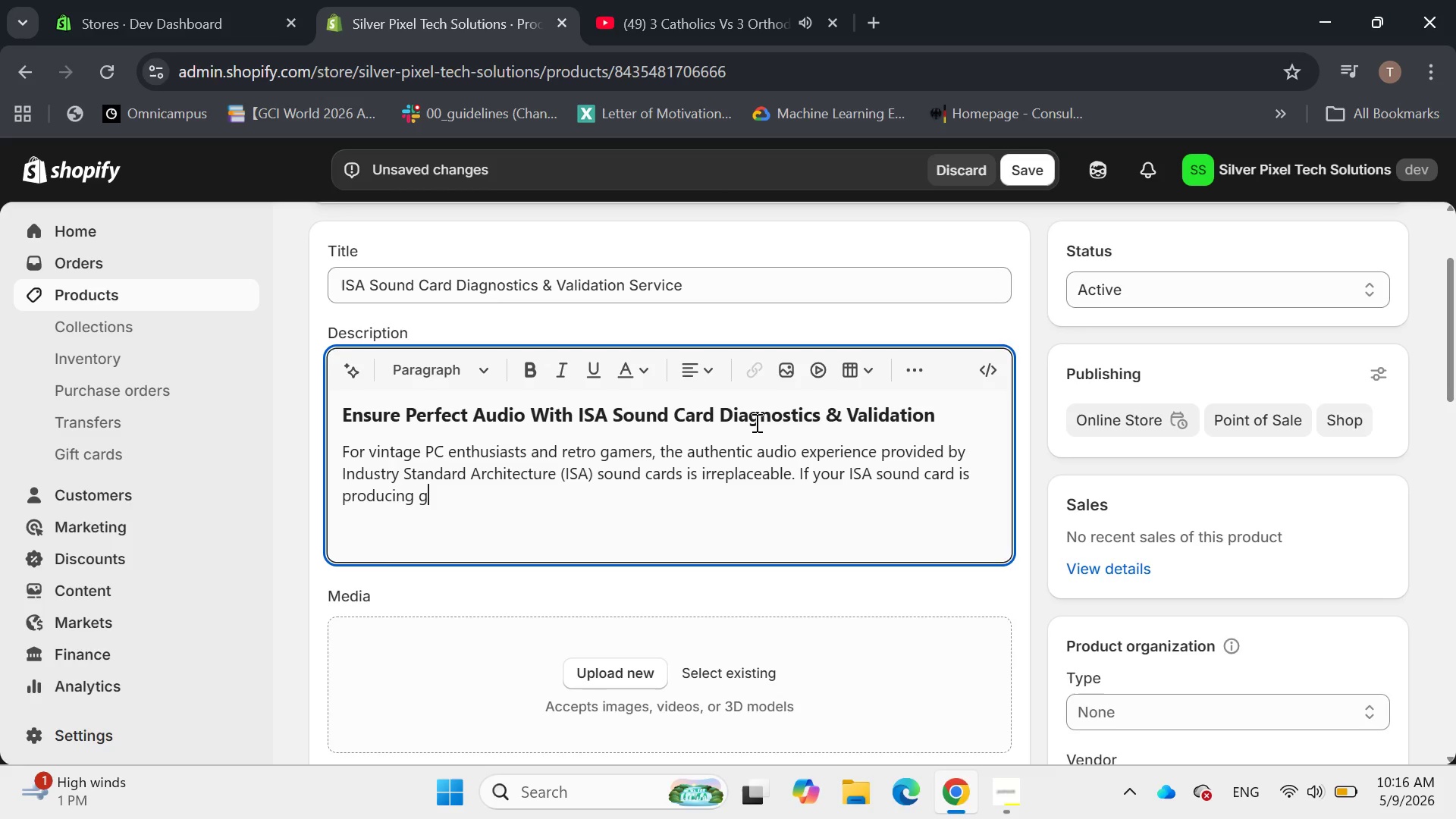 
wait(13.55)
 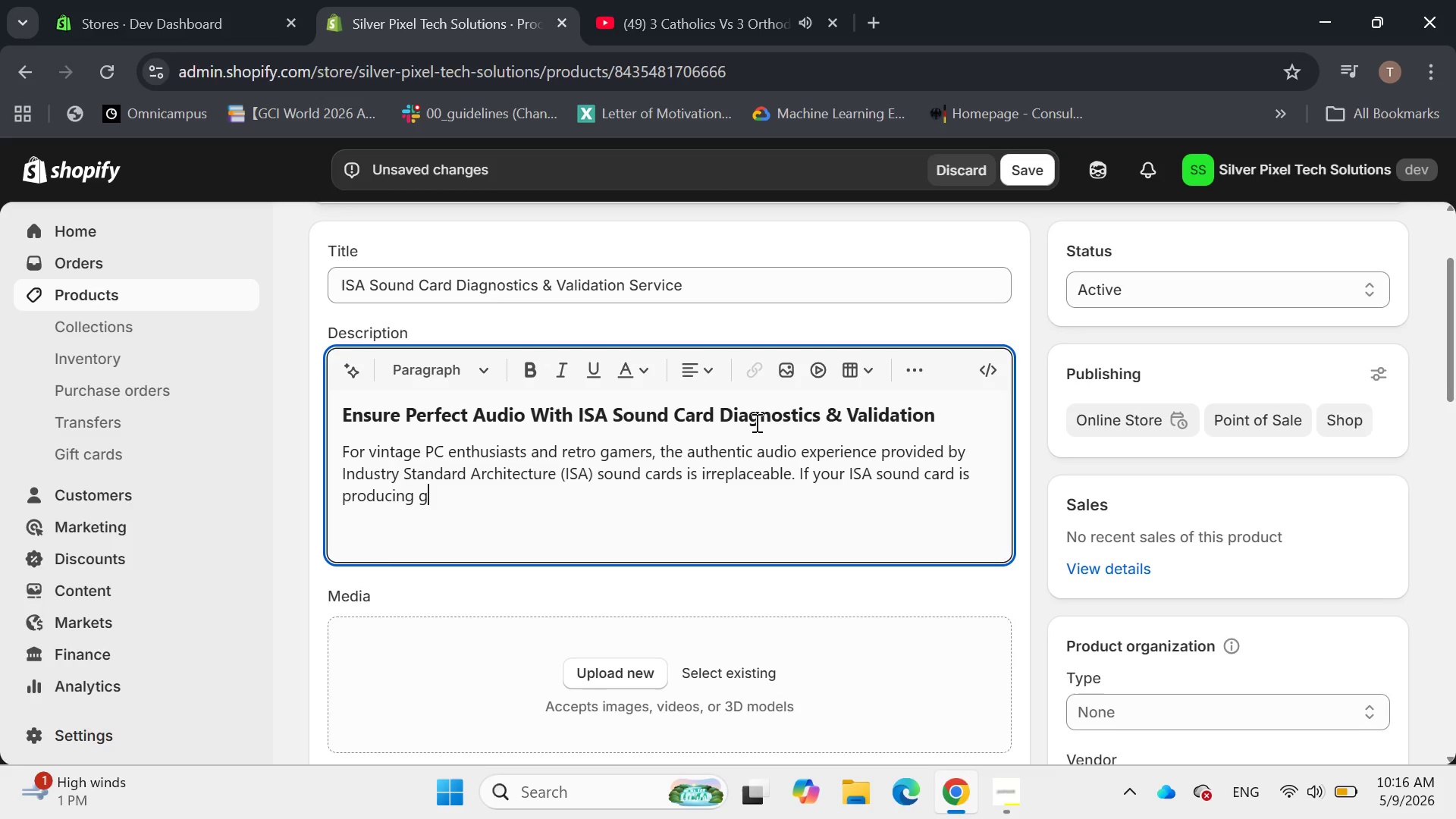 
key(Backspace)
type(garbled)
 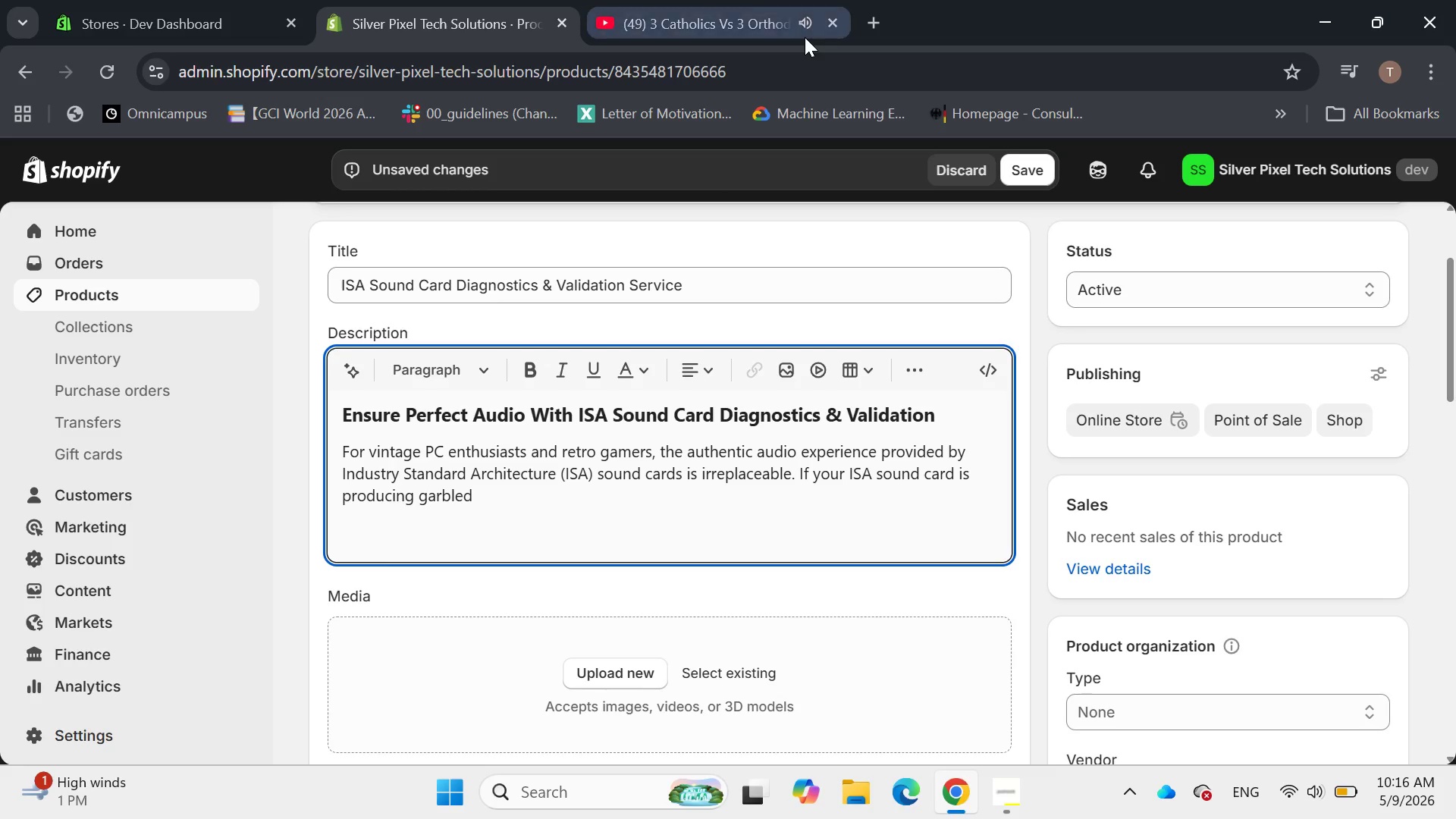 
left_click([716, 0])
 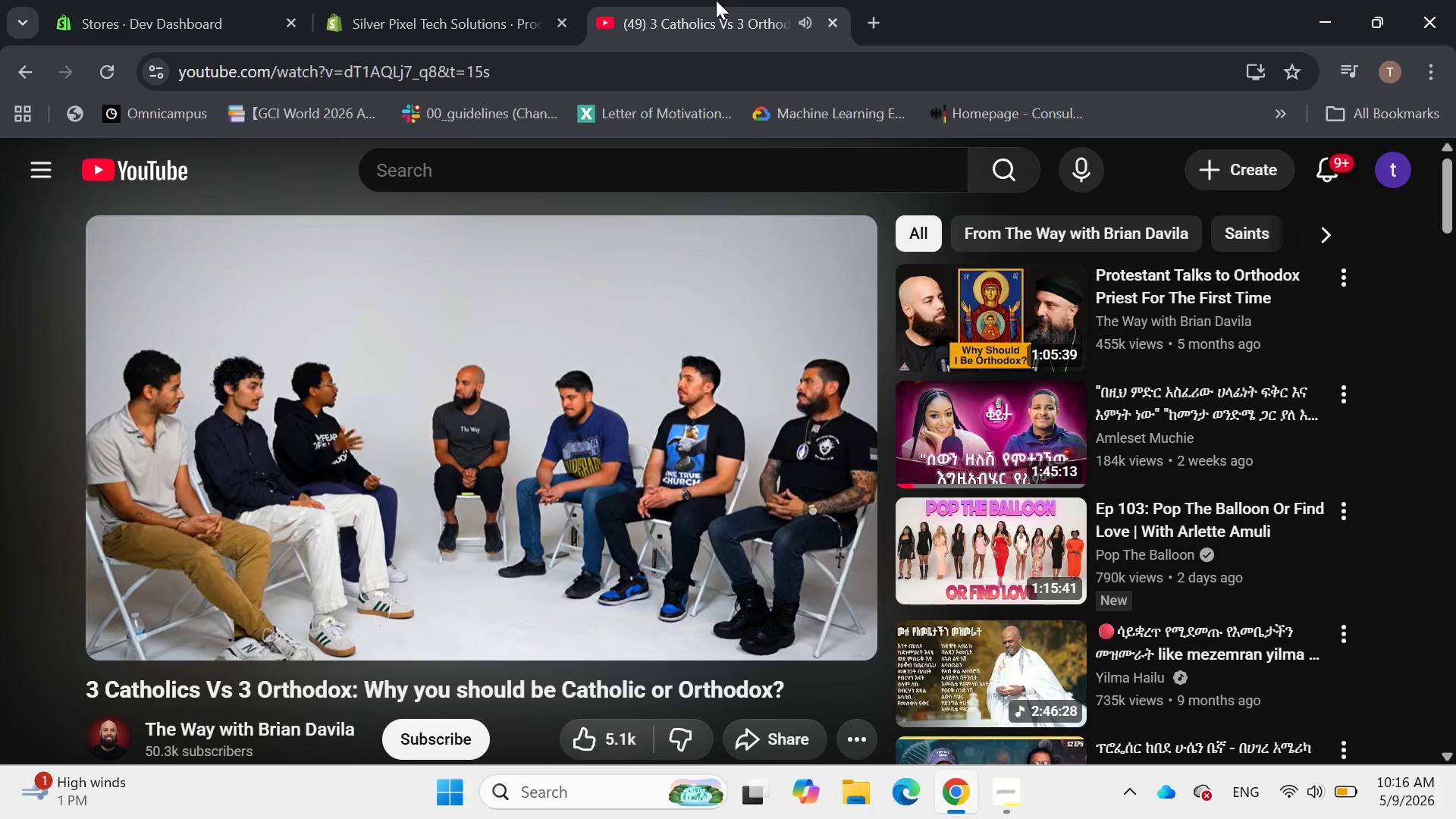 
key(ArrowLeft)
 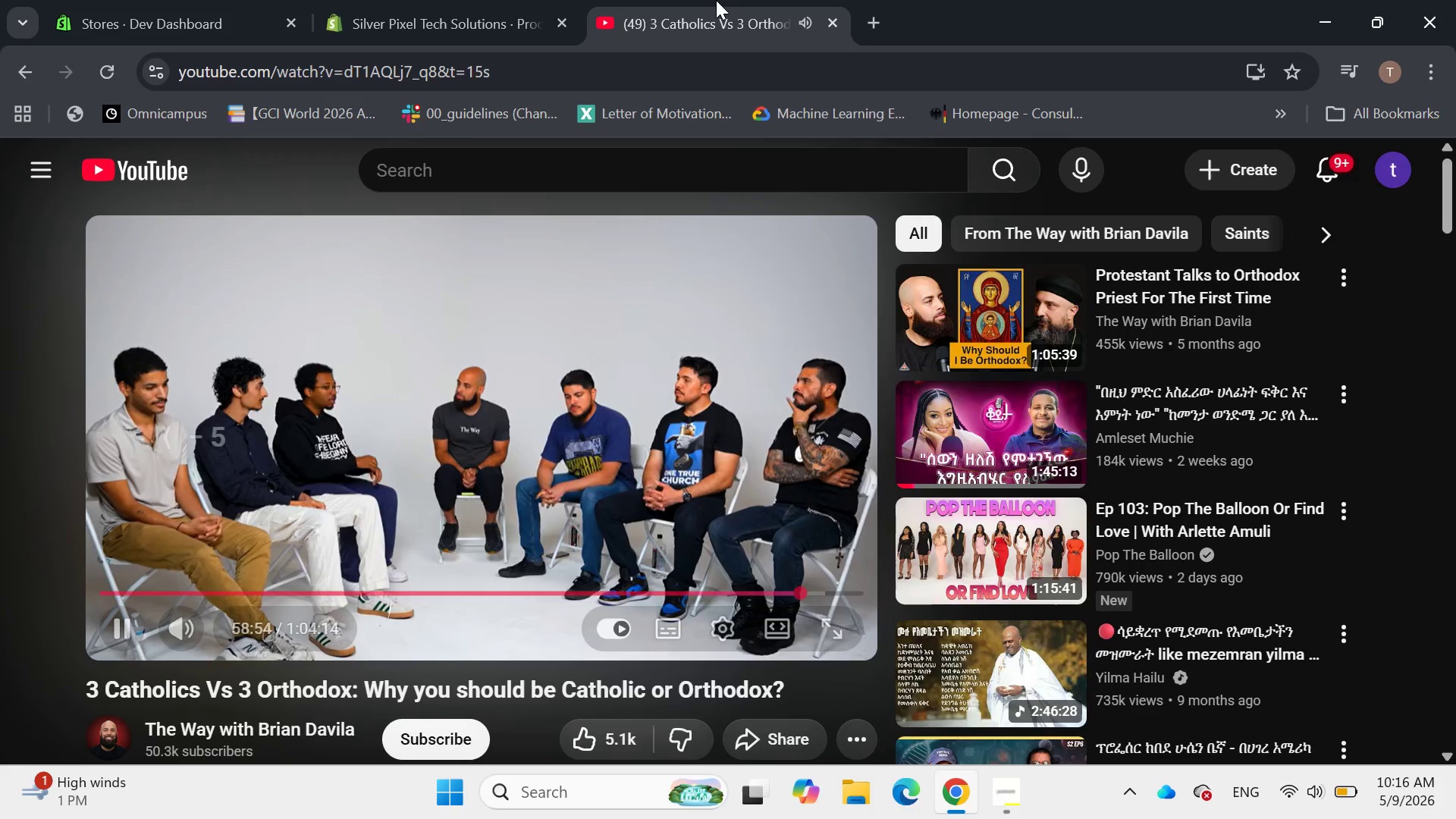 
key(ArrowLeft)
 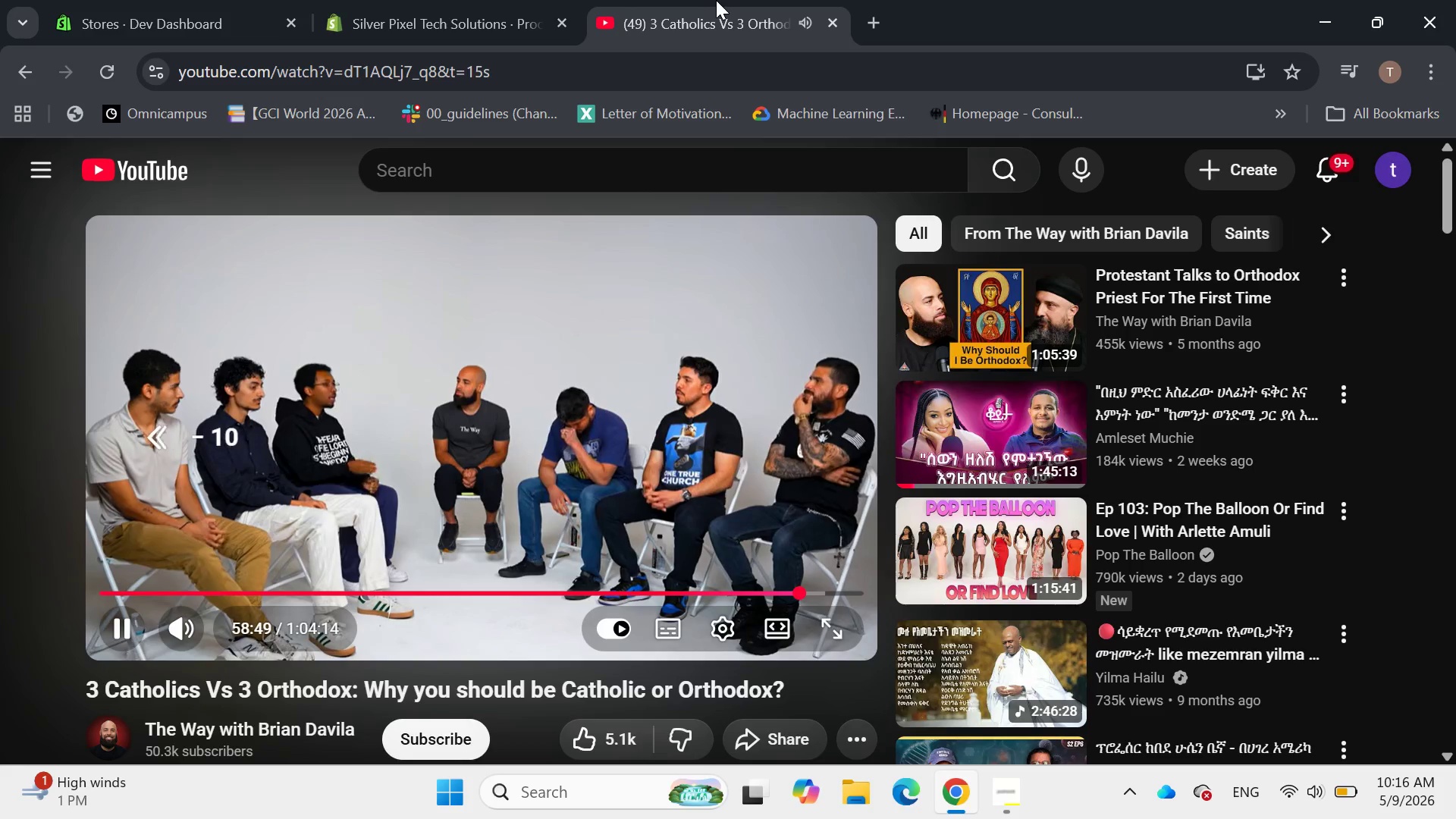 
key(ArrowLeft)
 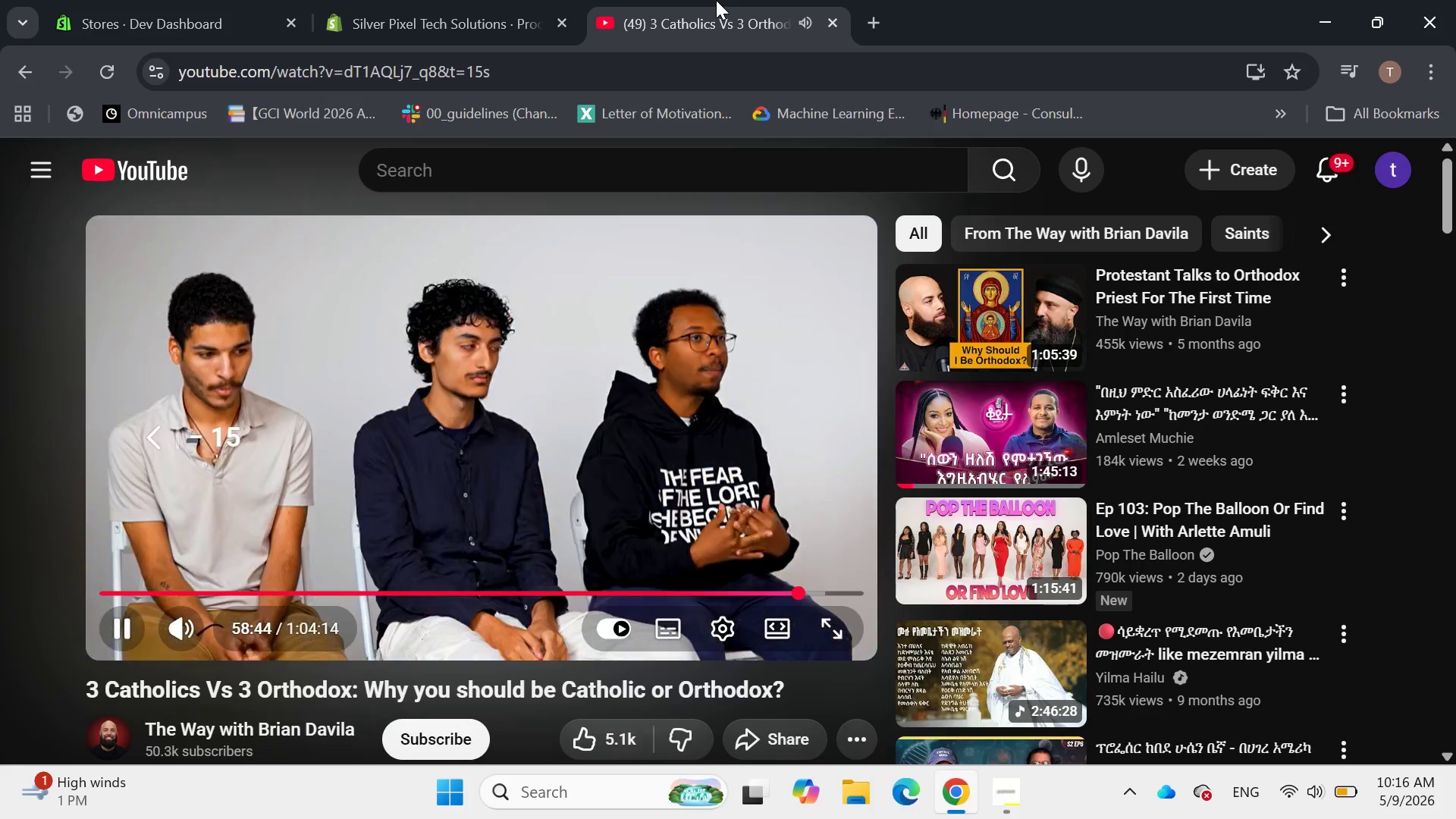 
key(ArrowLeft)
 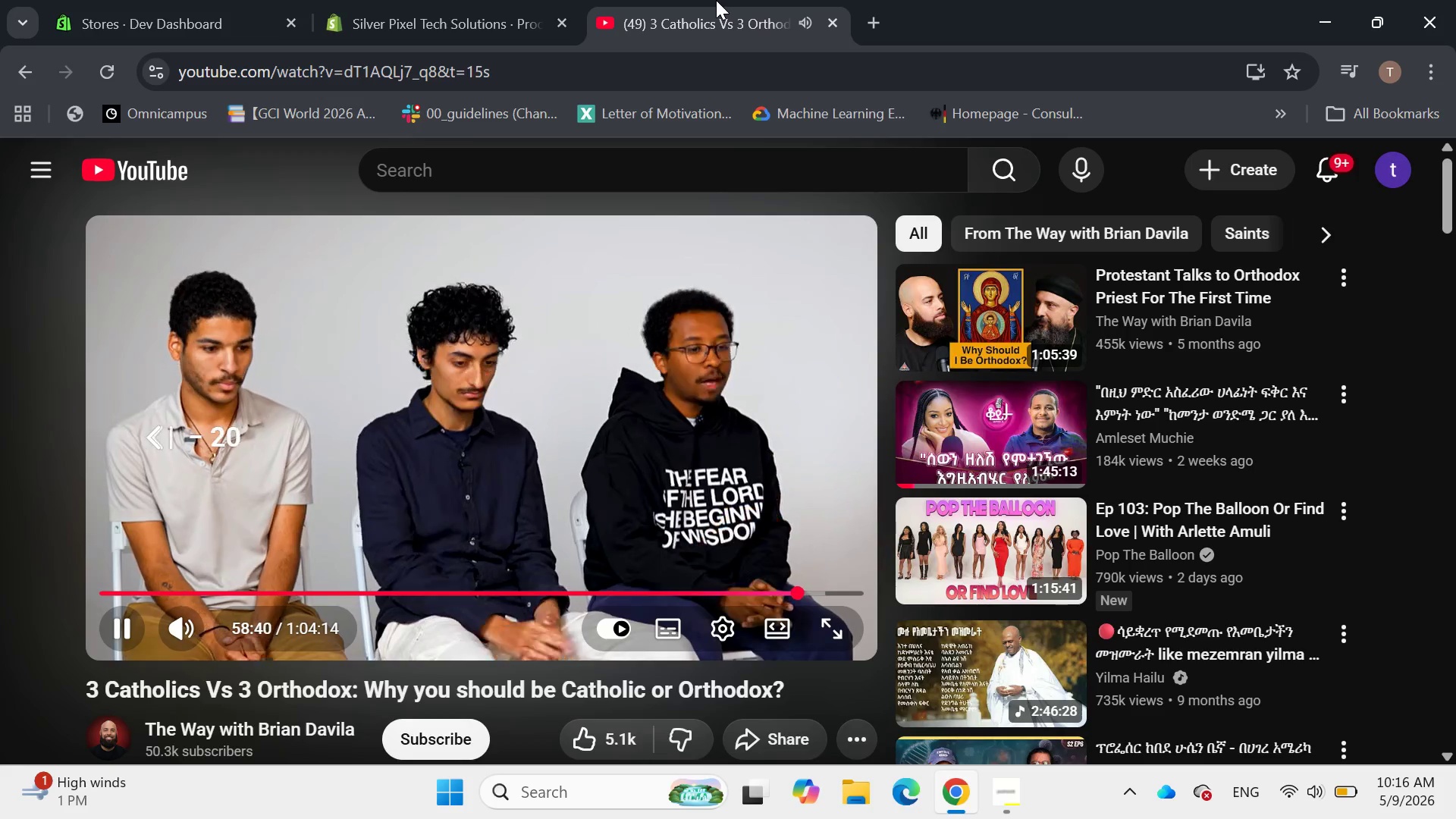 
key(ArrowLeft)
 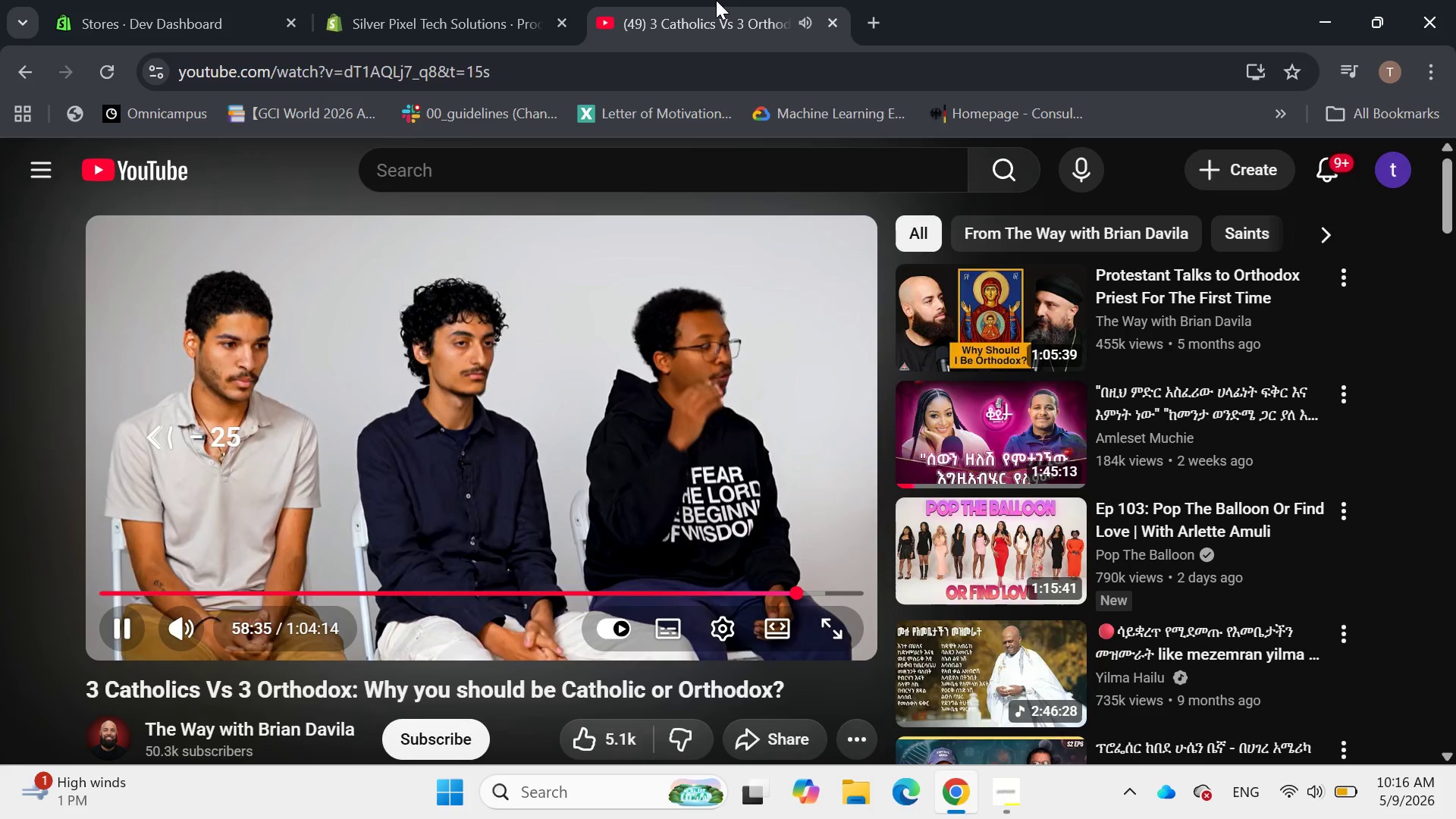 
key(ArrowLeft)
 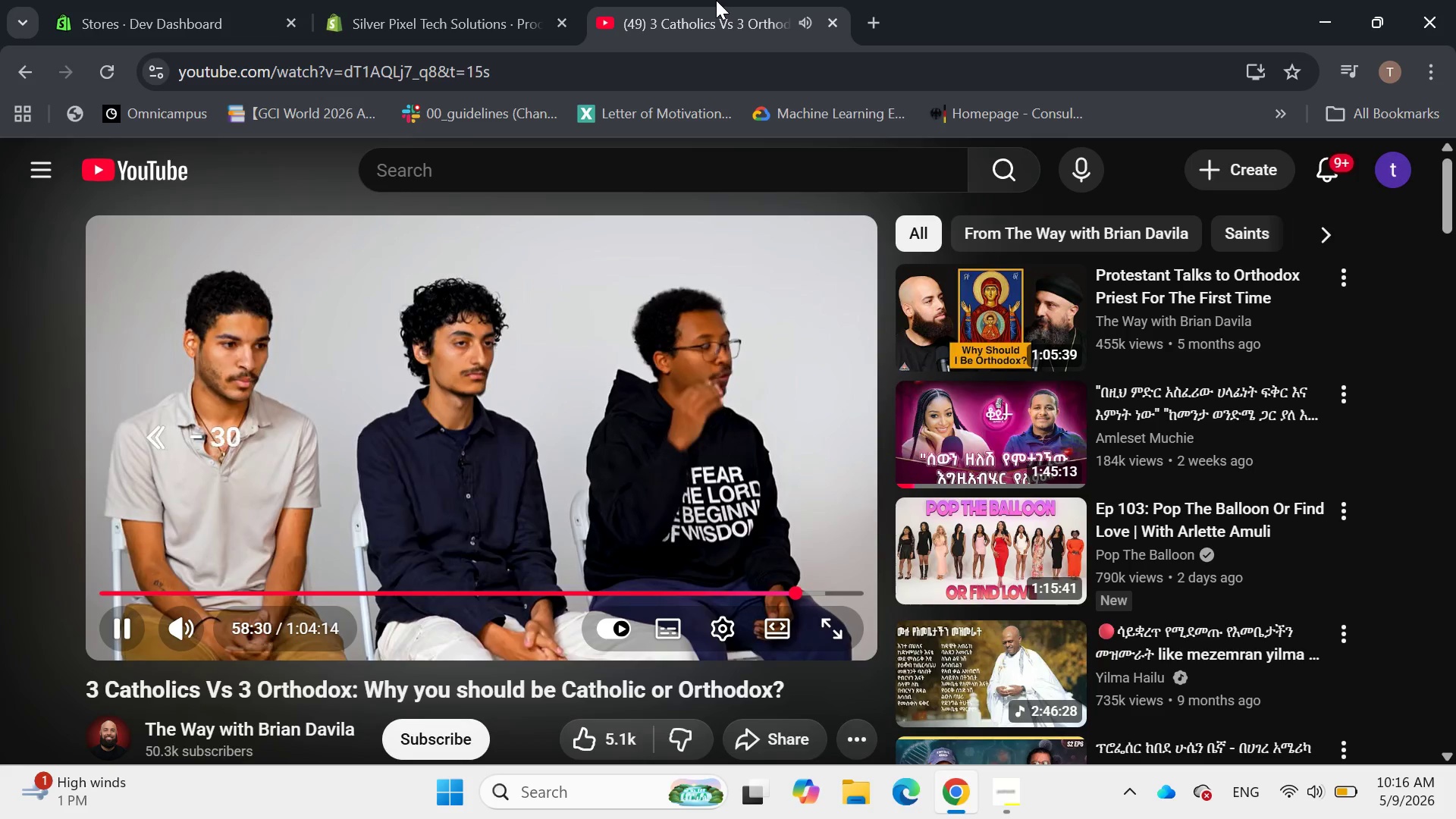 
key(ArrowLeft)
 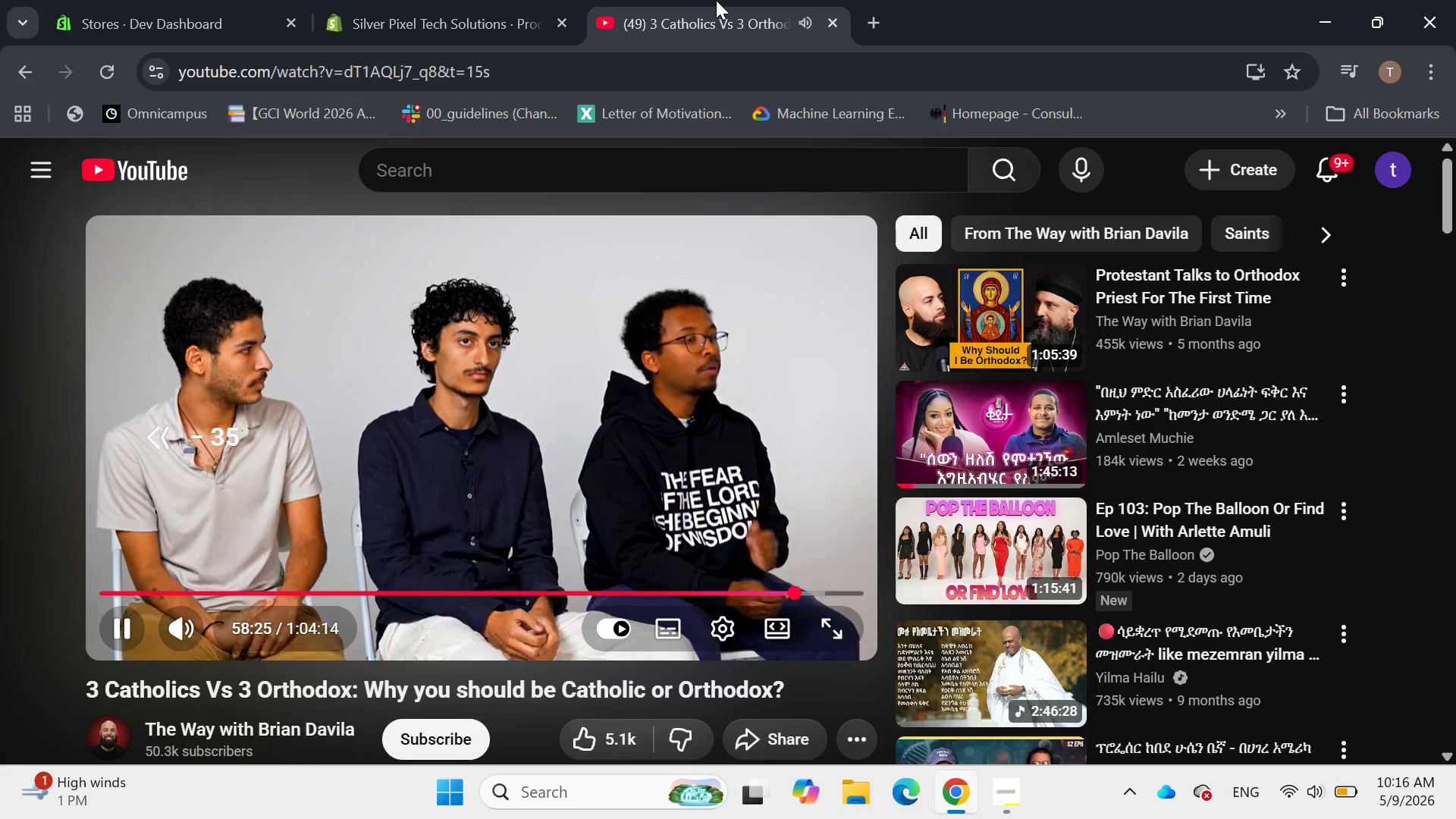 
key(ArrowLeft)
 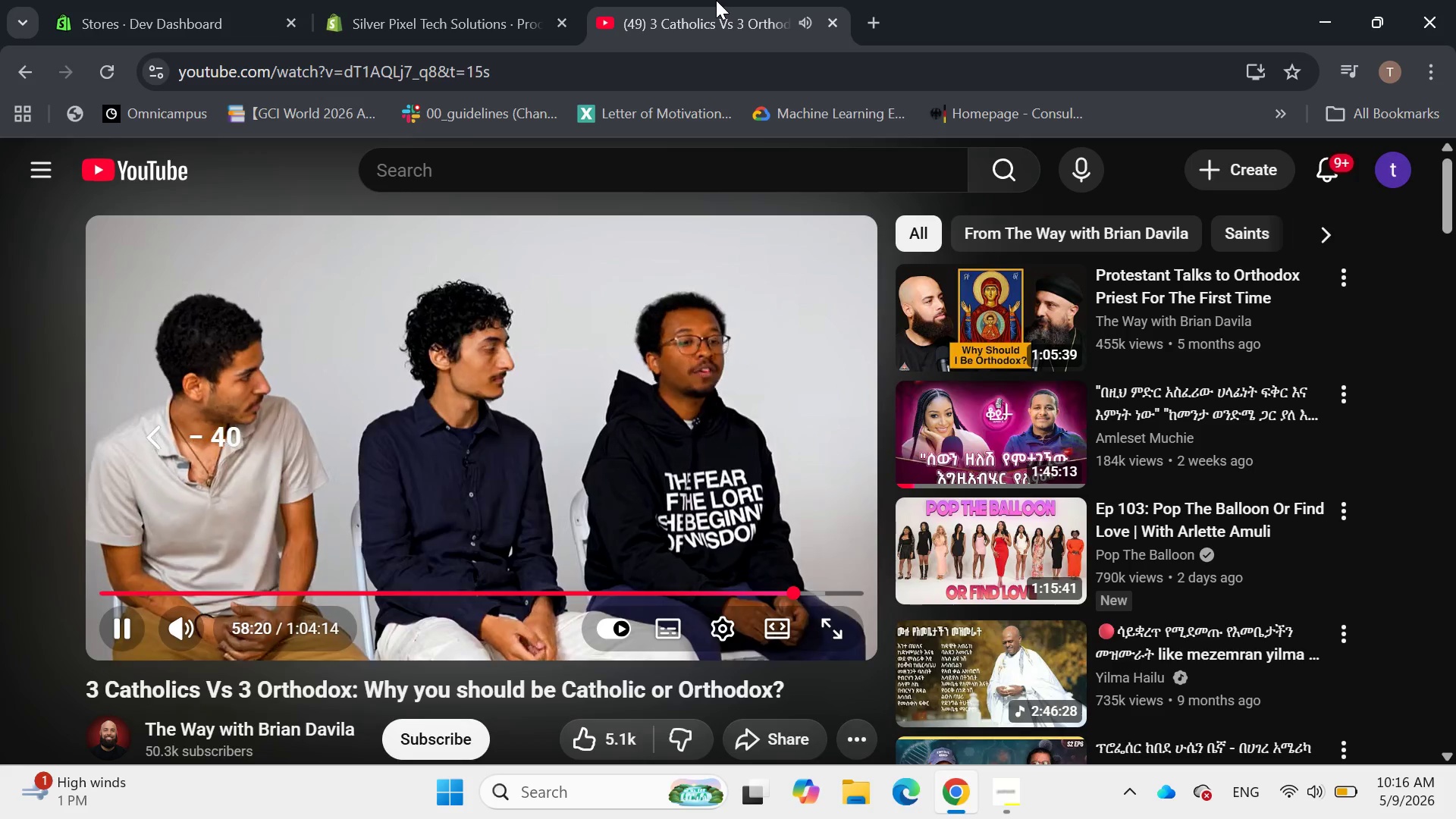 
key(ArrowLeft)
 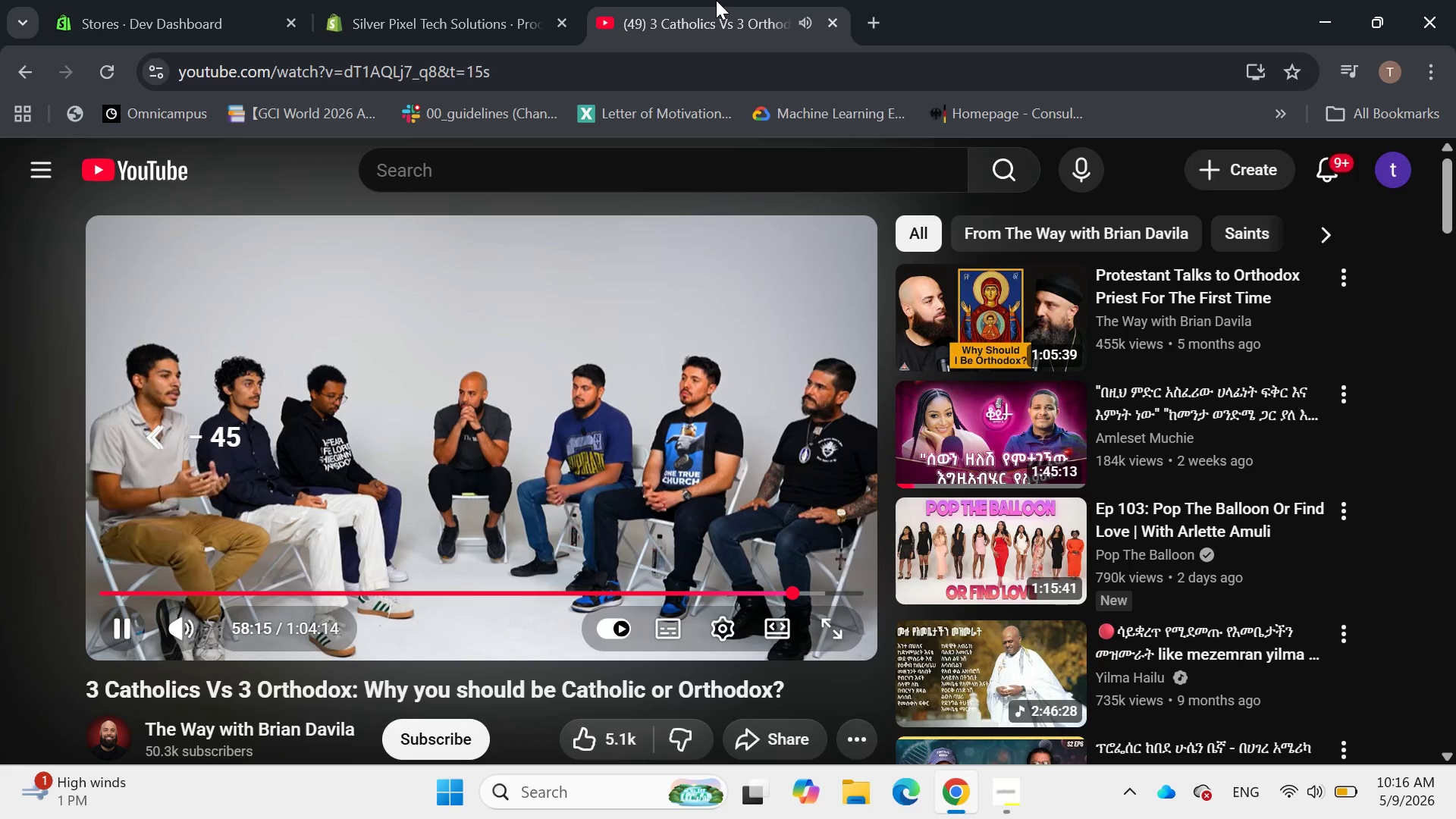 
key(ArrowLeft)
 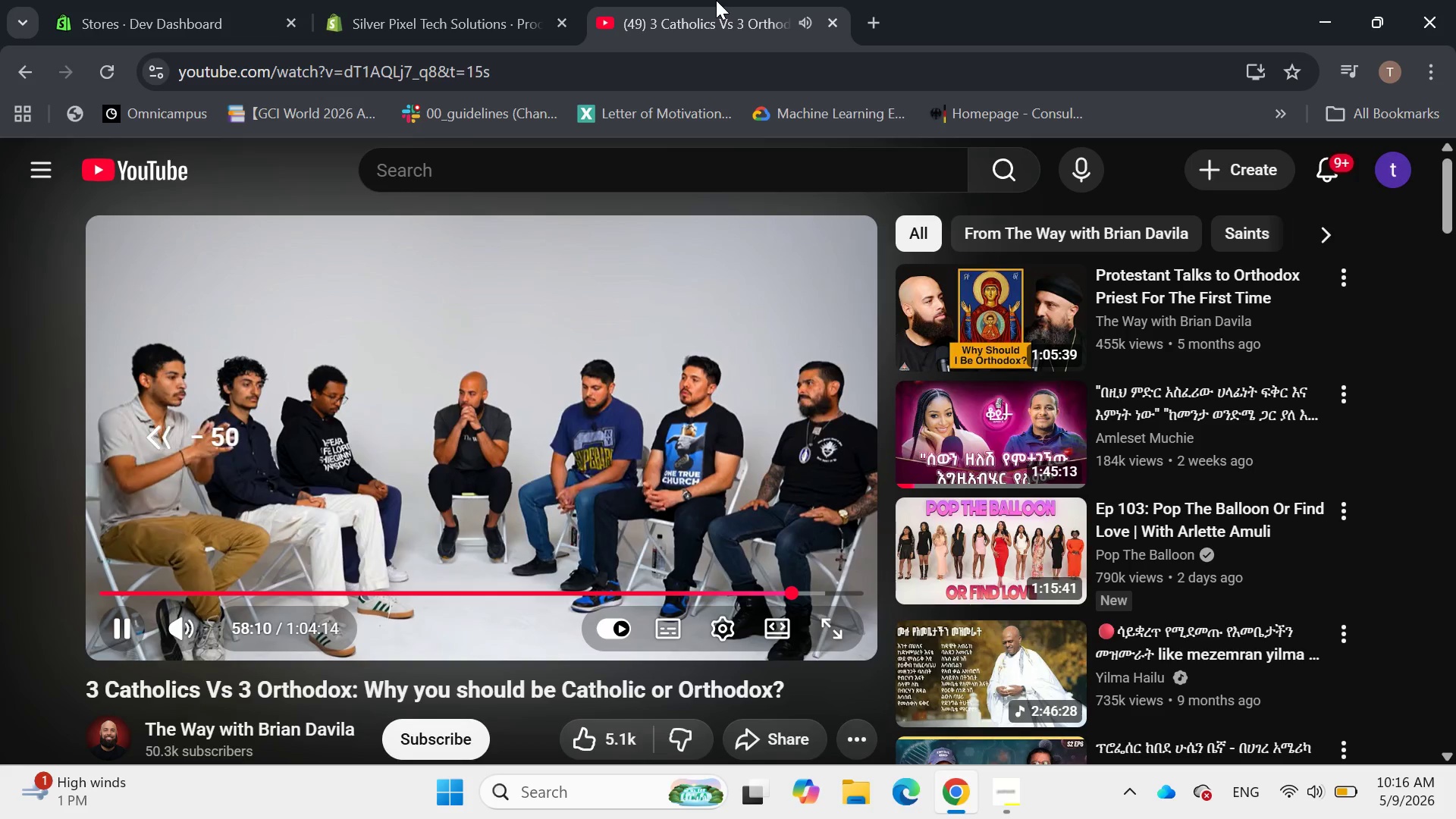 
key(ArrowLeft)
 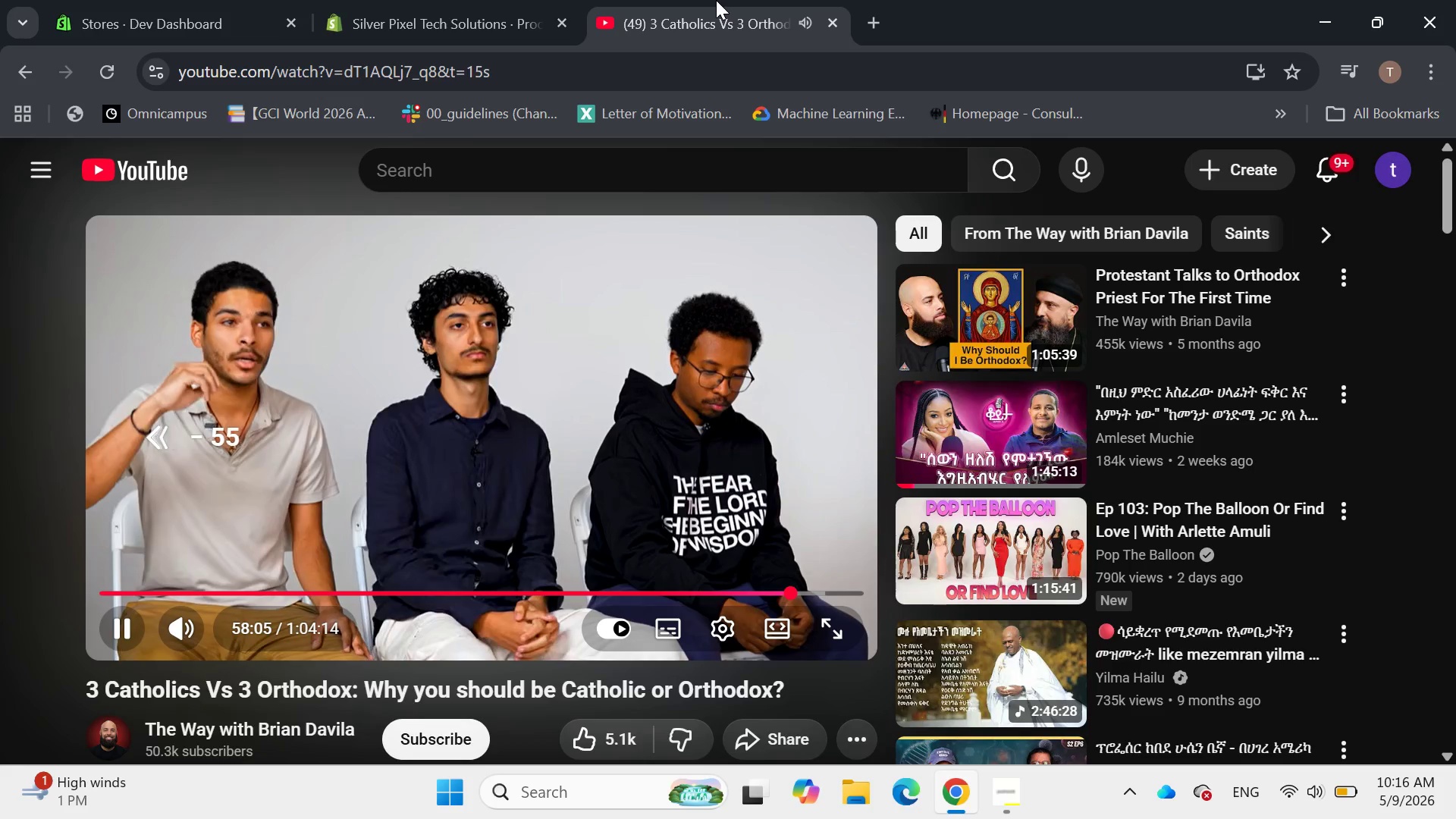 
key(ArrowLeft)
 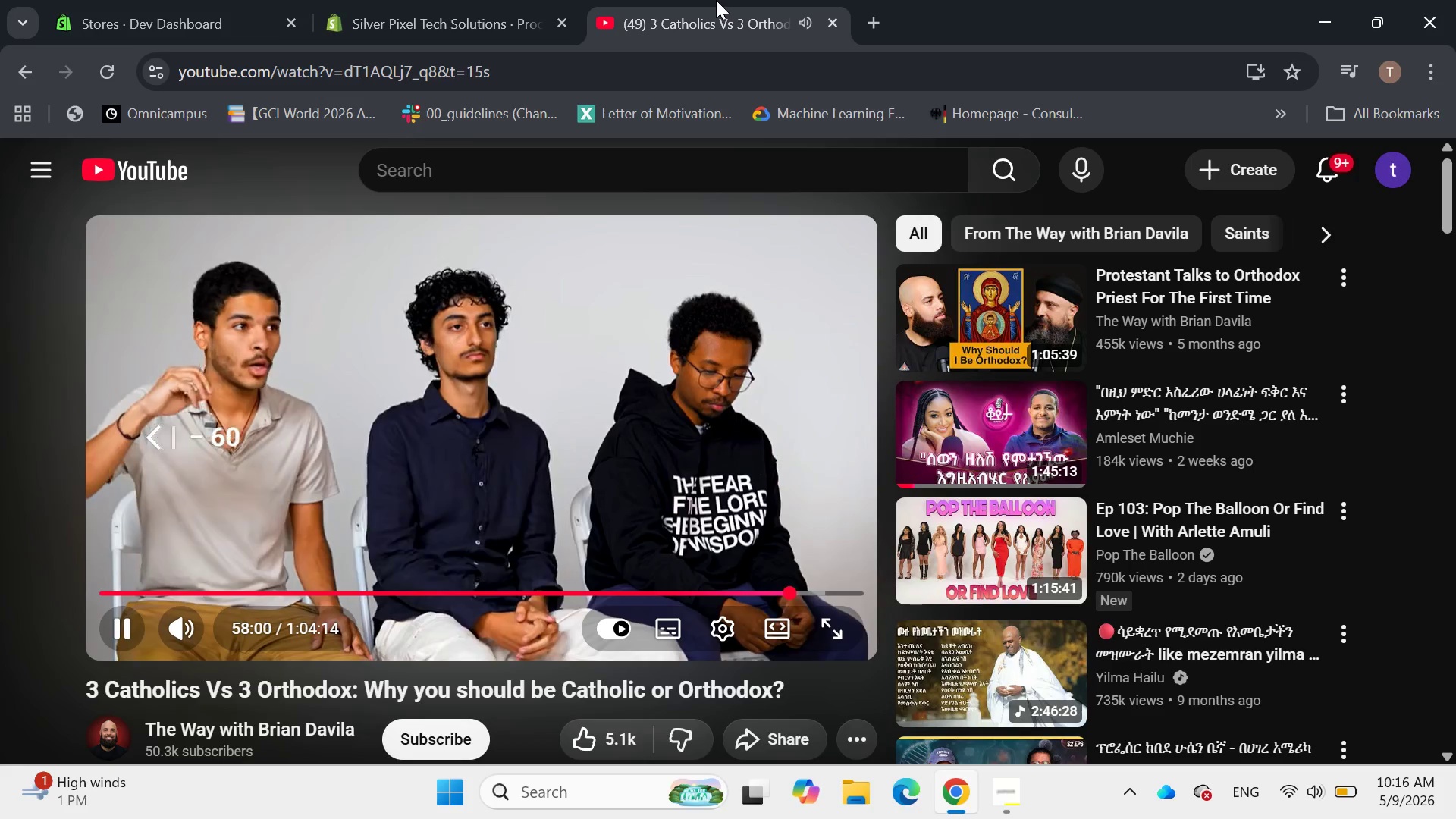 
key(ArrowLeft)
 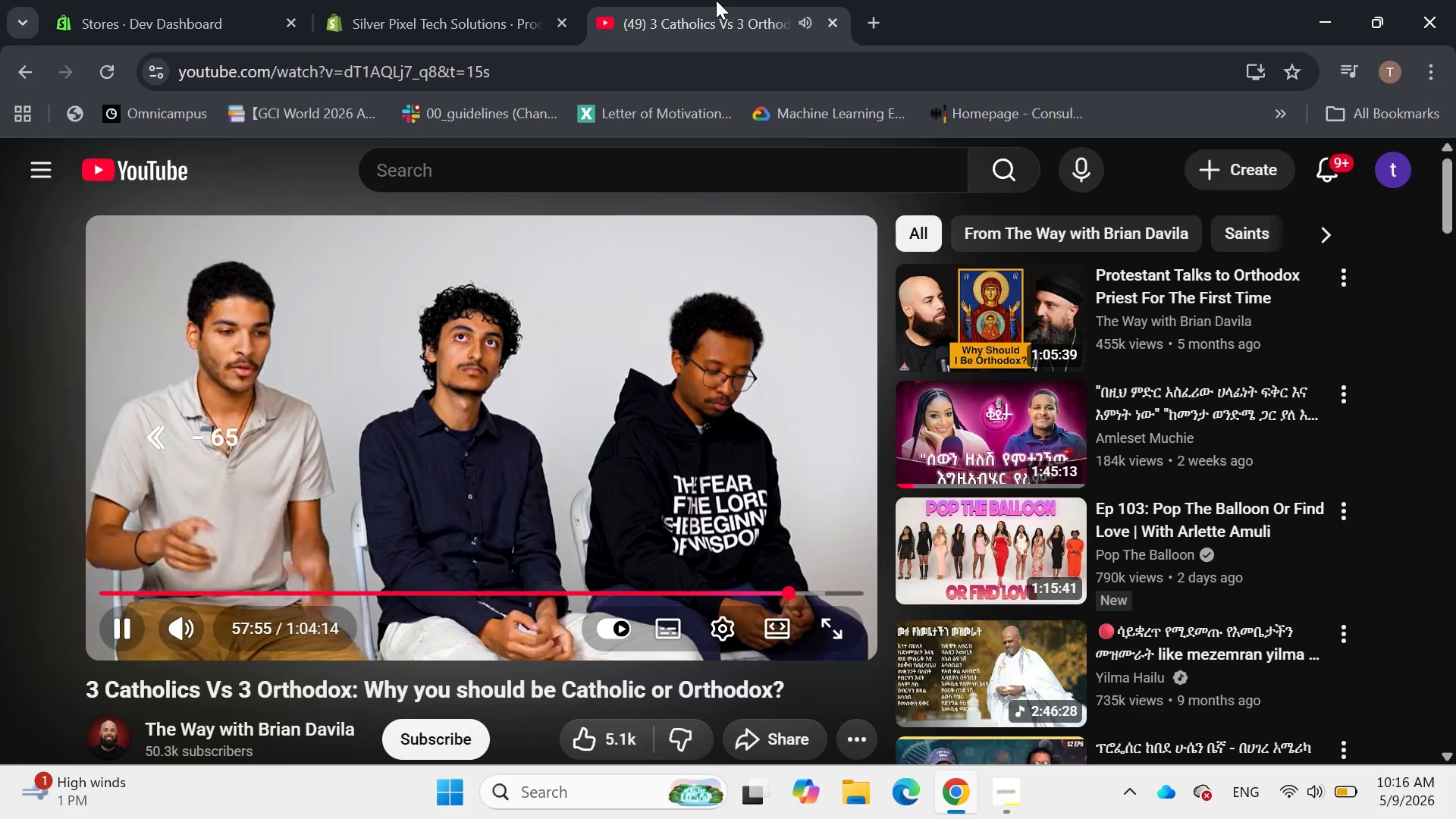 
key(ArrowLeft)
 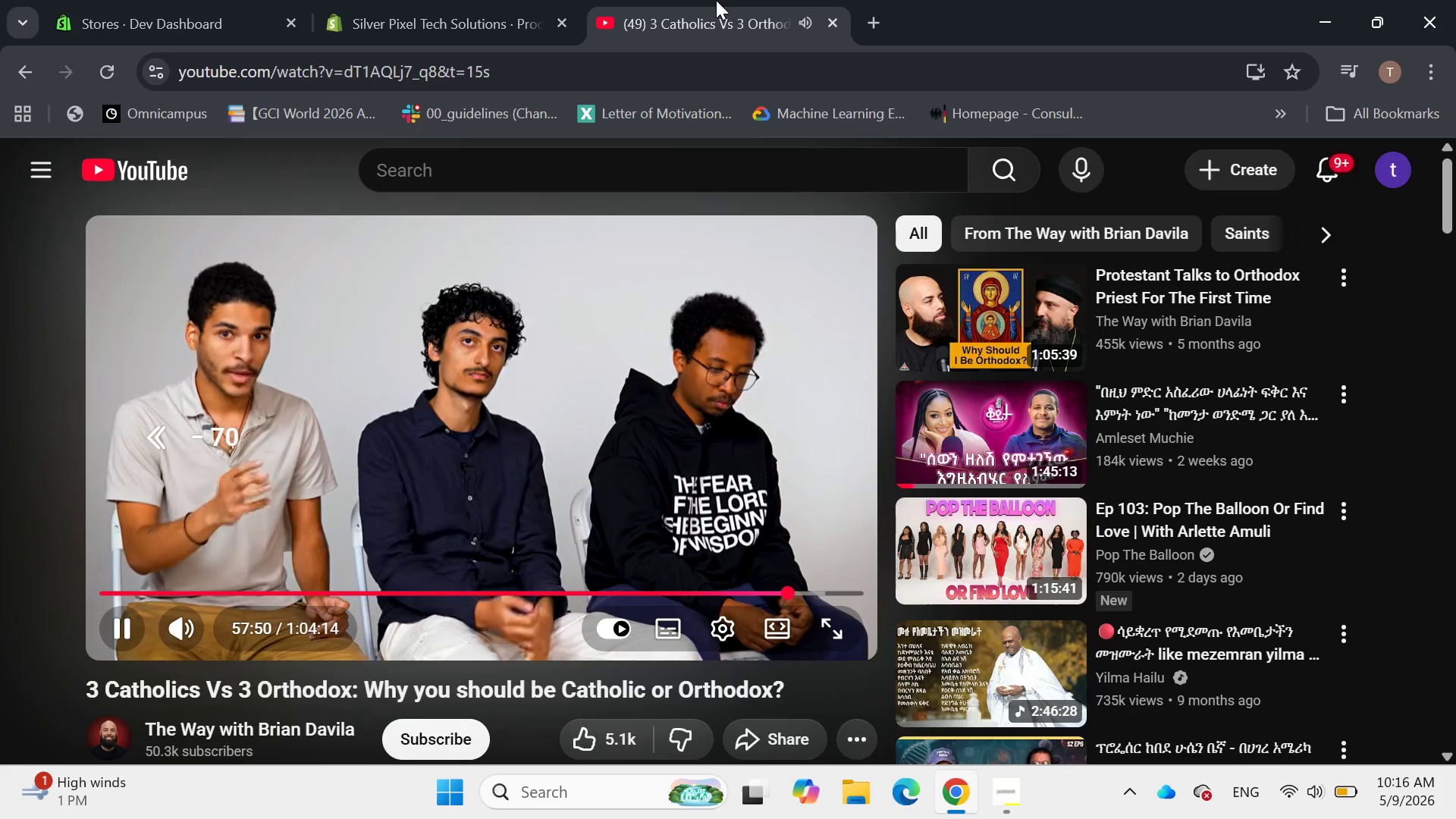 
key(ArrowLeft)
 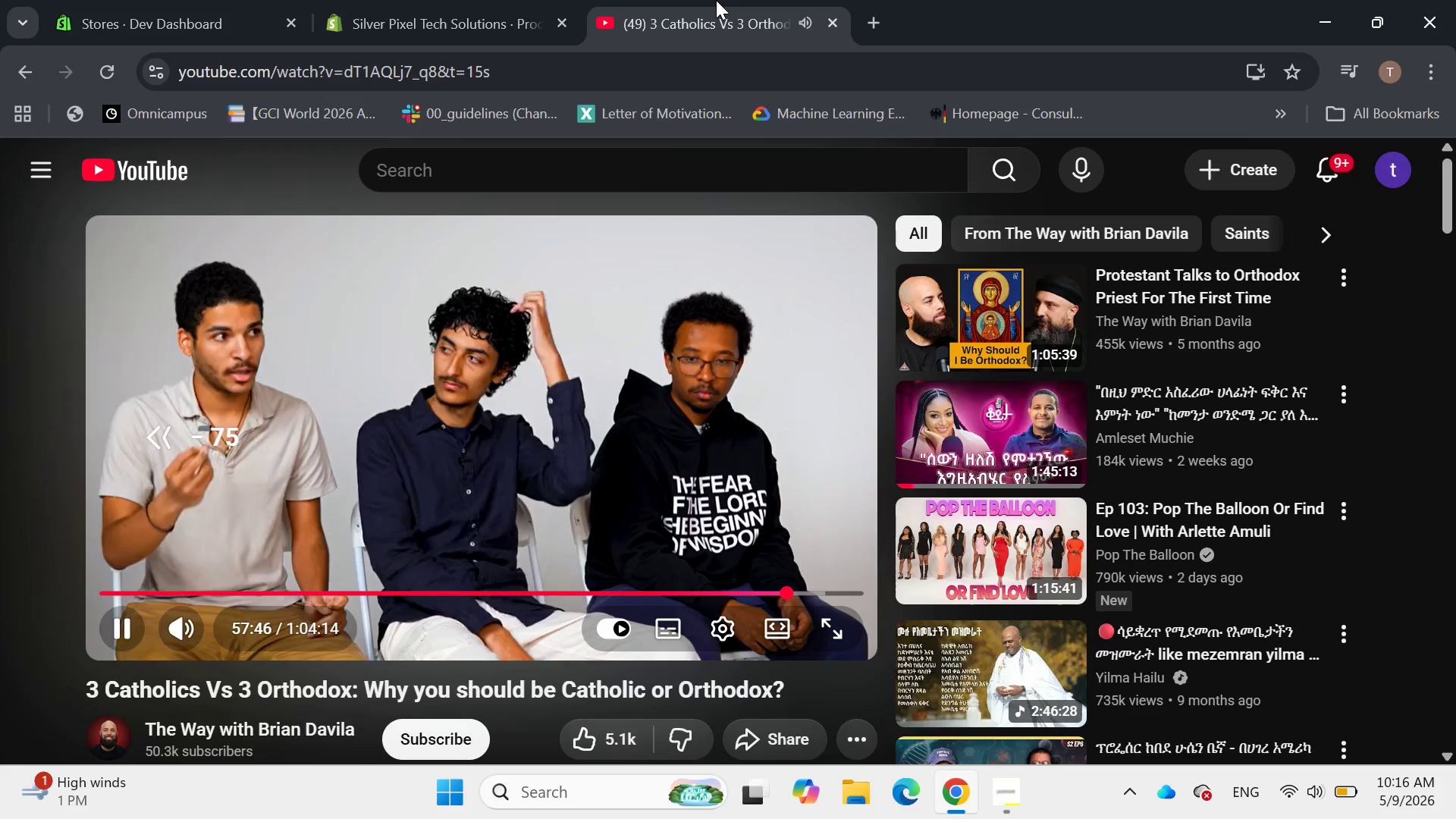 
key(ArrowLeft)
 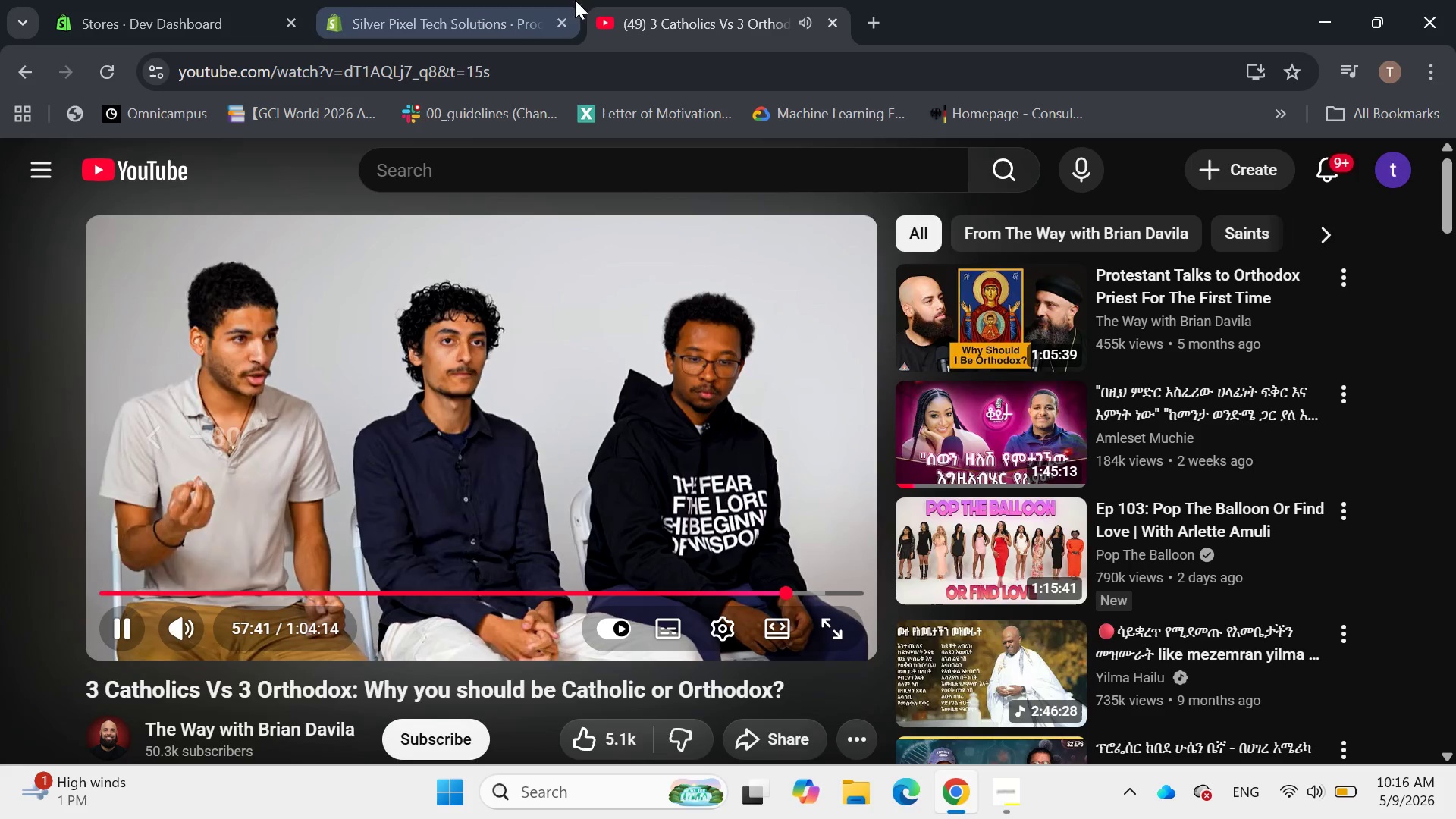 
left_click([463, 0])
 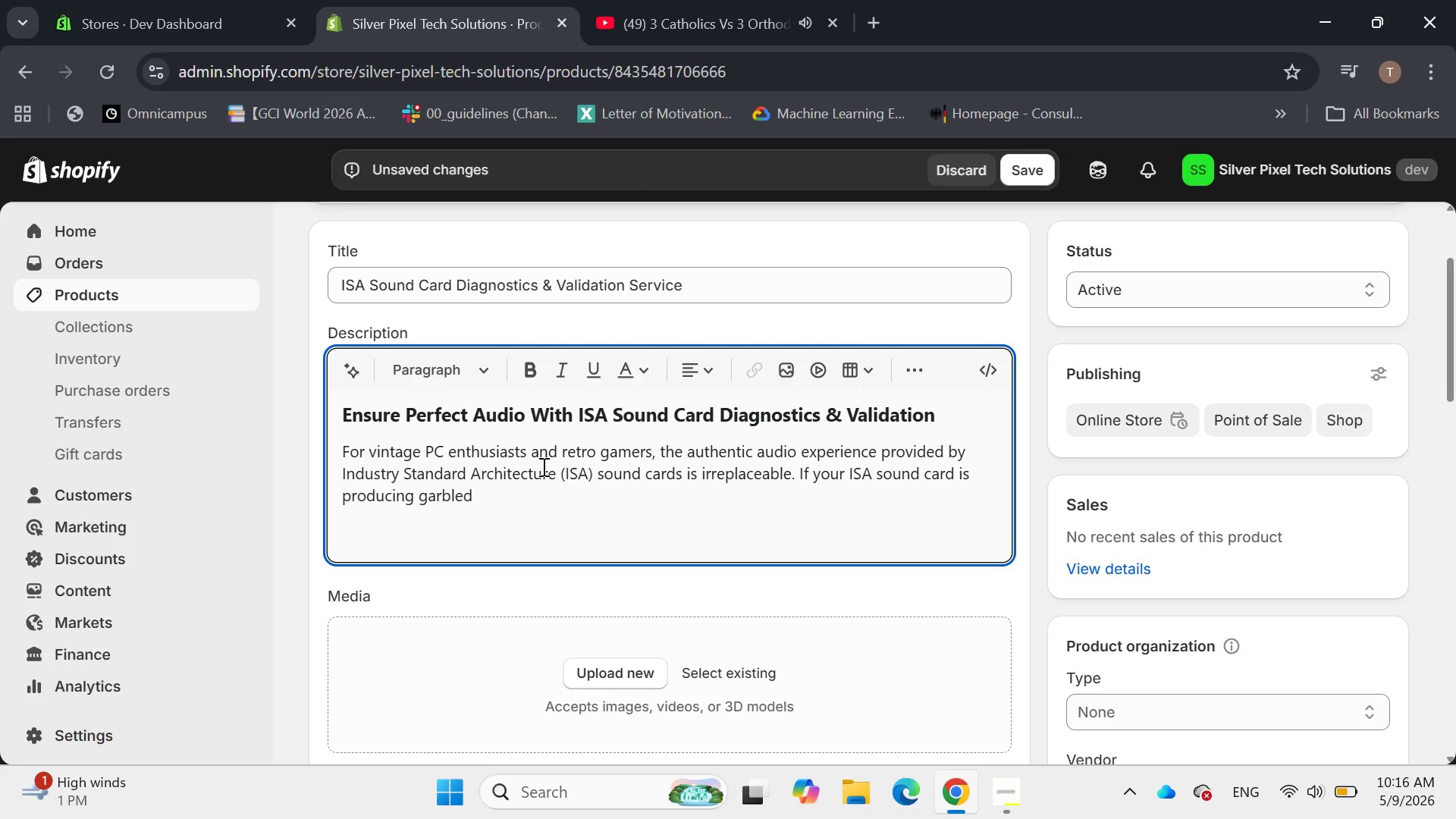 
wait(5.08)
 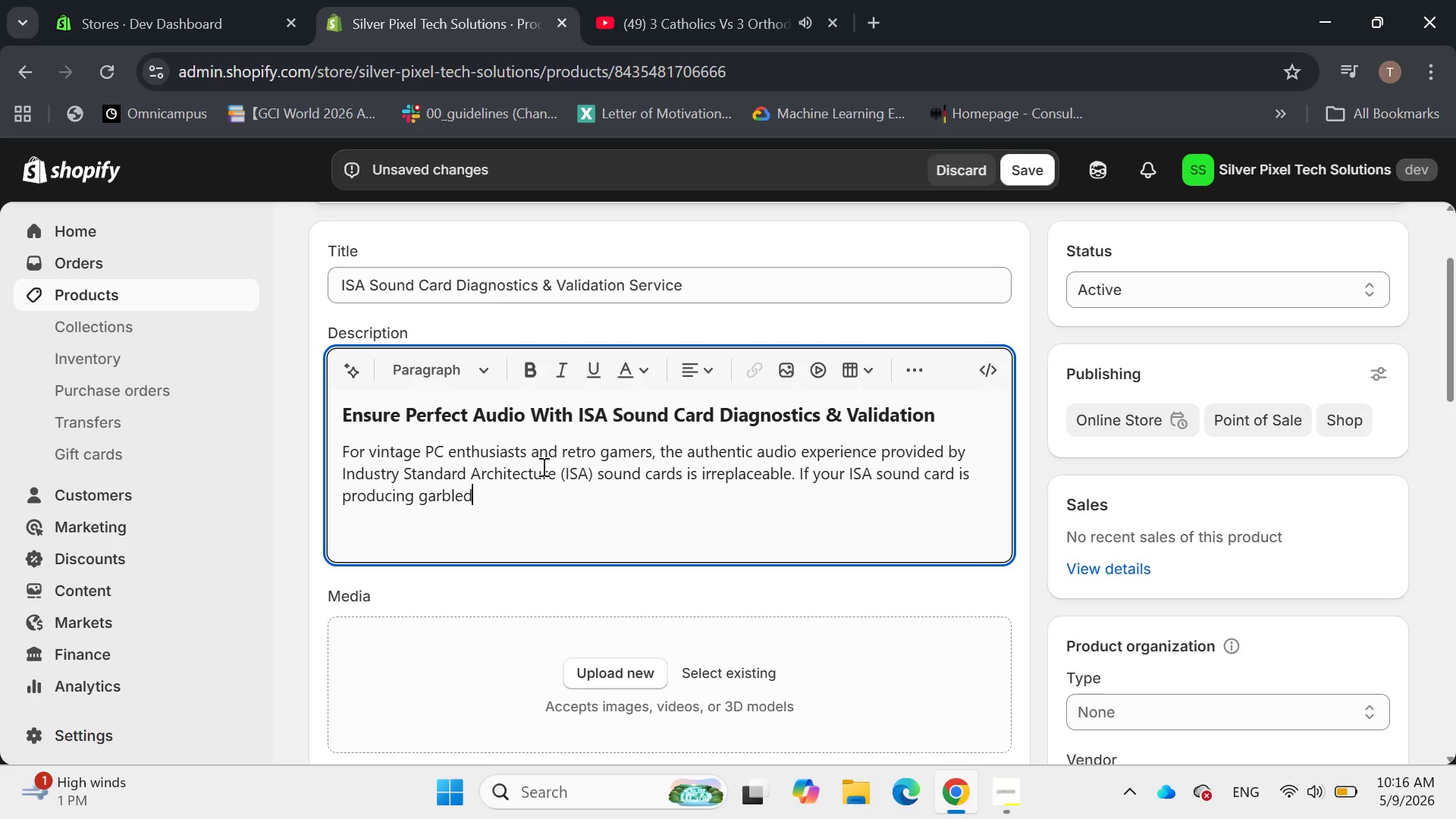 
key(Space)
 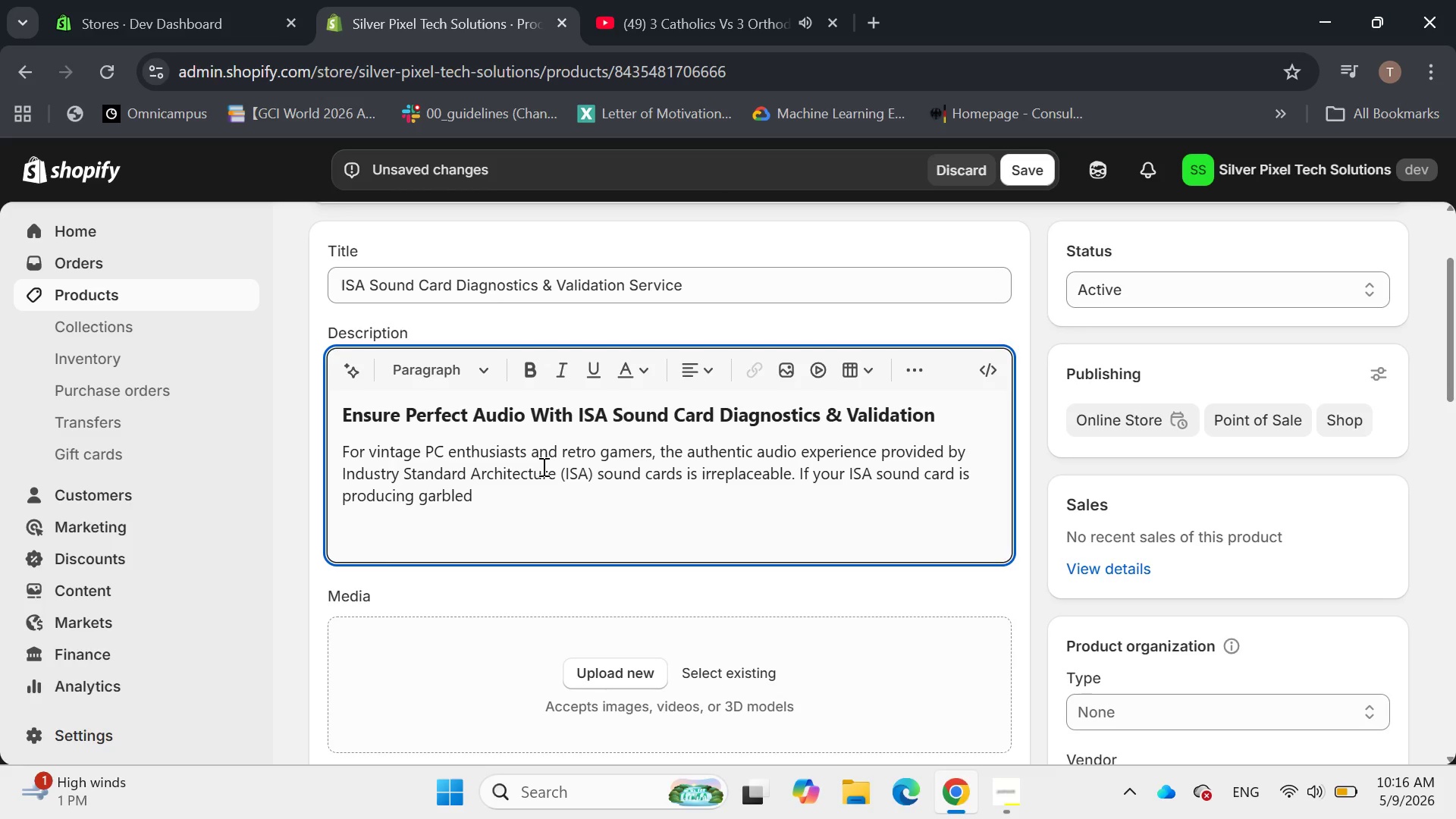 
type( audio )
key(Backspace)
type(, no sound)
 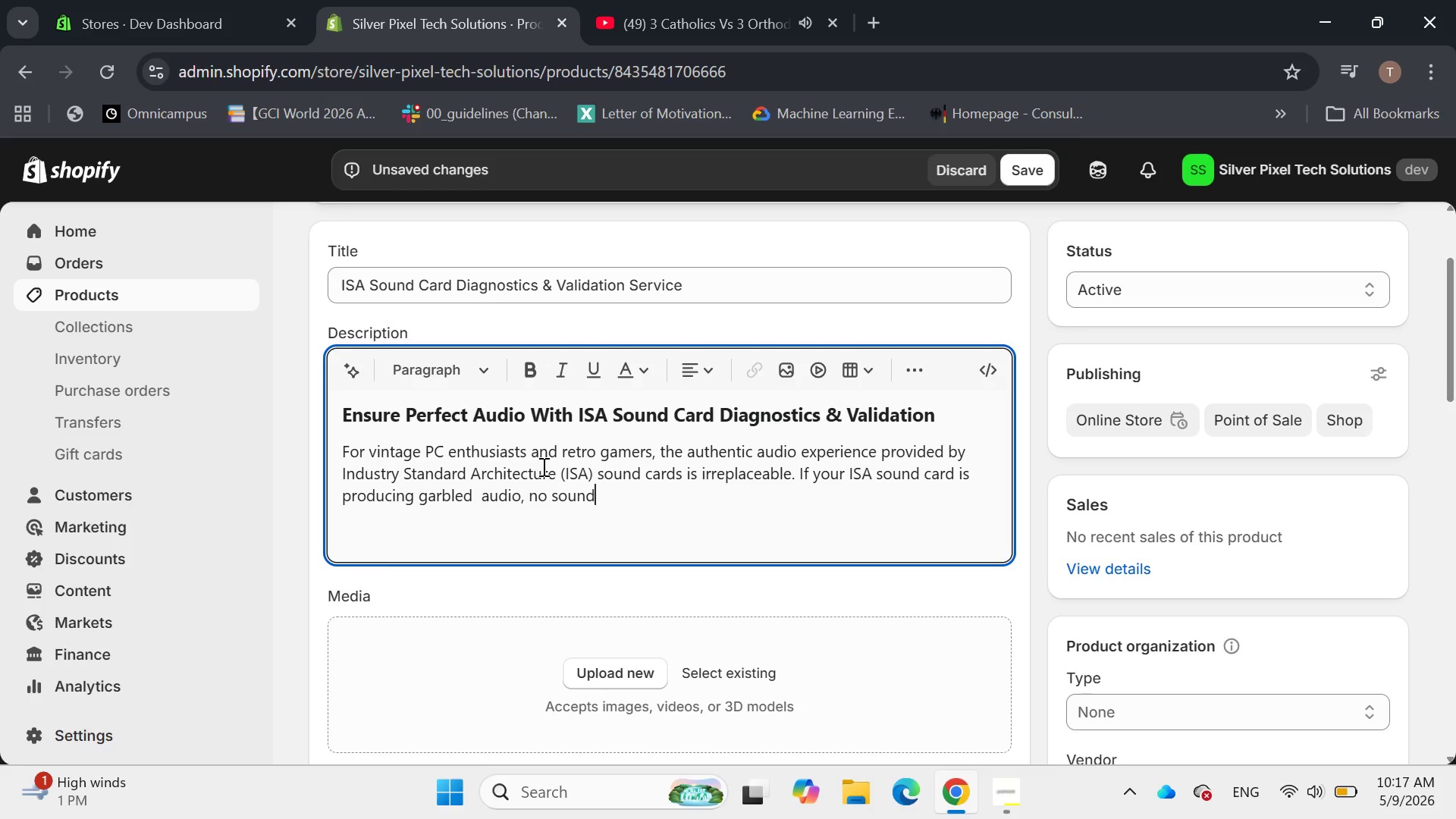 
key(ArrowLeft)
 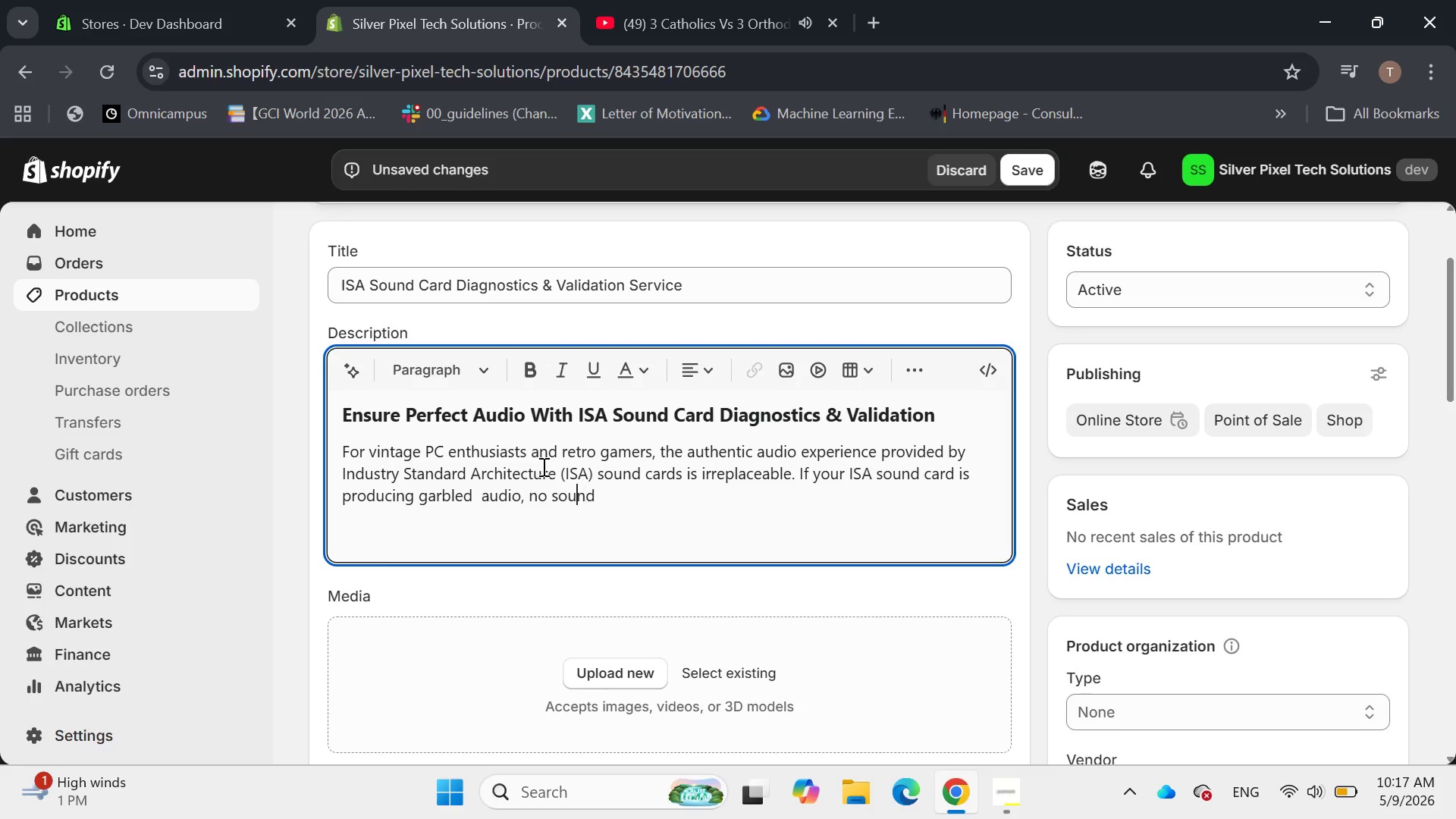 
key(ArrowLeft)
 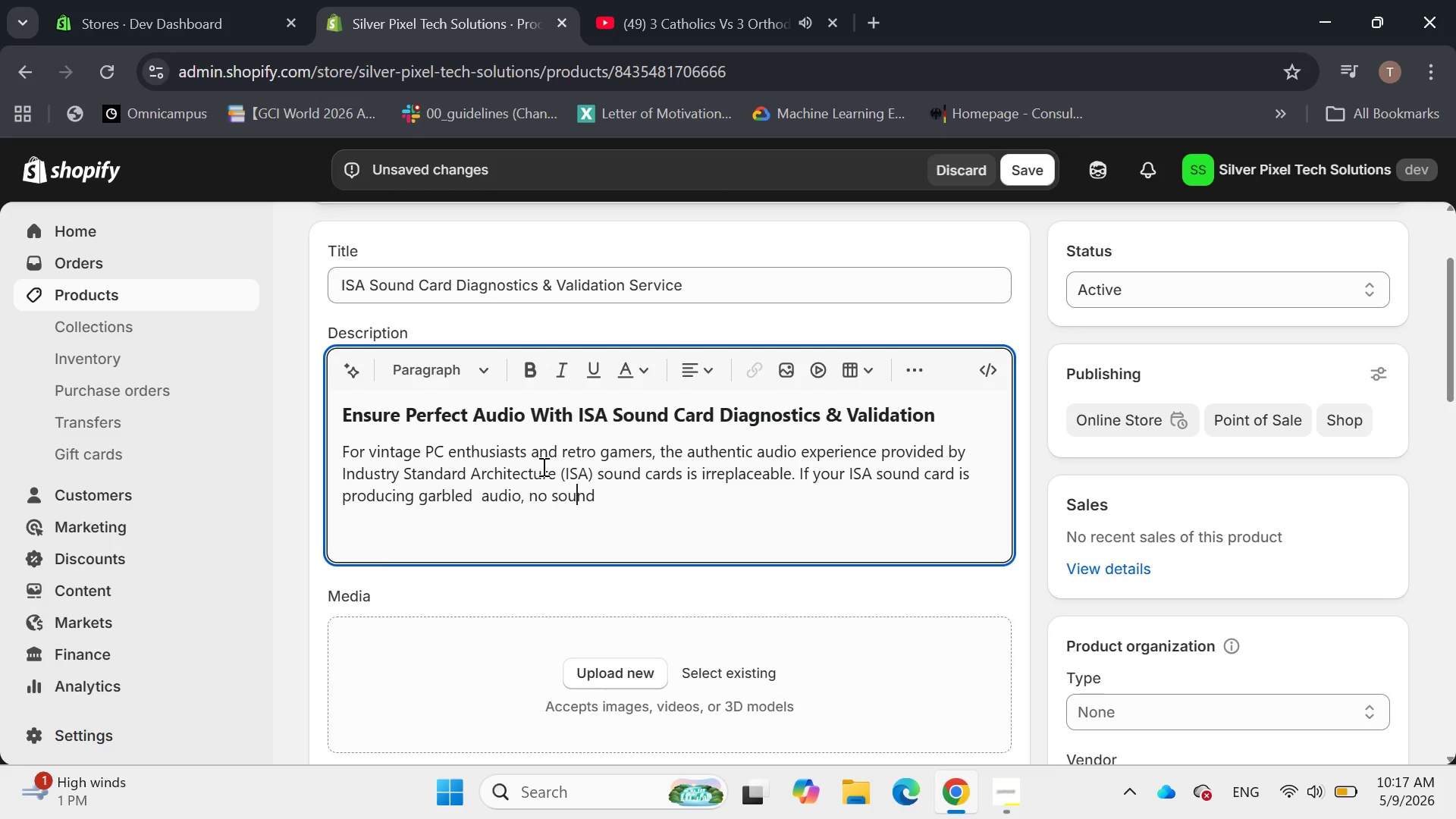 
key(ArrowLeft)
 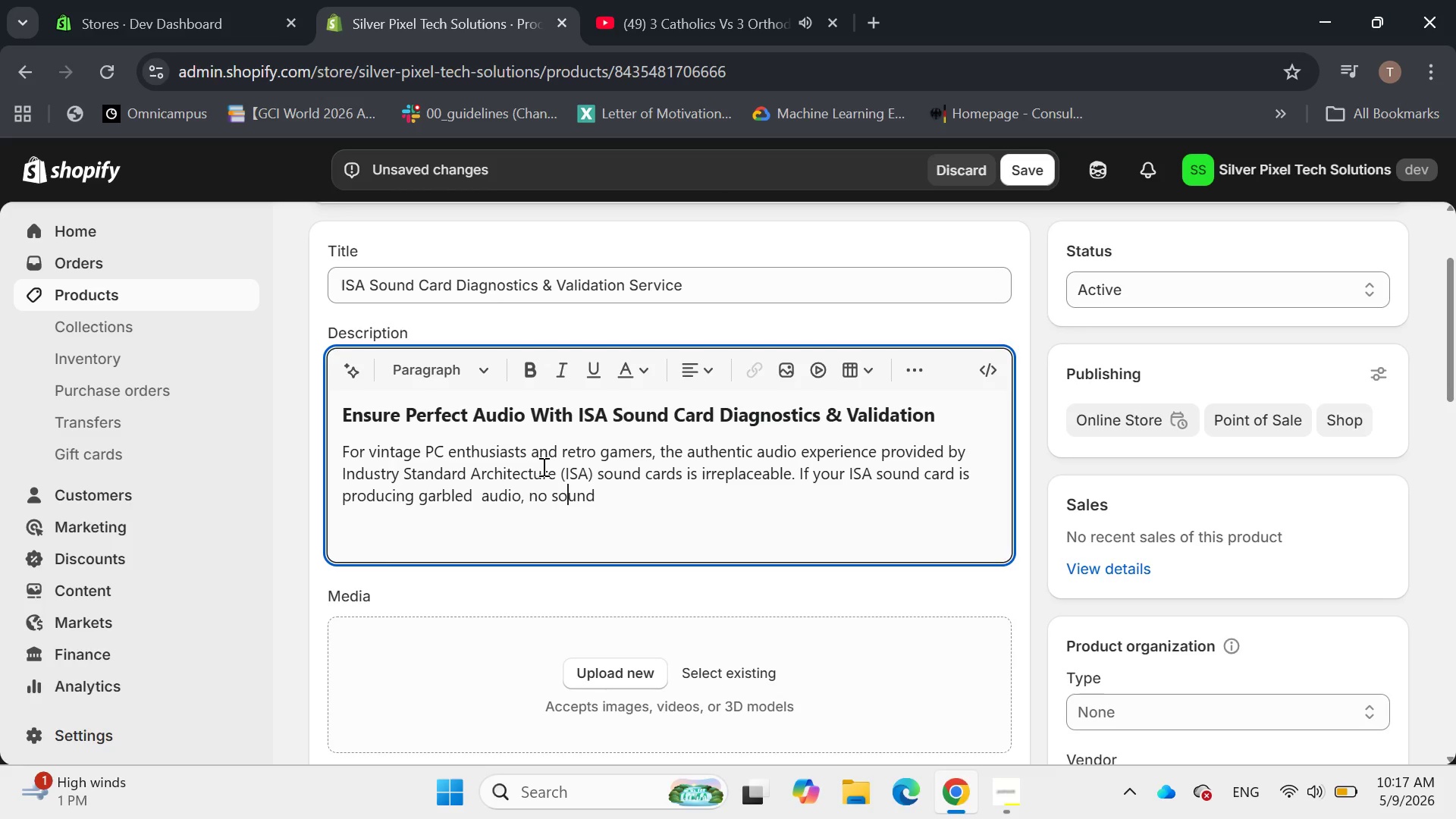 
key(ArrowLeft)
 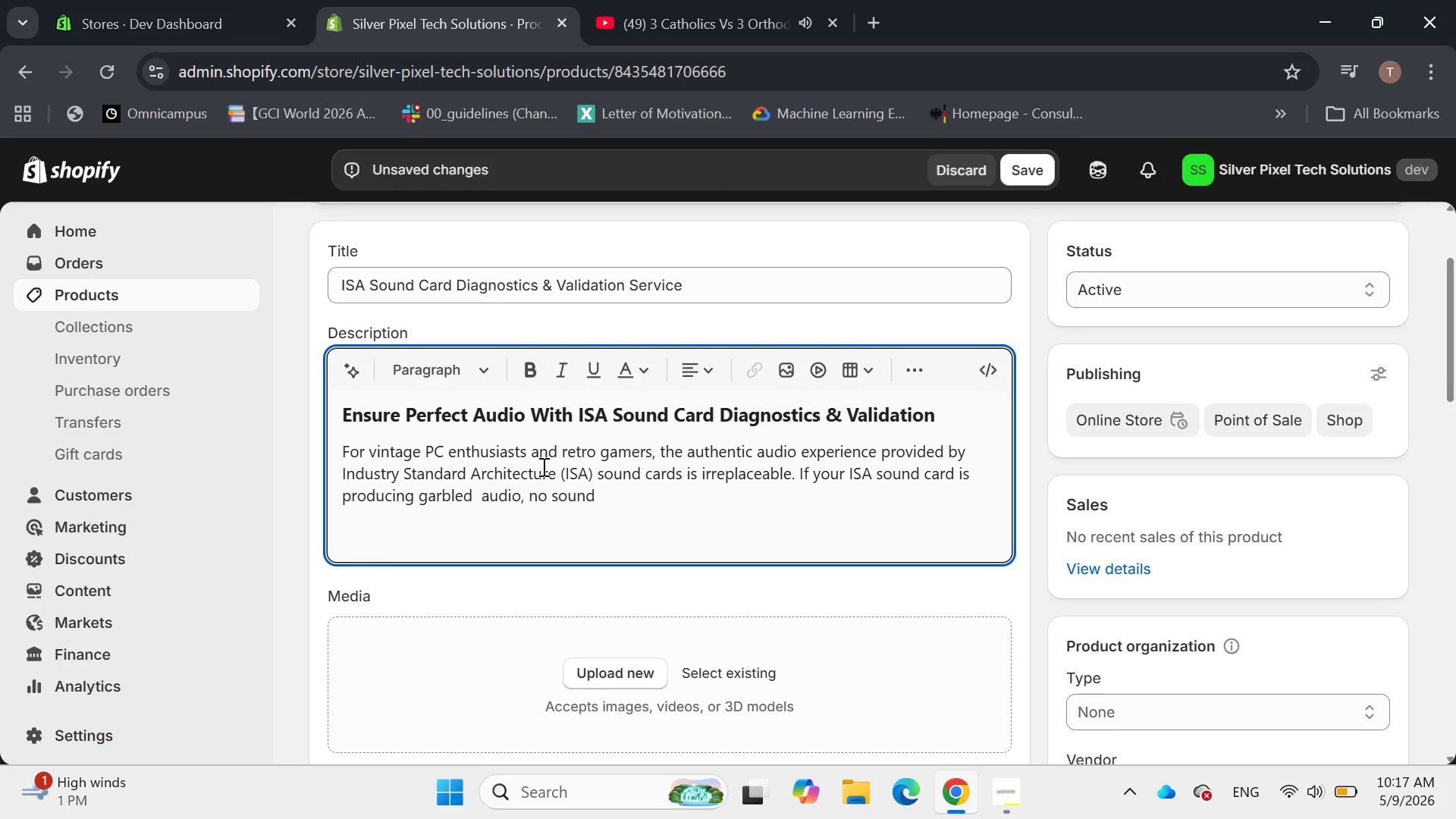 
key(Backspace)
 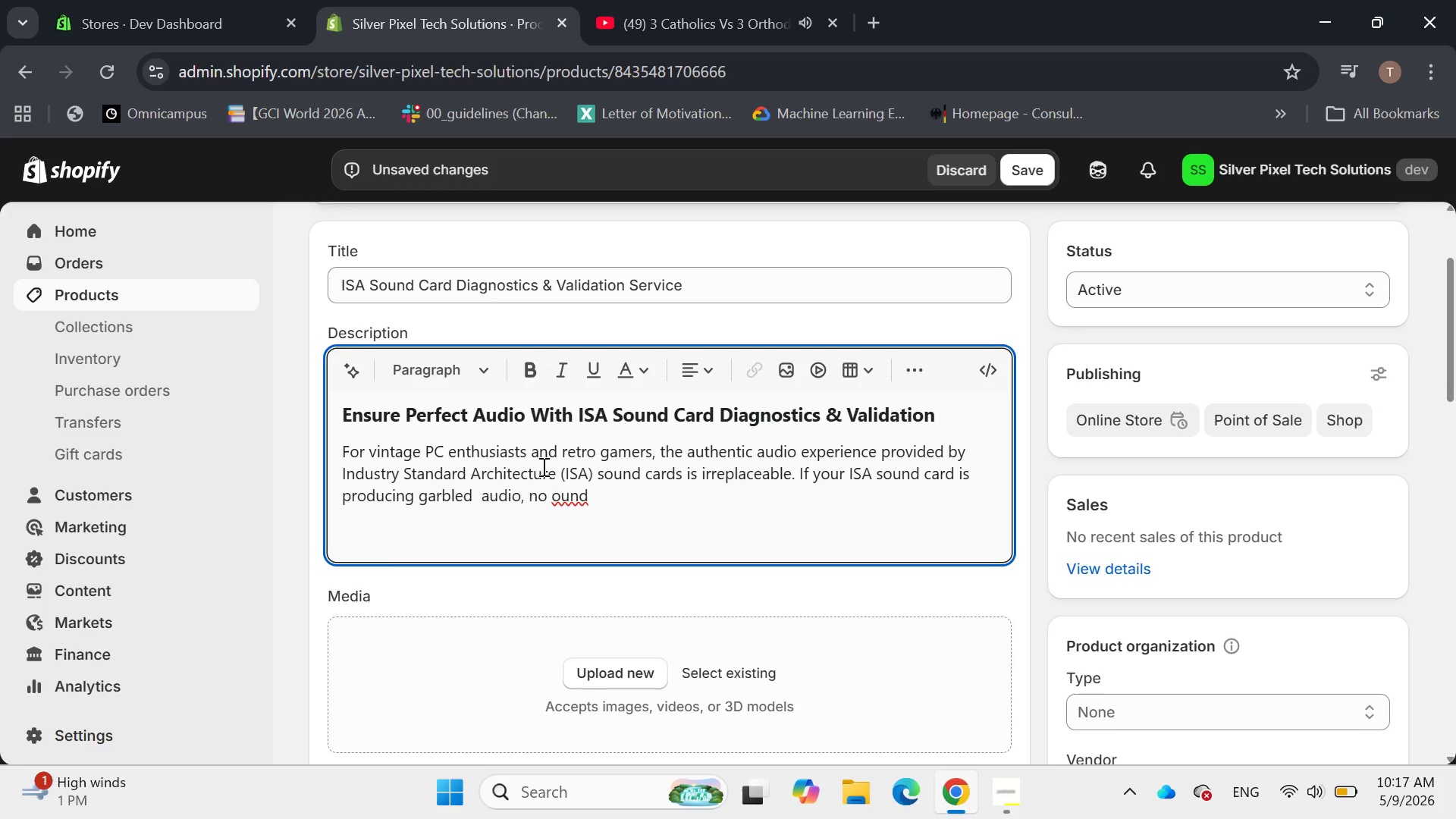 
key(Shift+ShiftLeft)
 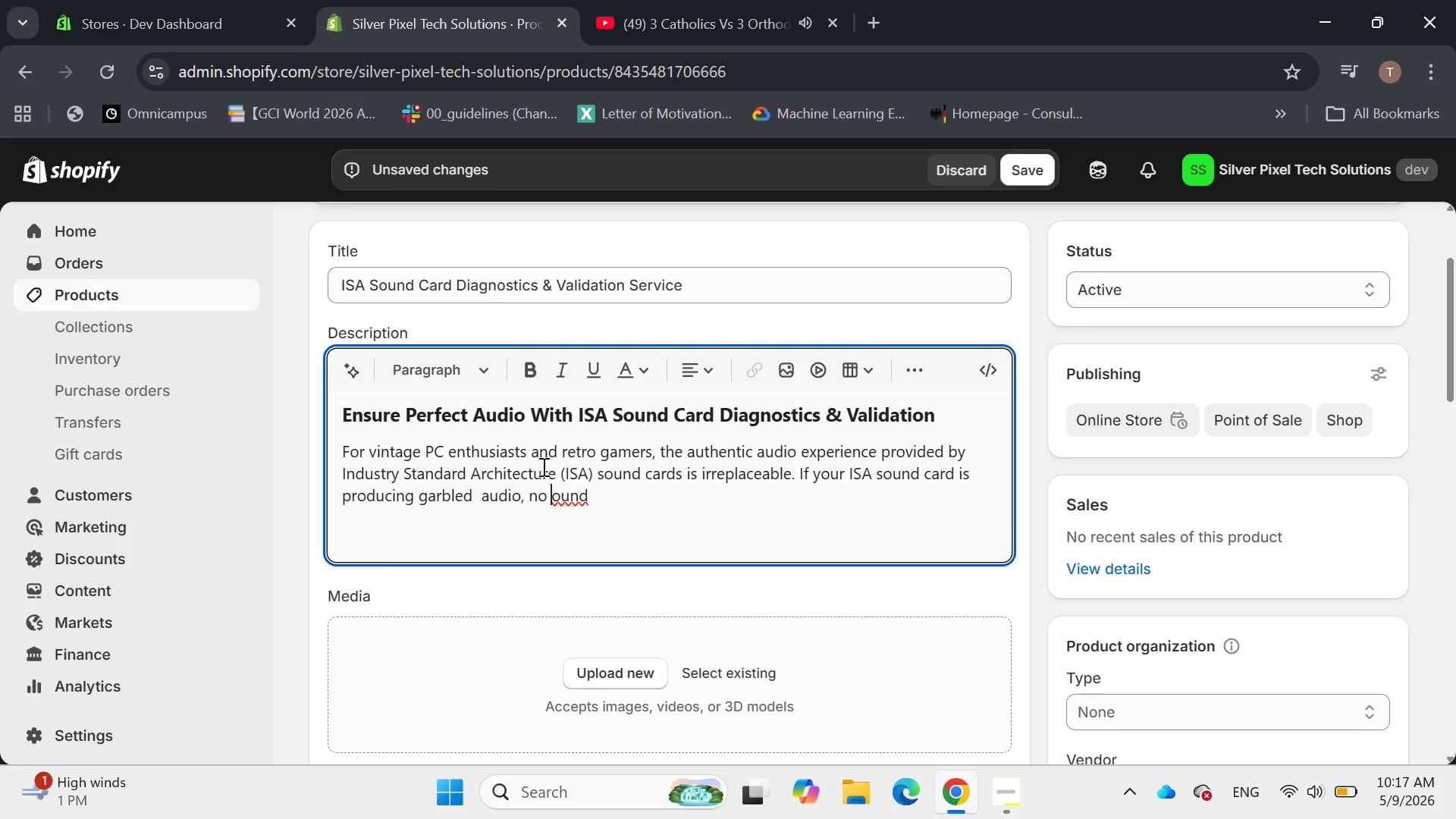 
key(Shift+S)
 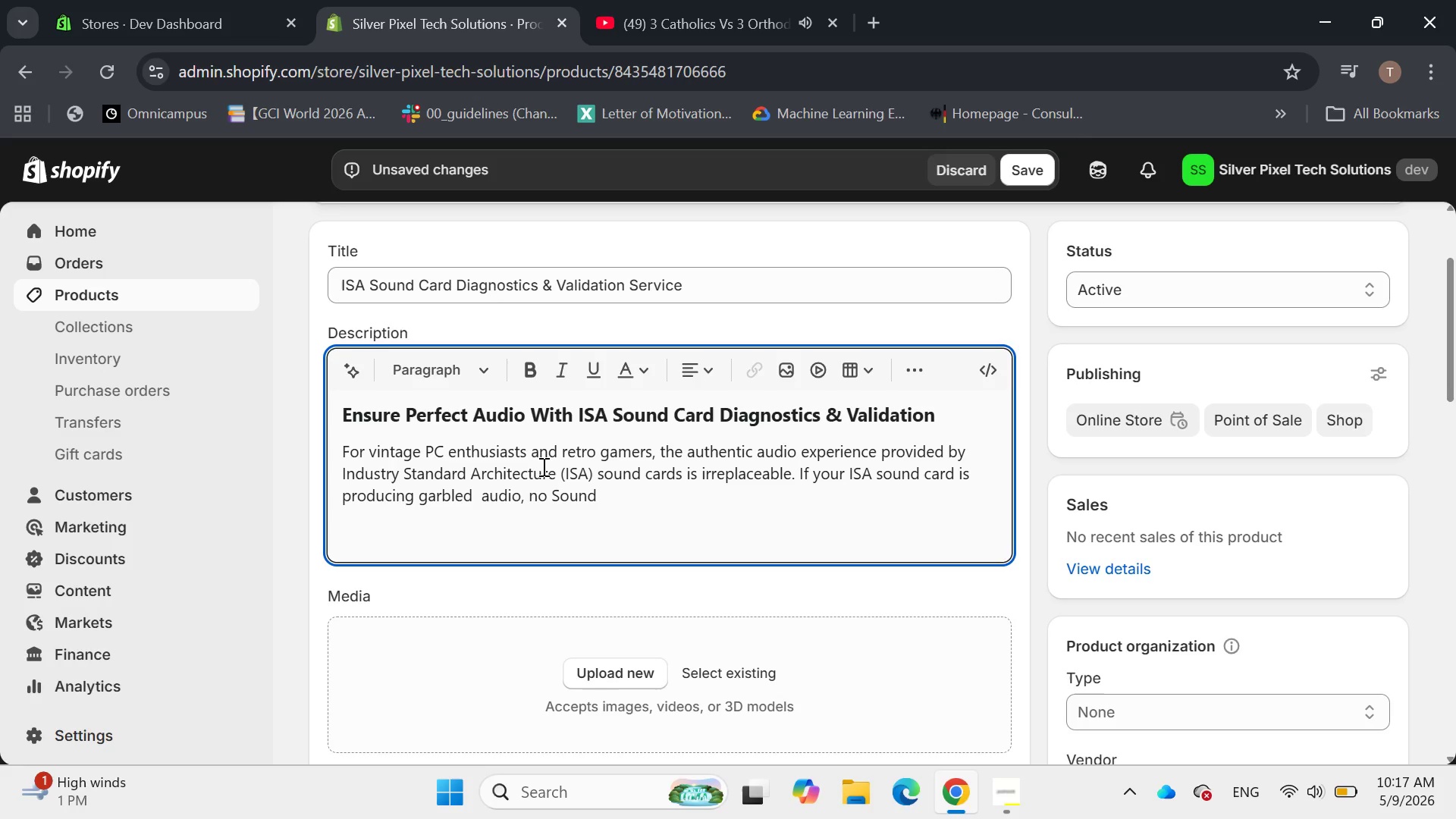 
hold_key(key=ArrowRight, duration=0.81)
 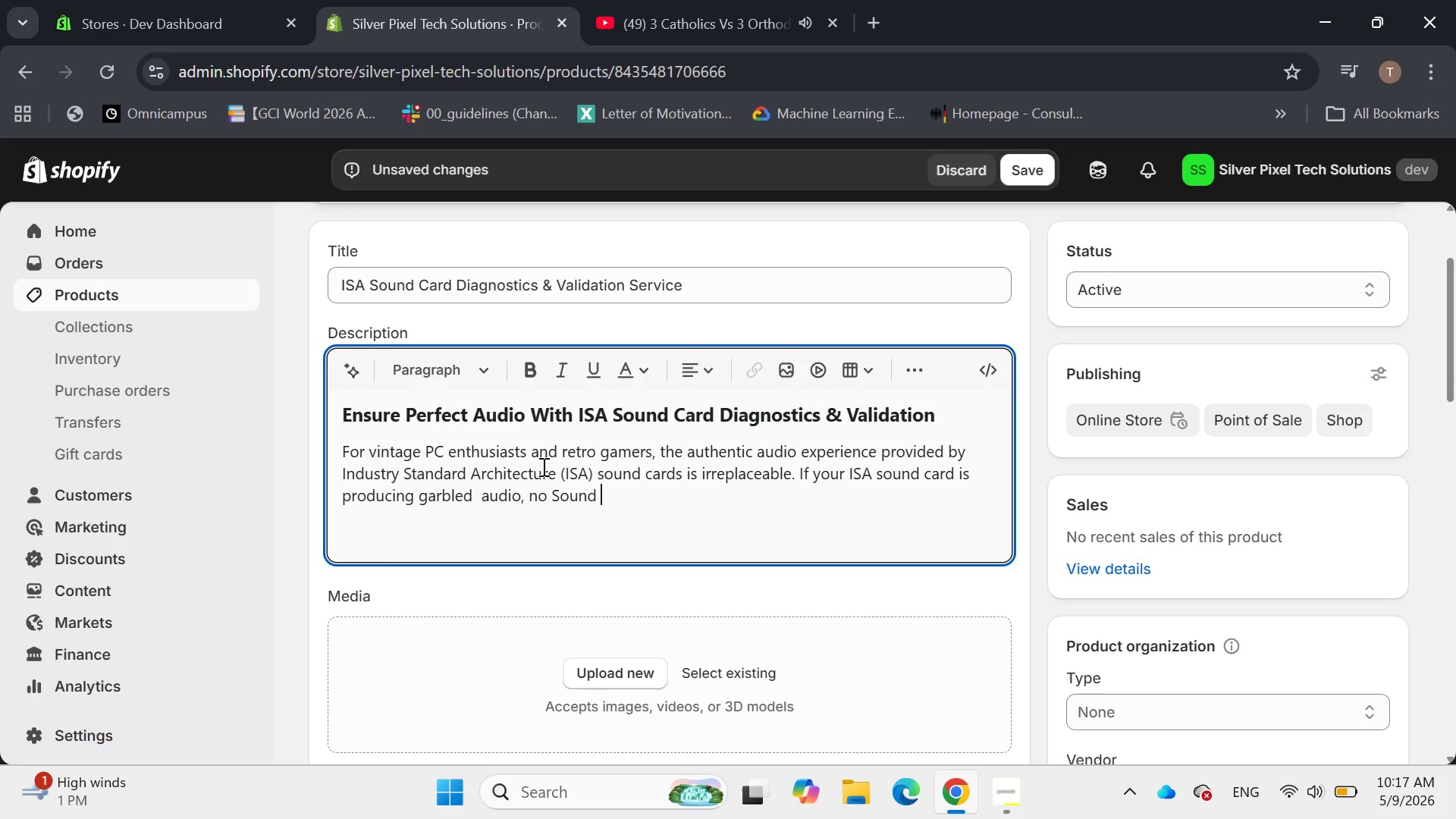 
key(Space)
 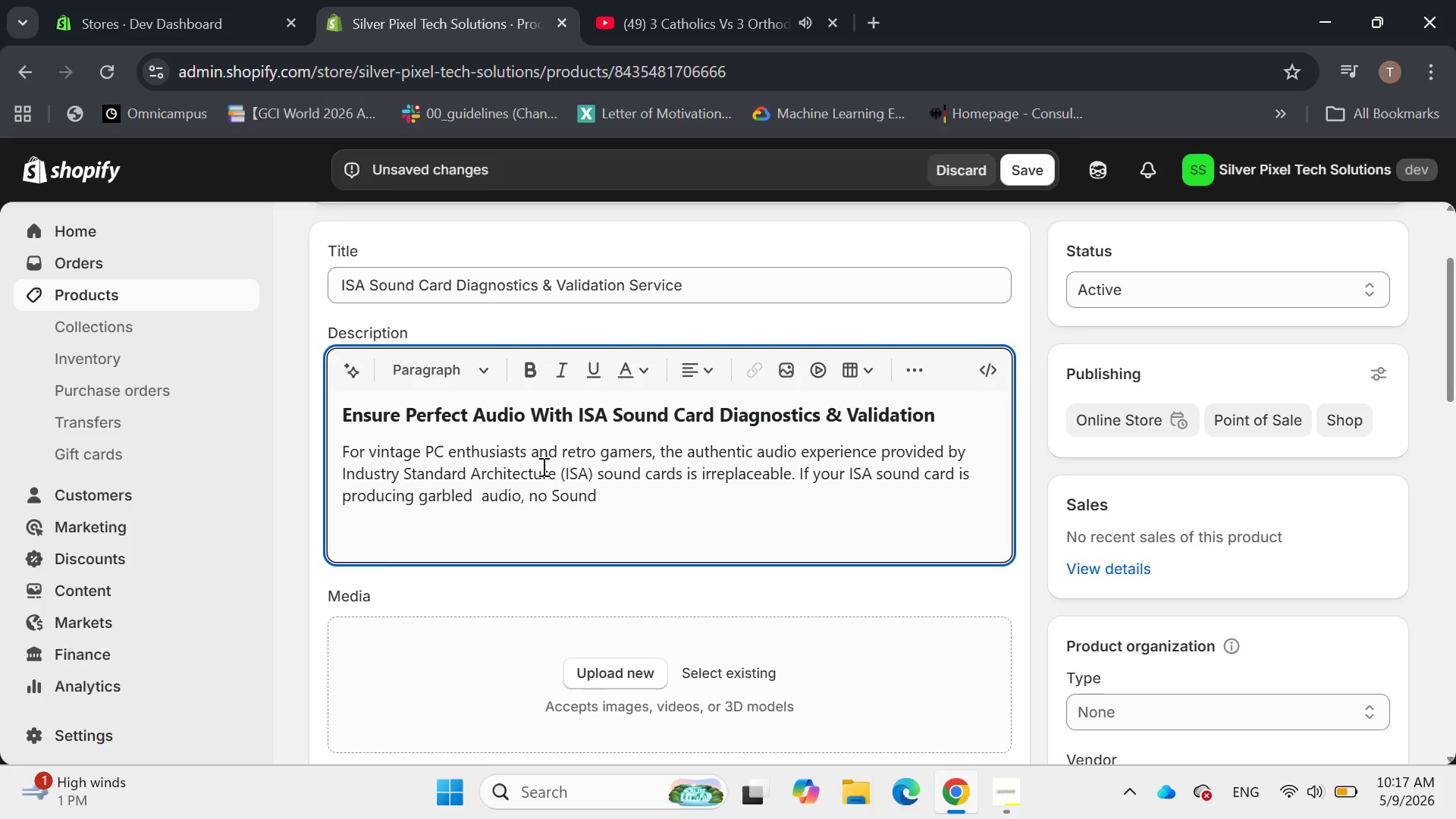 
wait(10.73)
 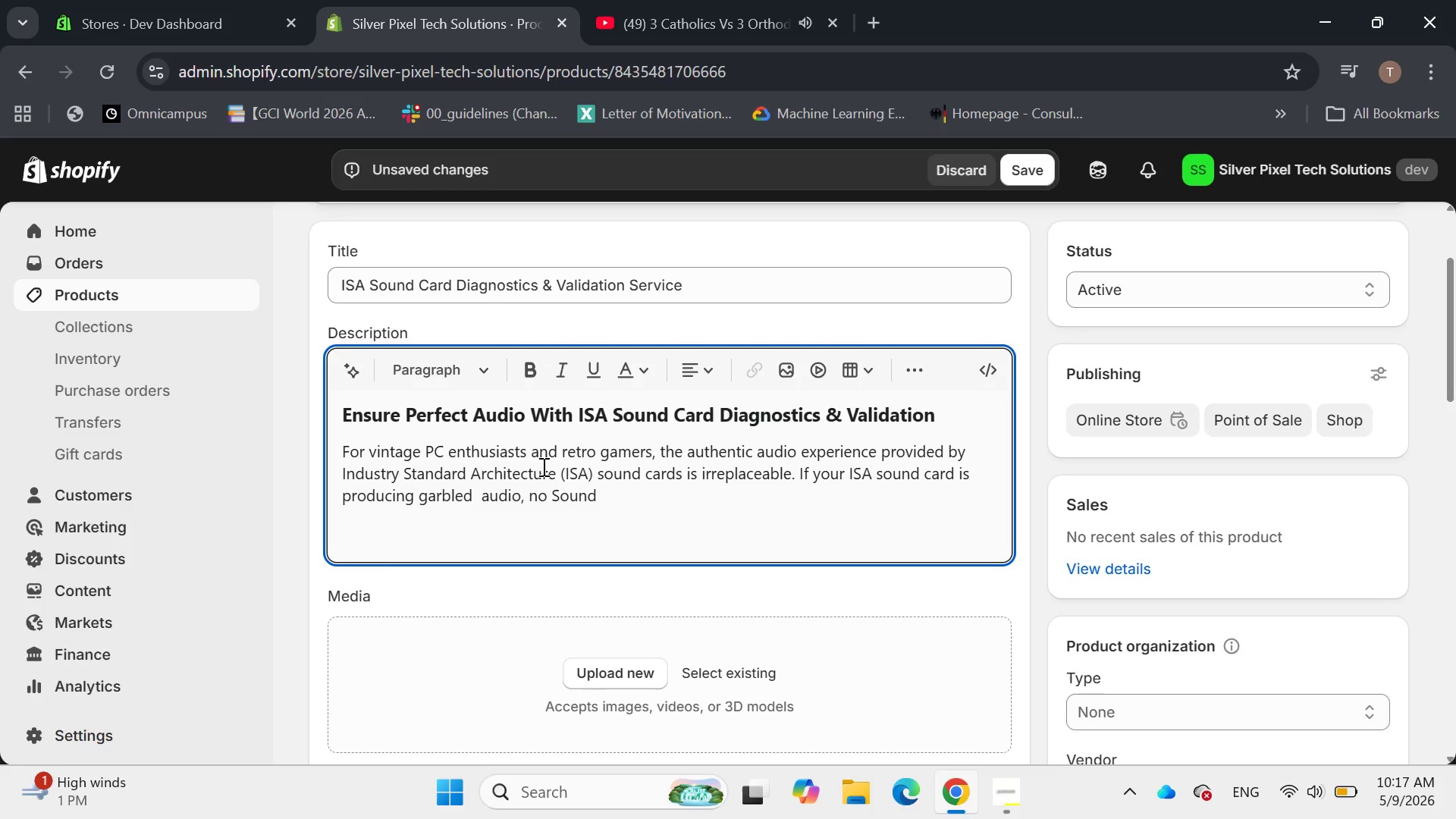 
key(ArrowLeft)
 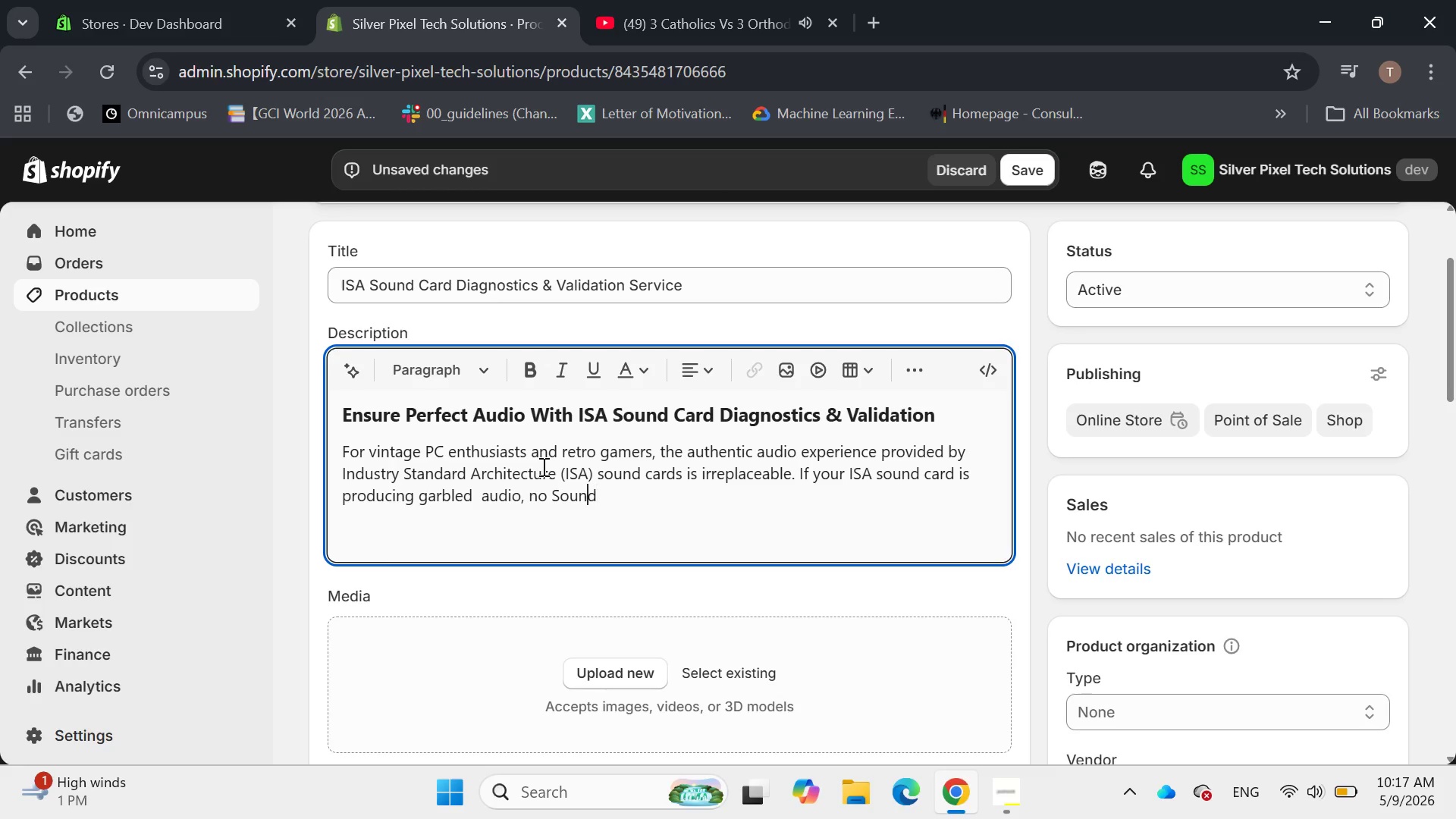 
key(ArrowLeft)
 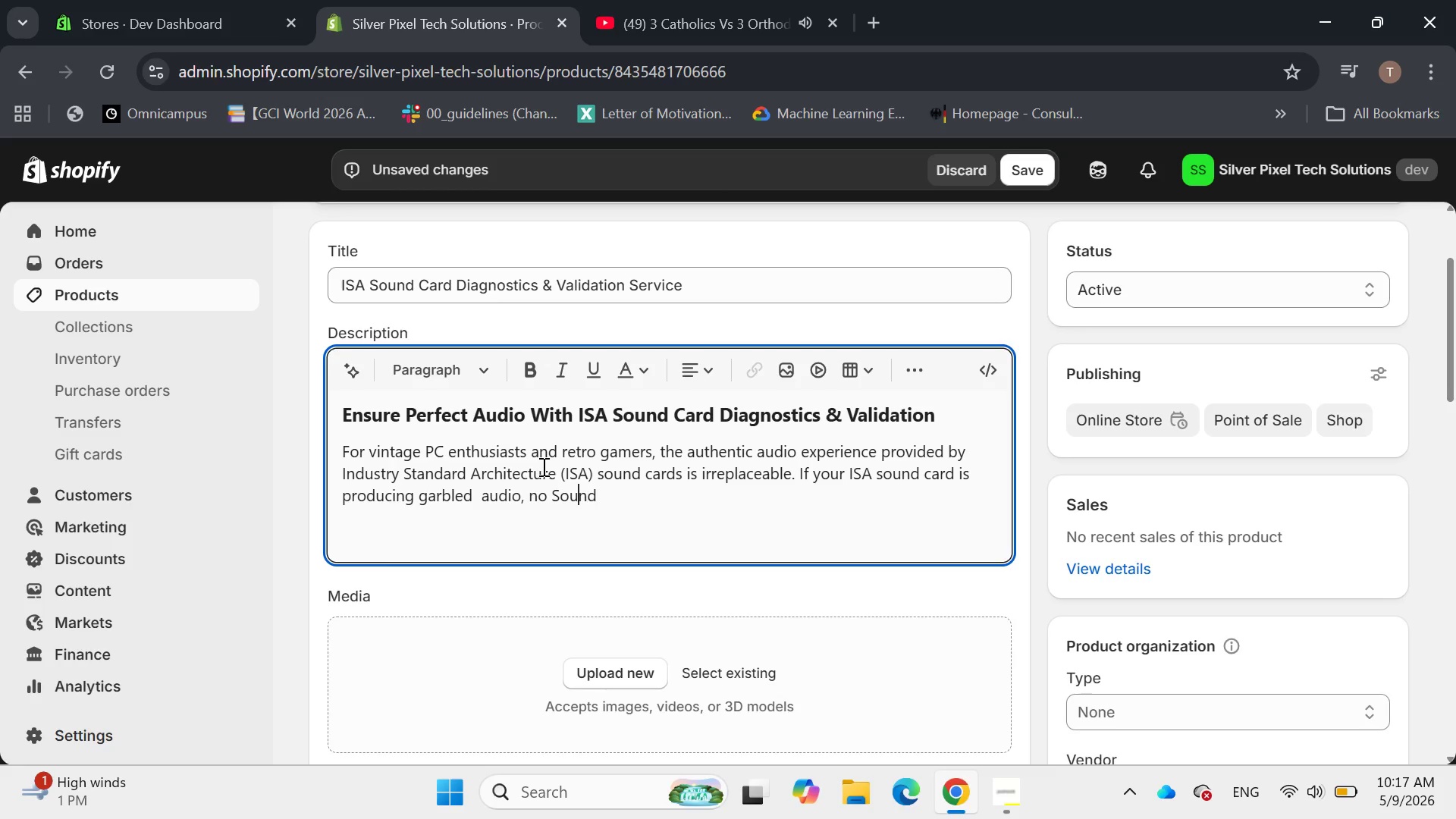 
key(ArrowLeft)
 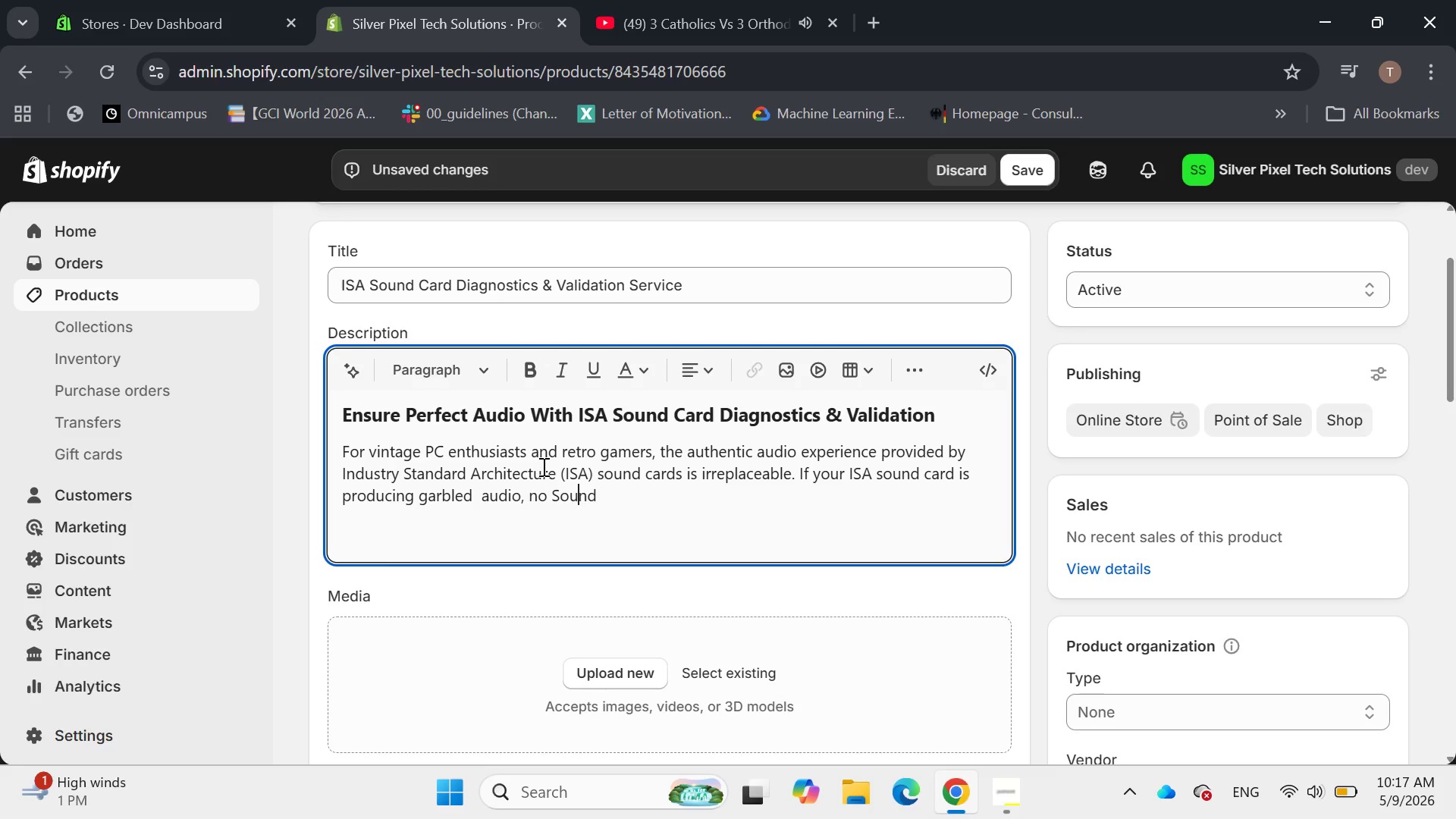 
key(ArrowLeft)
 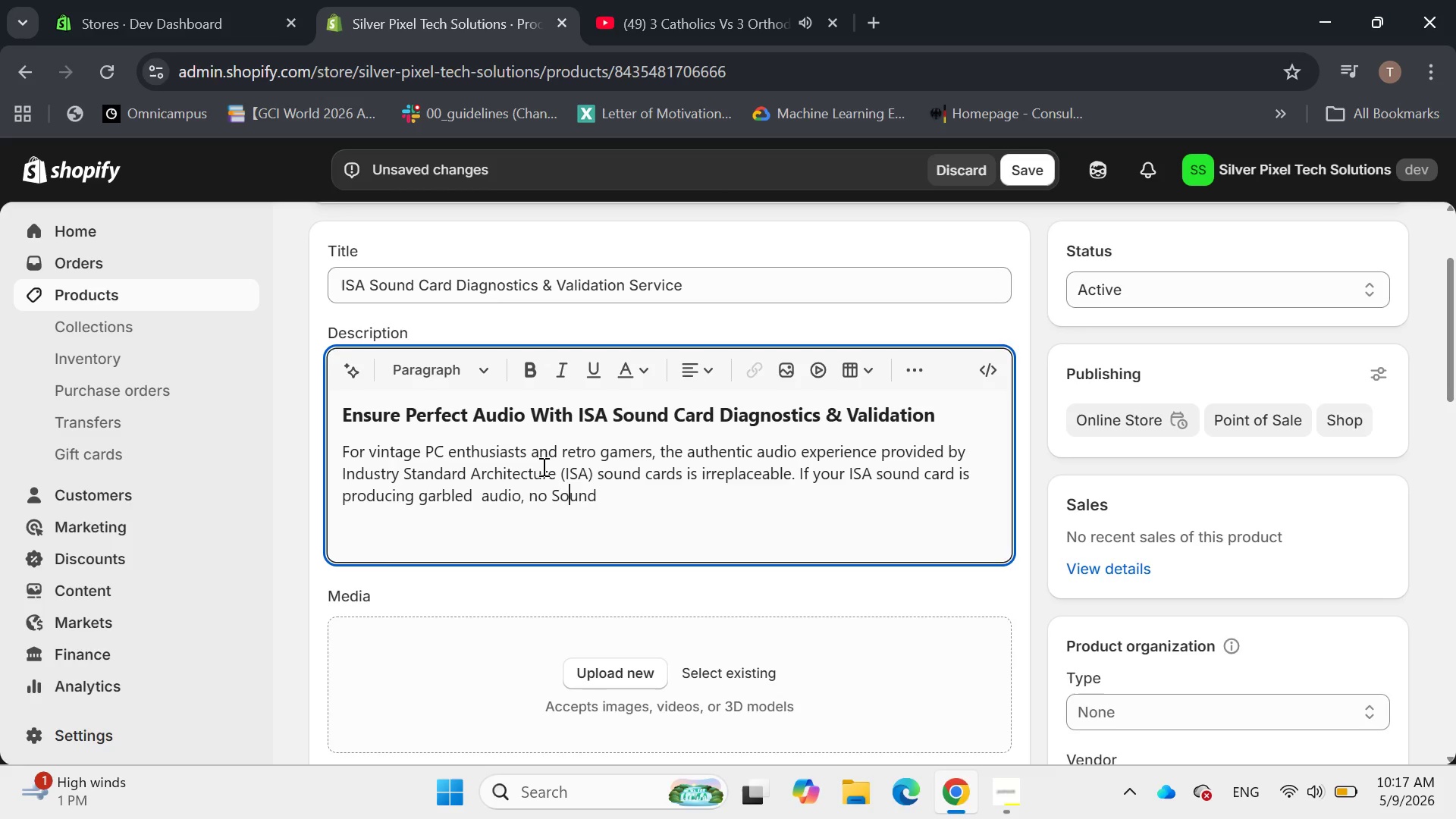 
key(ArrowLeft)
 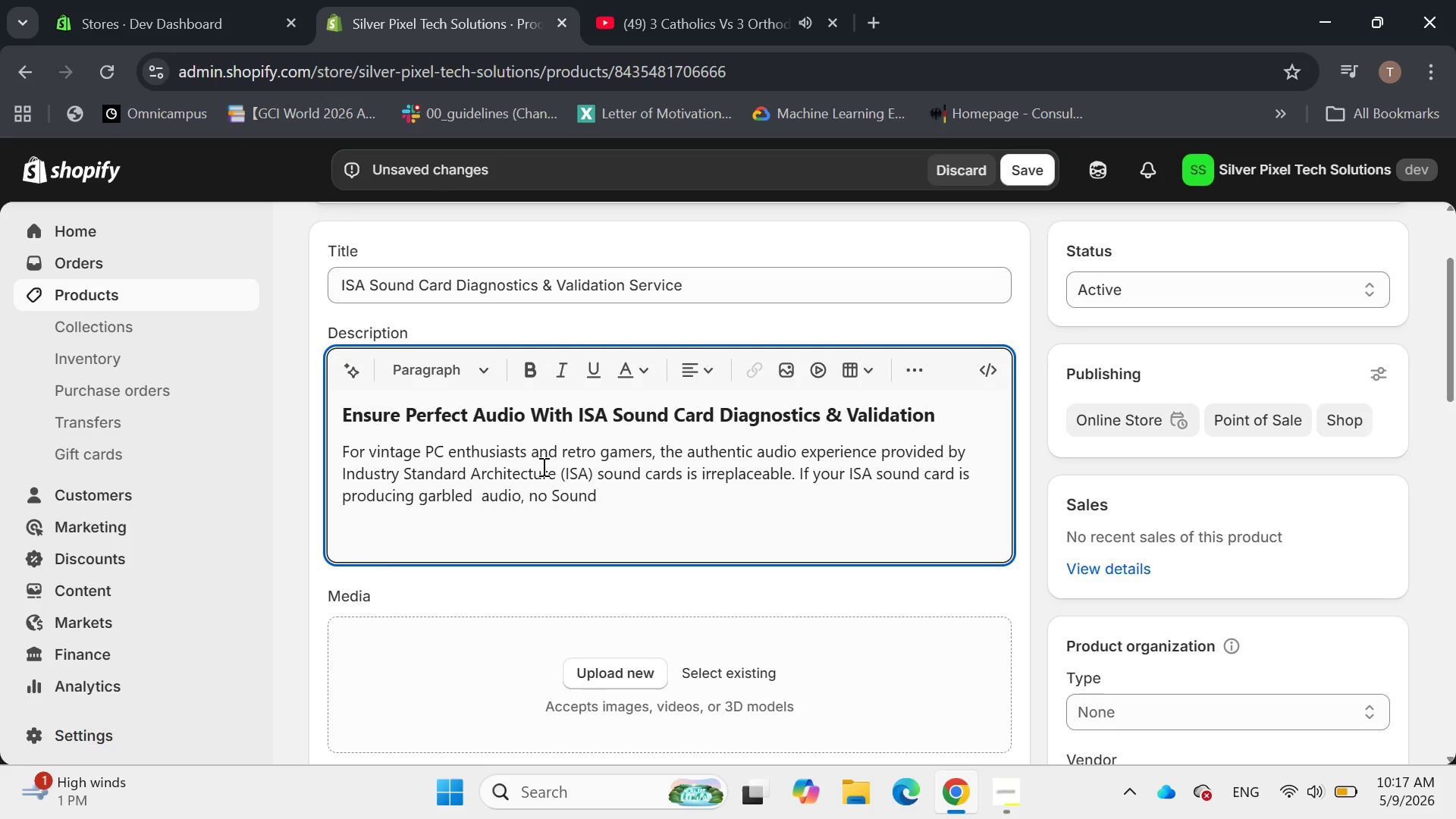 
key(Backspace)
 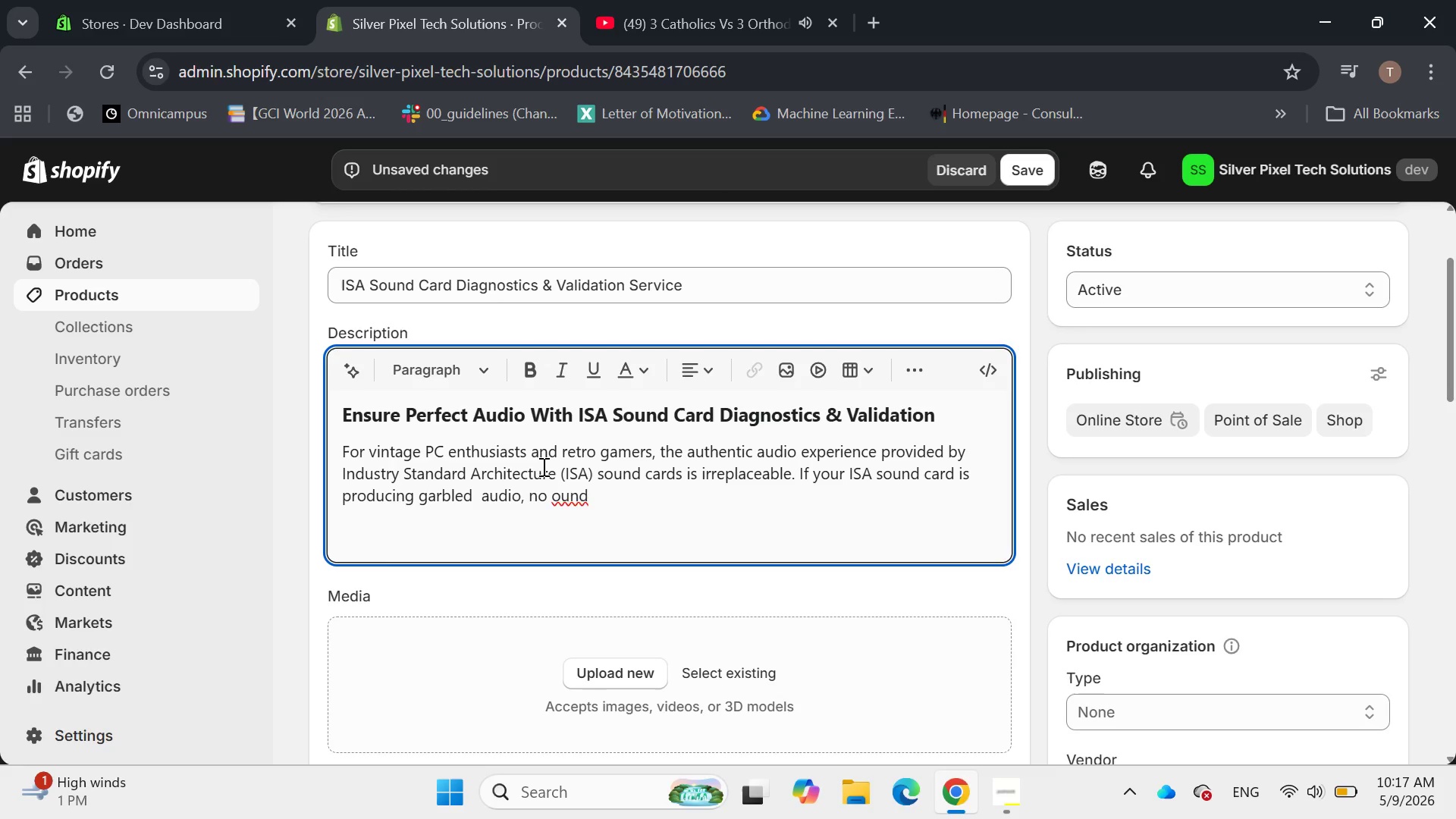 
key(S)
 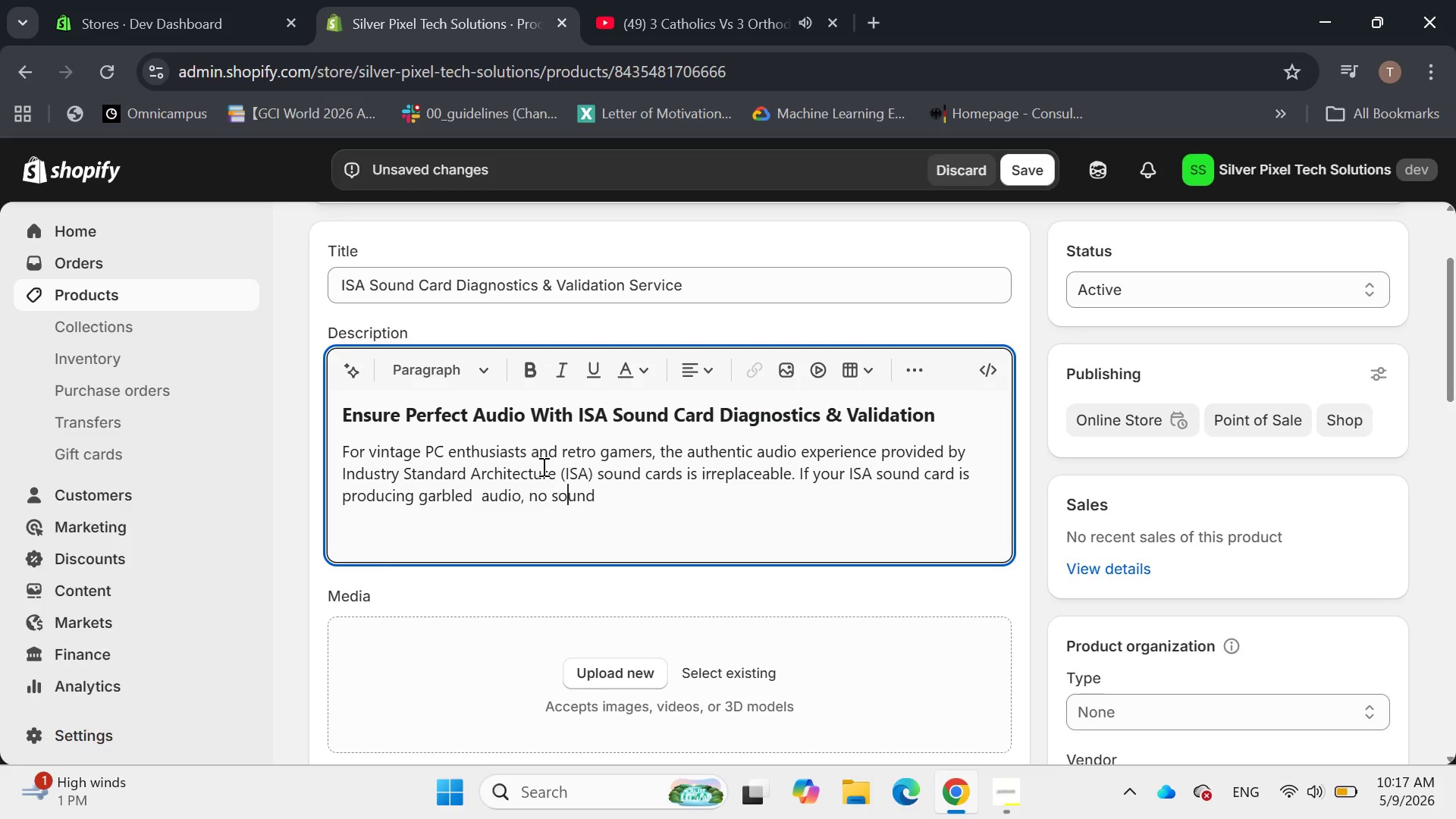 
key(ArrowRight)
 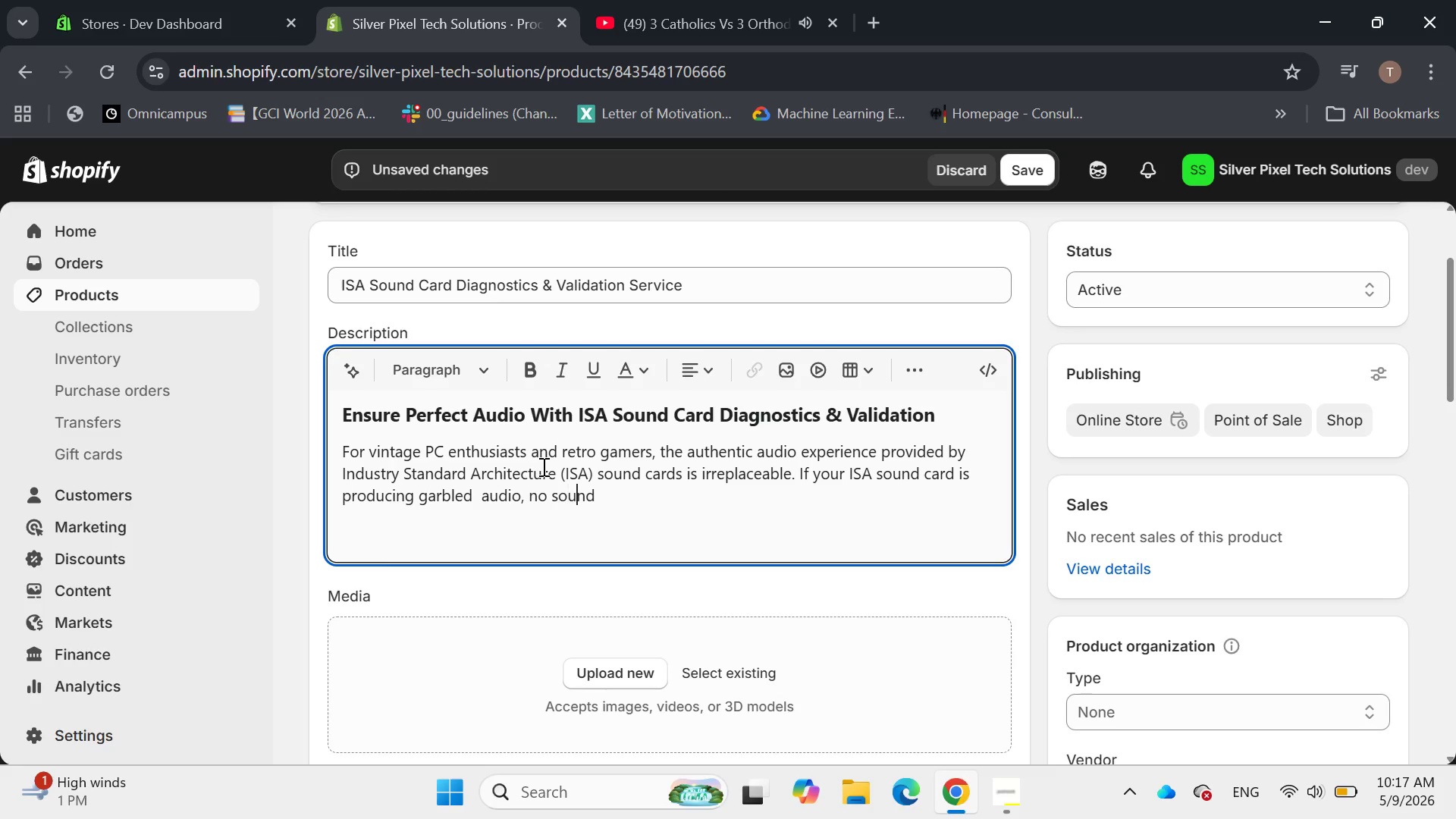 
key(ArrowRight)
 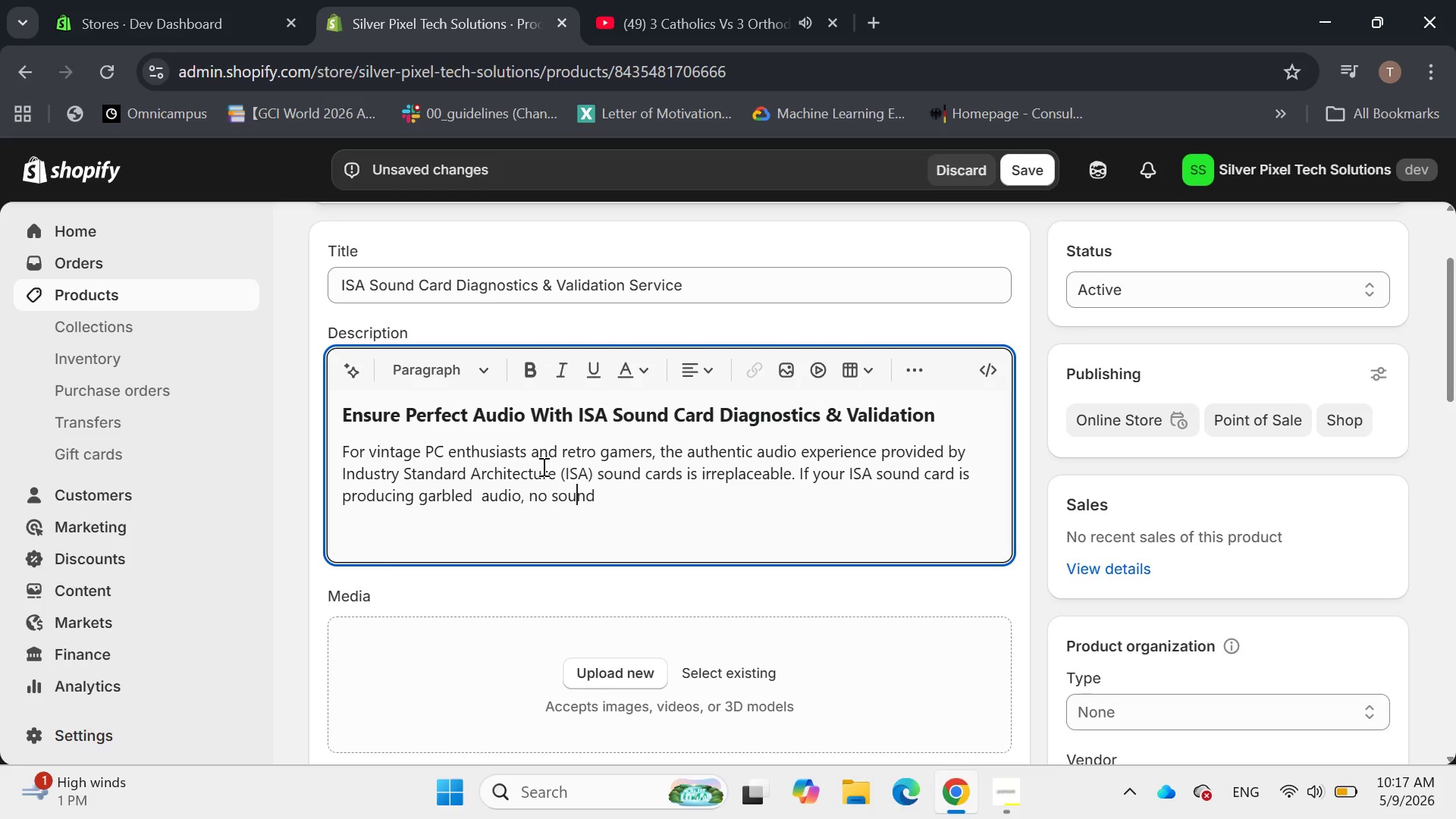 
key(ArrowRight)
 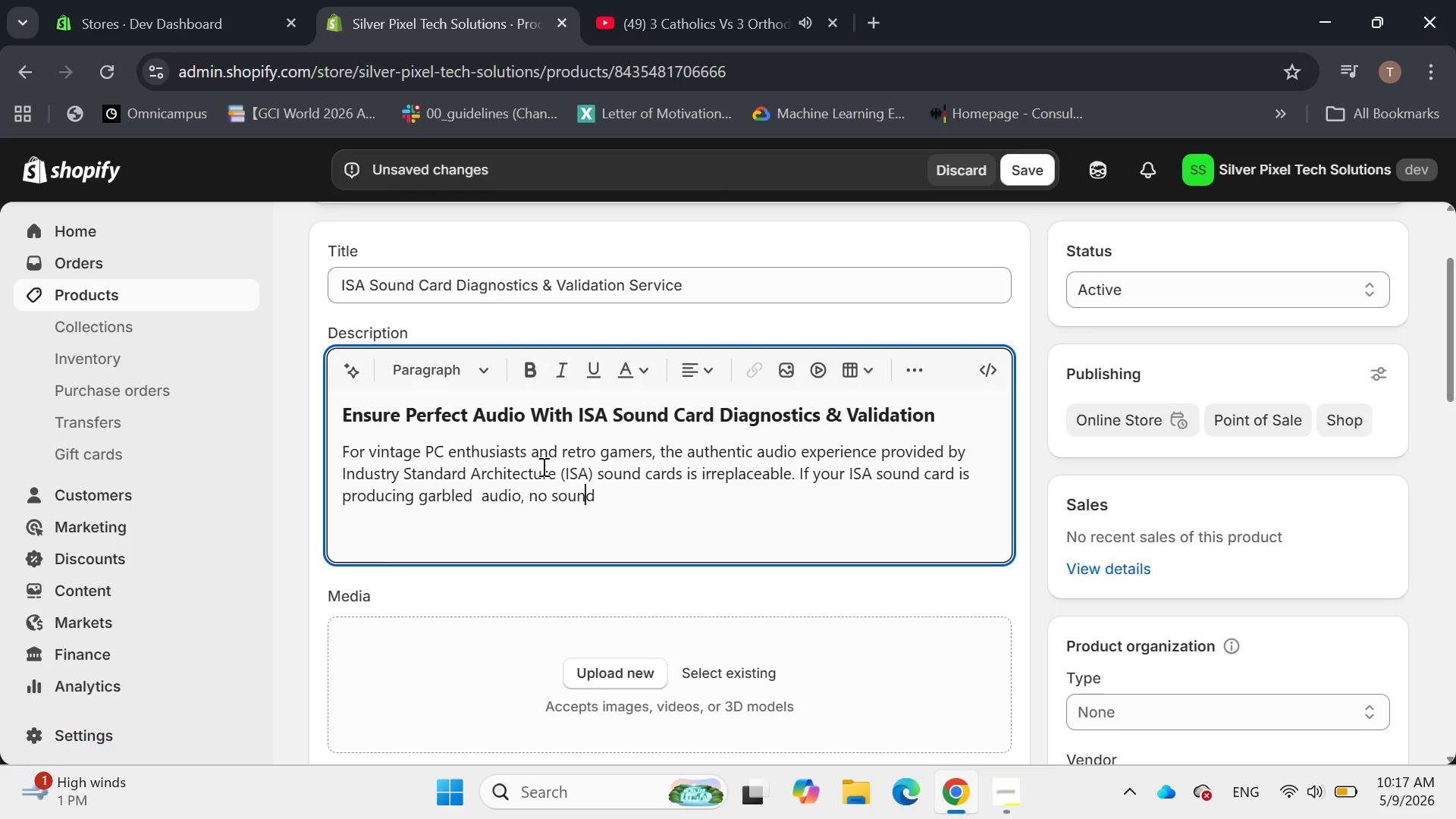 
key(ArrowRight)
 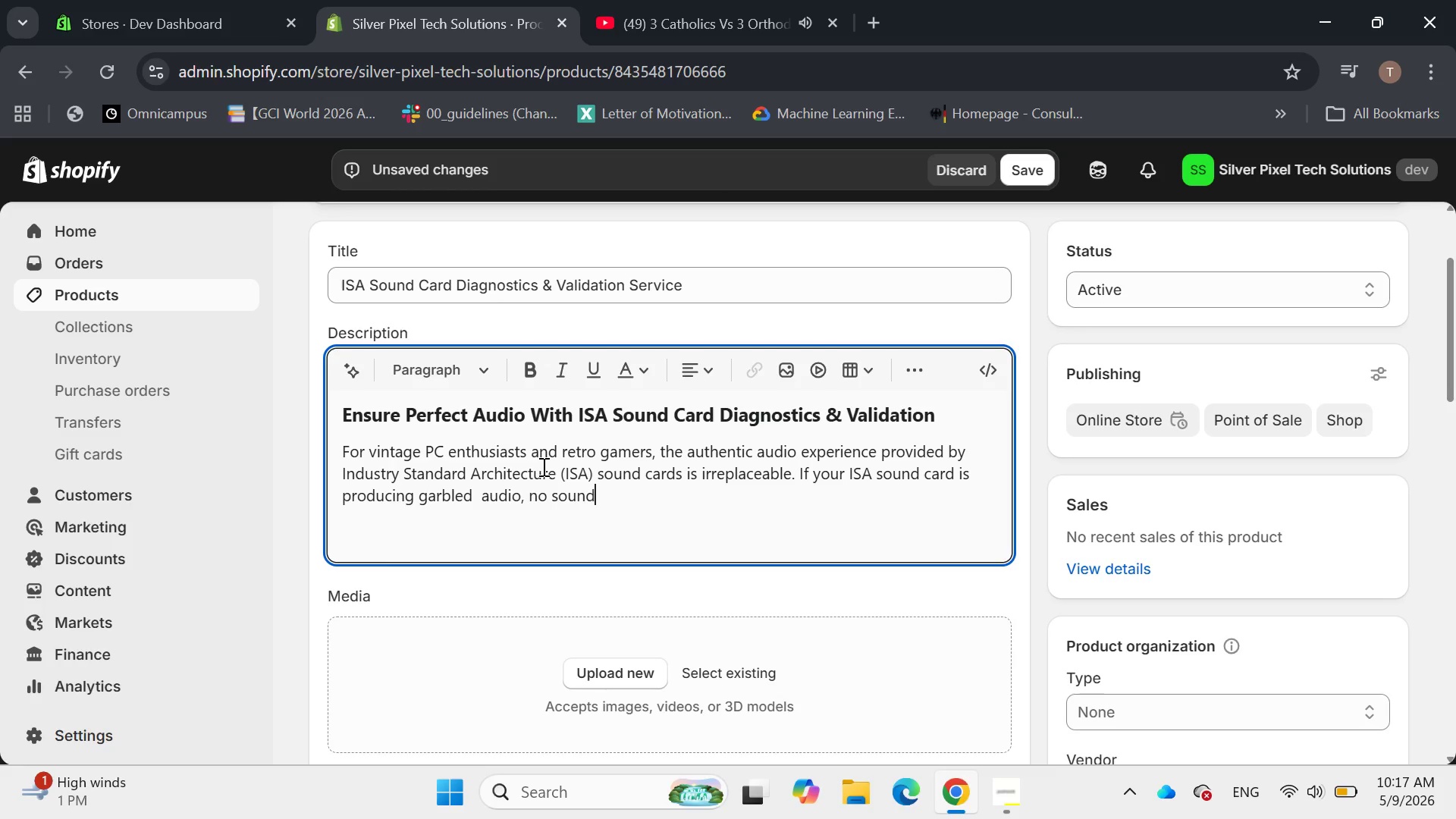 
key(ArrowRight)
 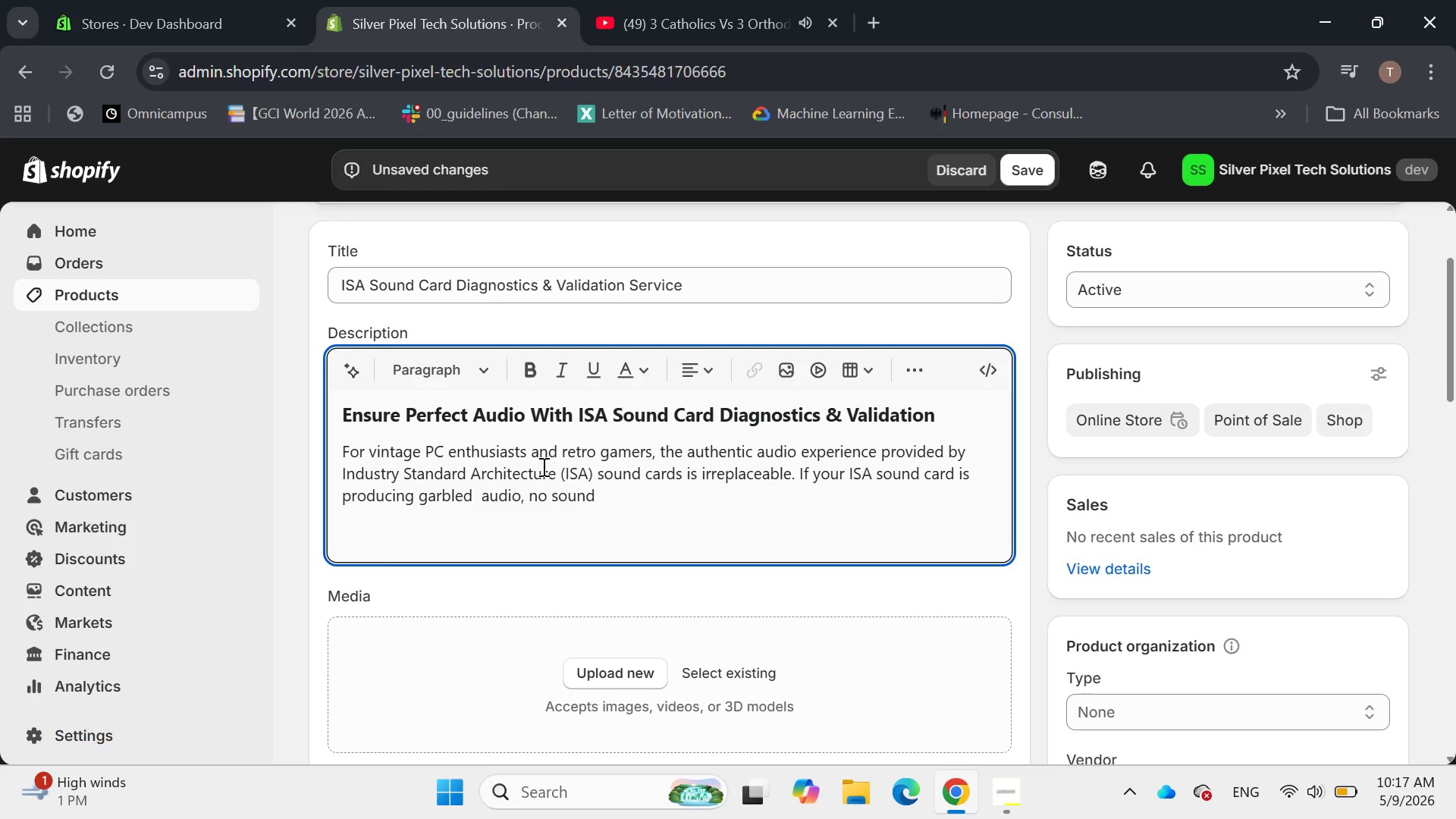 
type(at  all.)
key(Backspace)
type(, or conflicts with your system, our **ISA Sound CAR)
key(Backspace)
key(Backspace)
type(ard DIA)
key(Backspace)
key(Backspace)
type(iagnostics & Validation )
 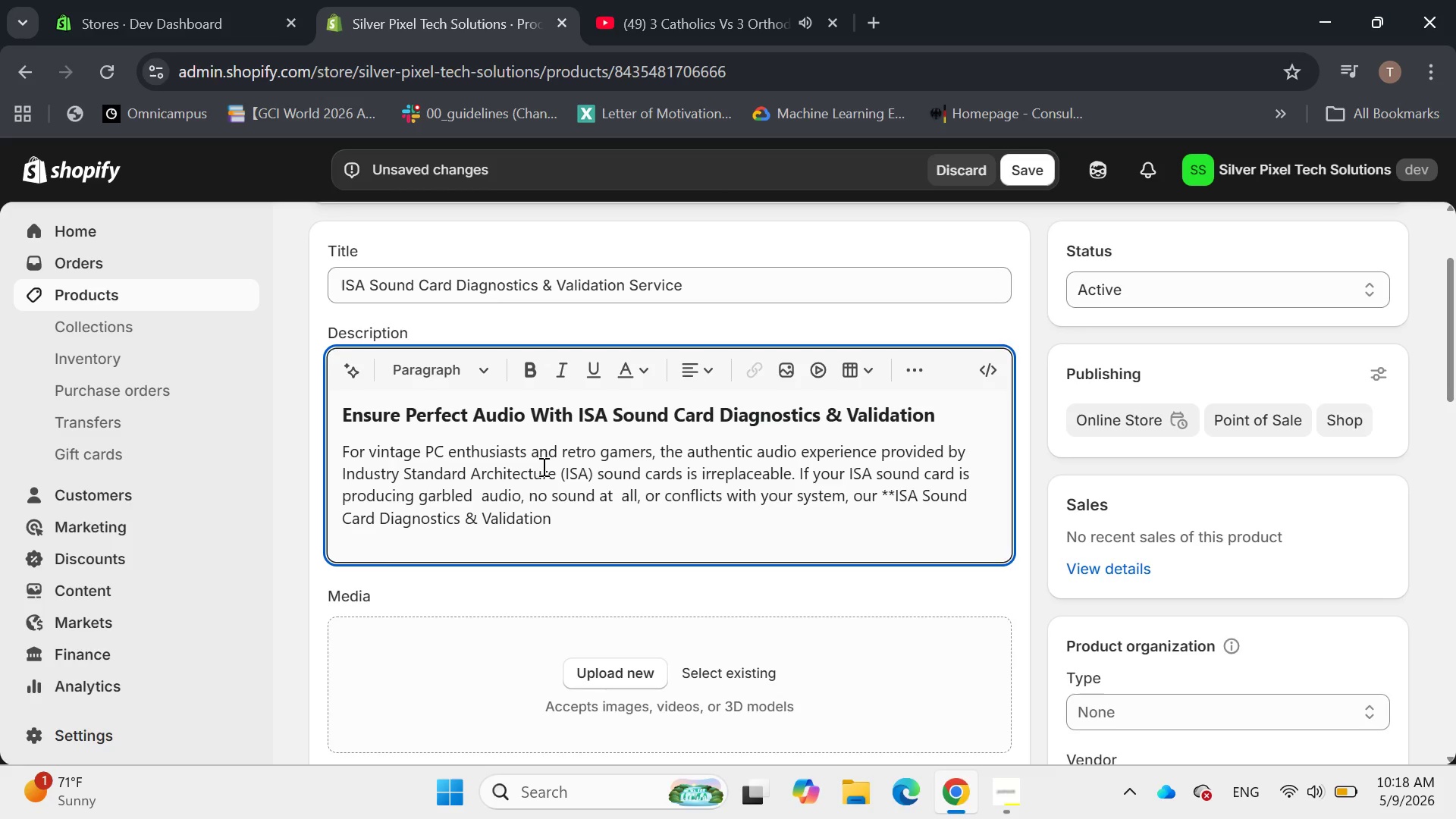 
type(Service** is essential. We provide thorough vslidation )
key(Backspace)
key(Backspace)
key(Backspace)
key(Backspace)
key(Backspace)
key(Backspace)
key(Backspace)
key(Backspace)
key(Backspace)
key(Backspace)
type(alidation and testing )
key(Backspace)
type(, ensuring)
 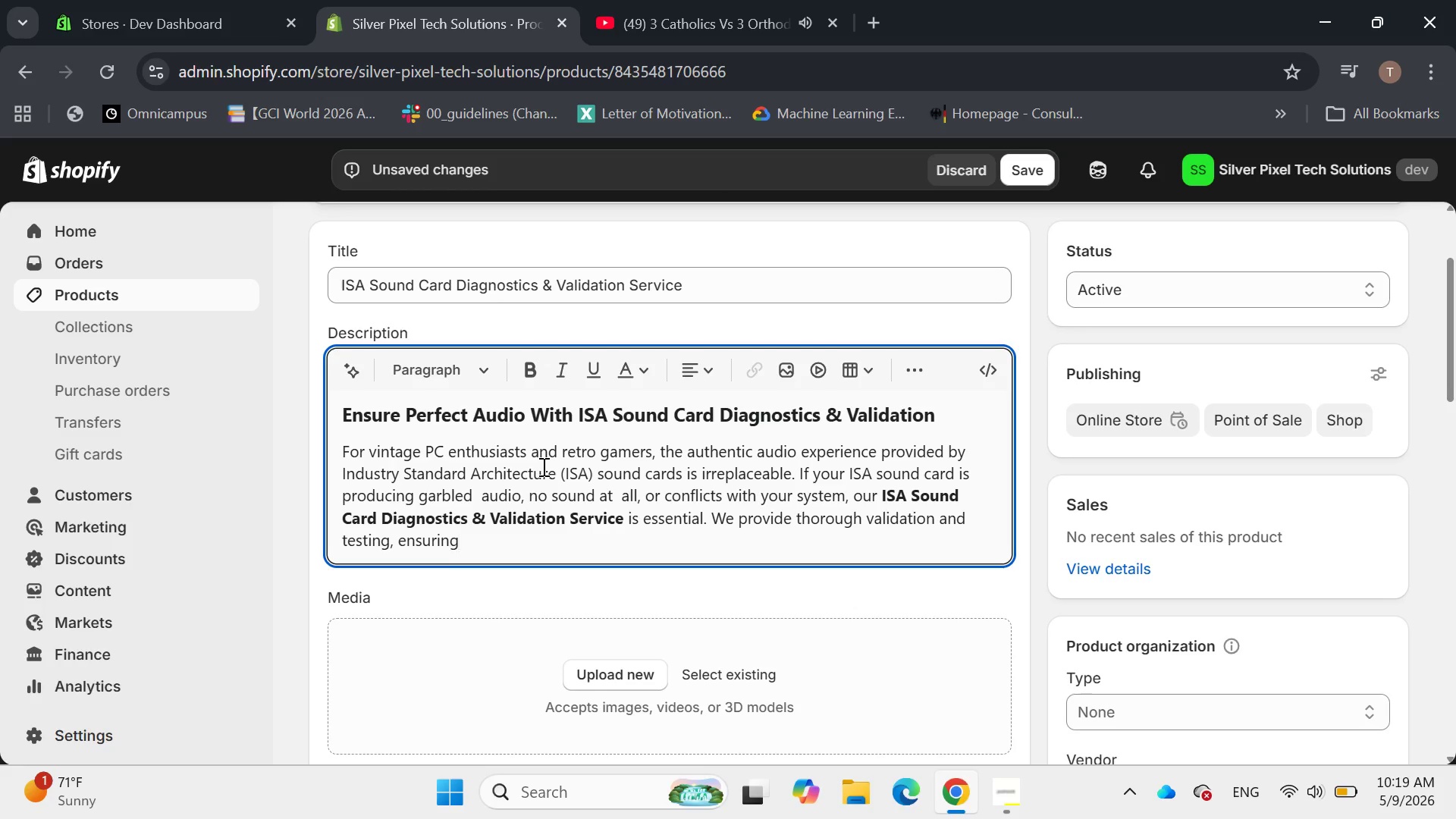 
type( your )
 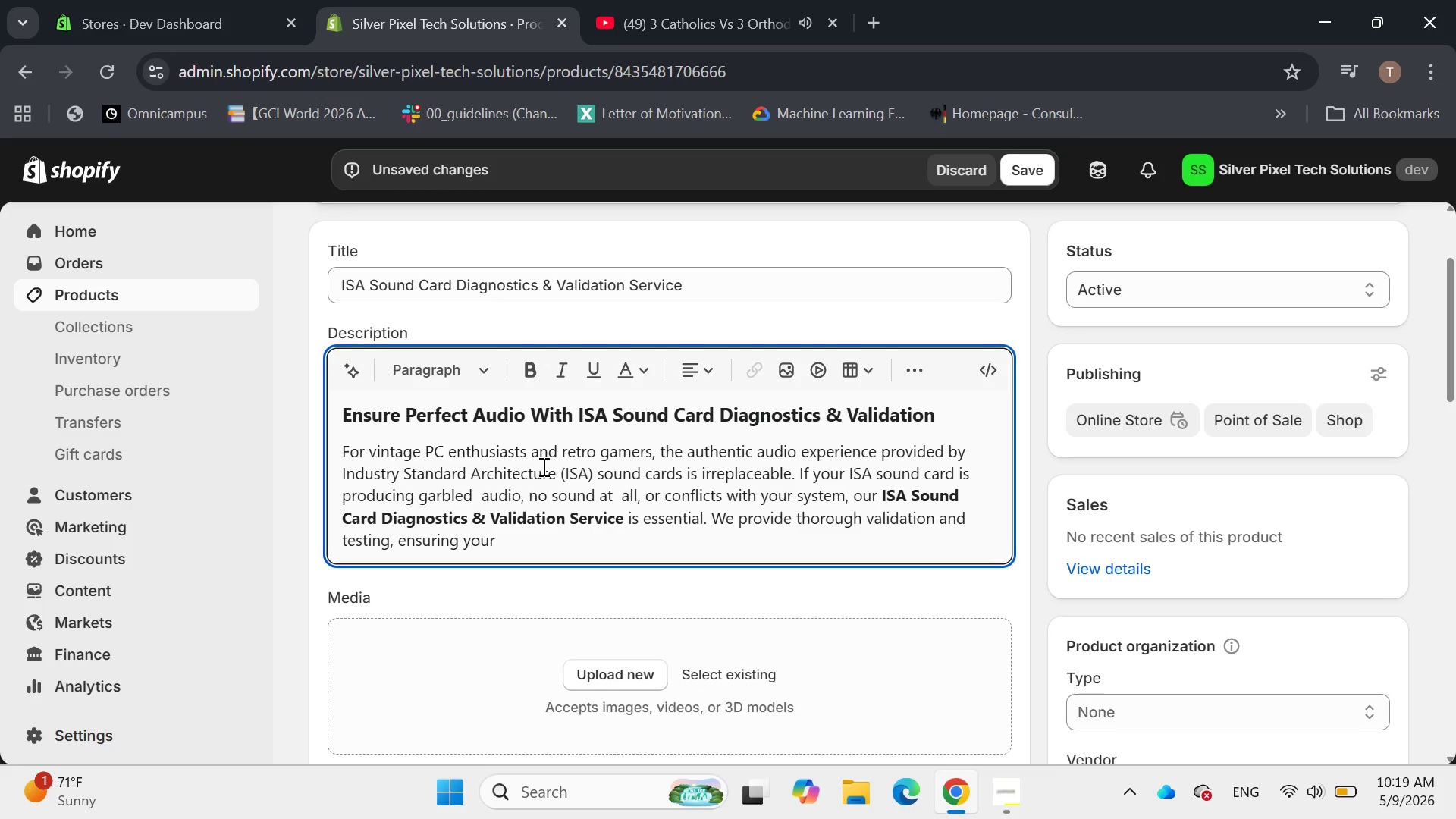 
type(classic audio board functions perfectly and )
 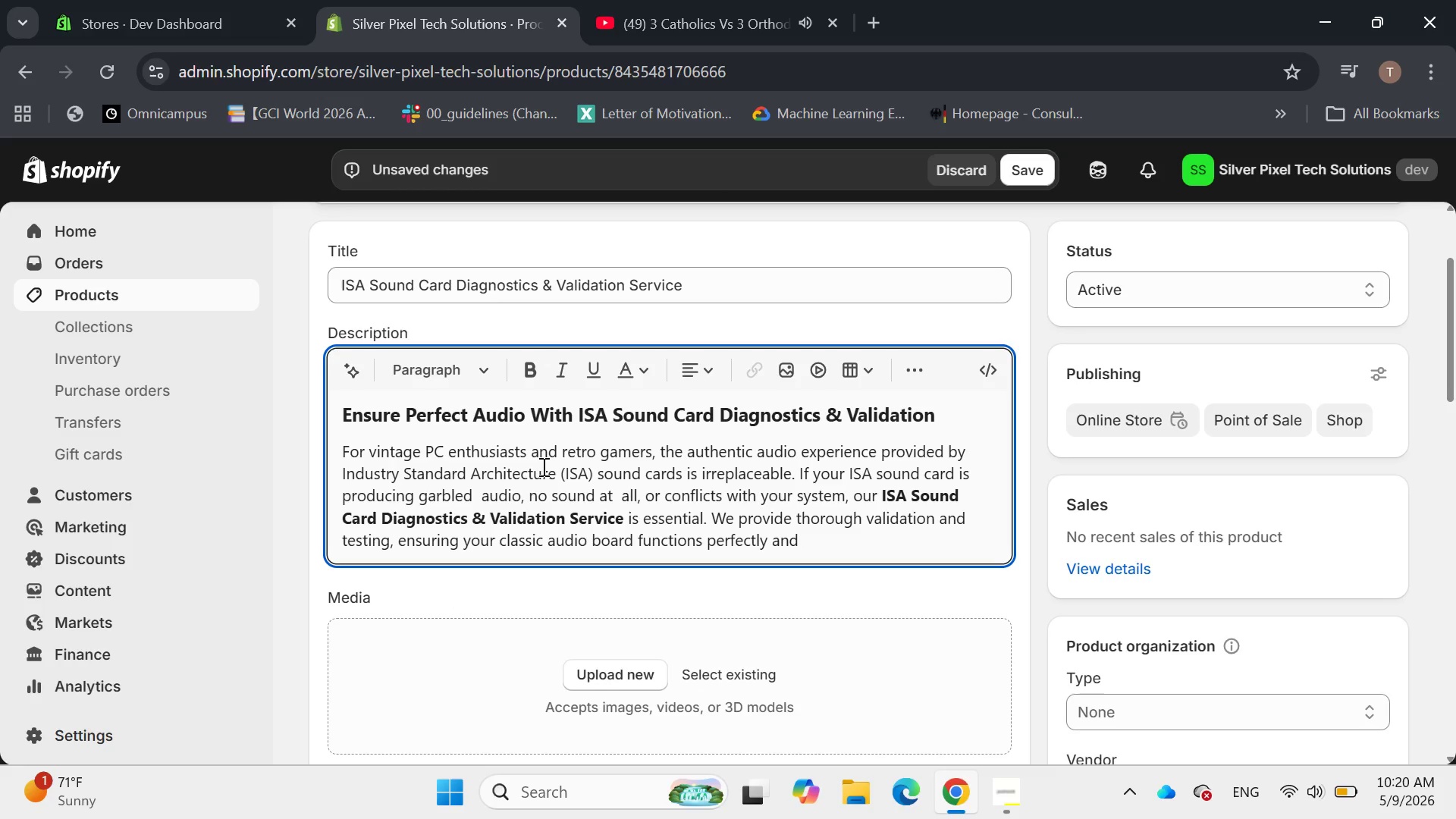 
type(delivers that iconic retro sound.)
 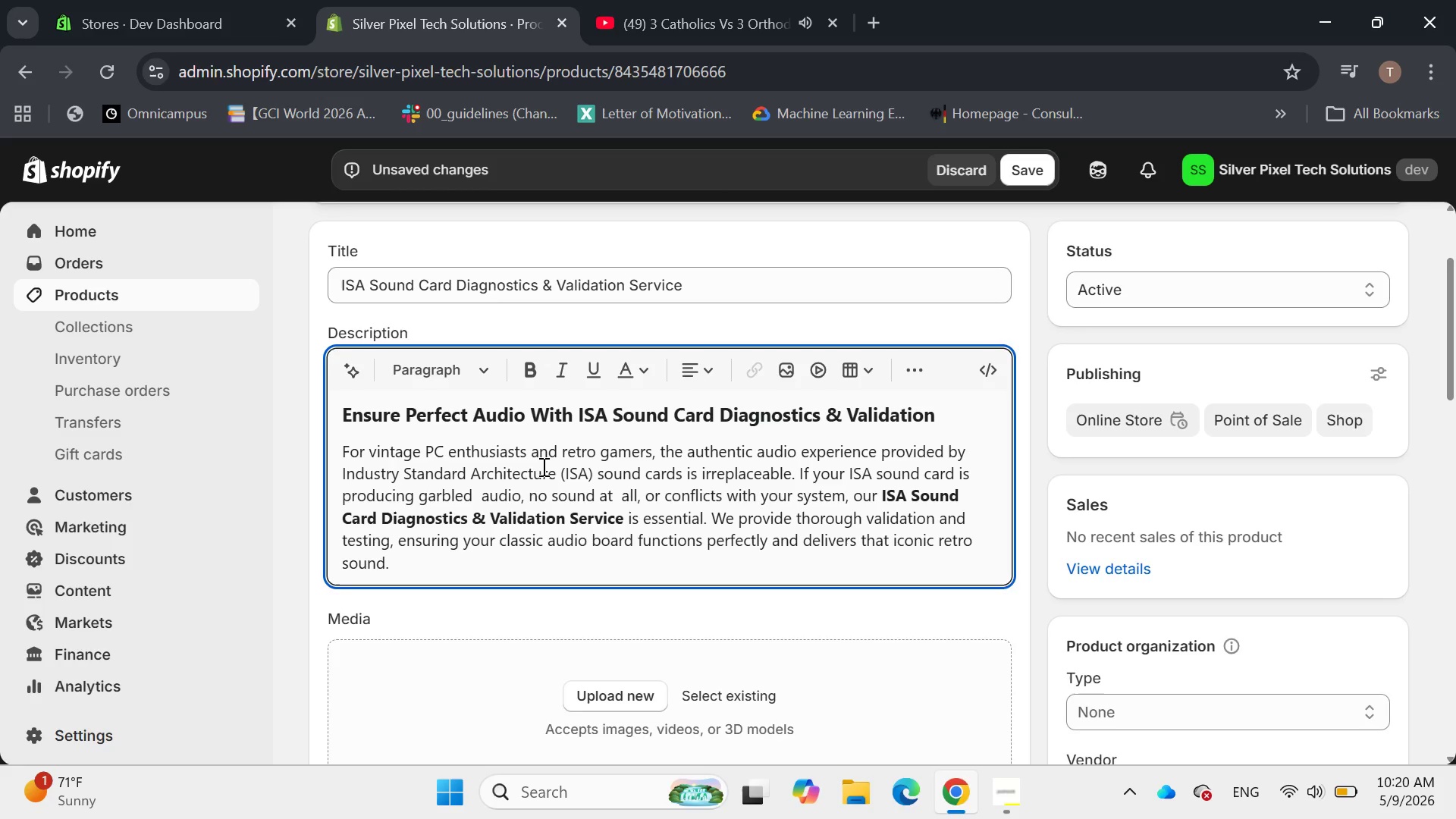 
key(Enter)
 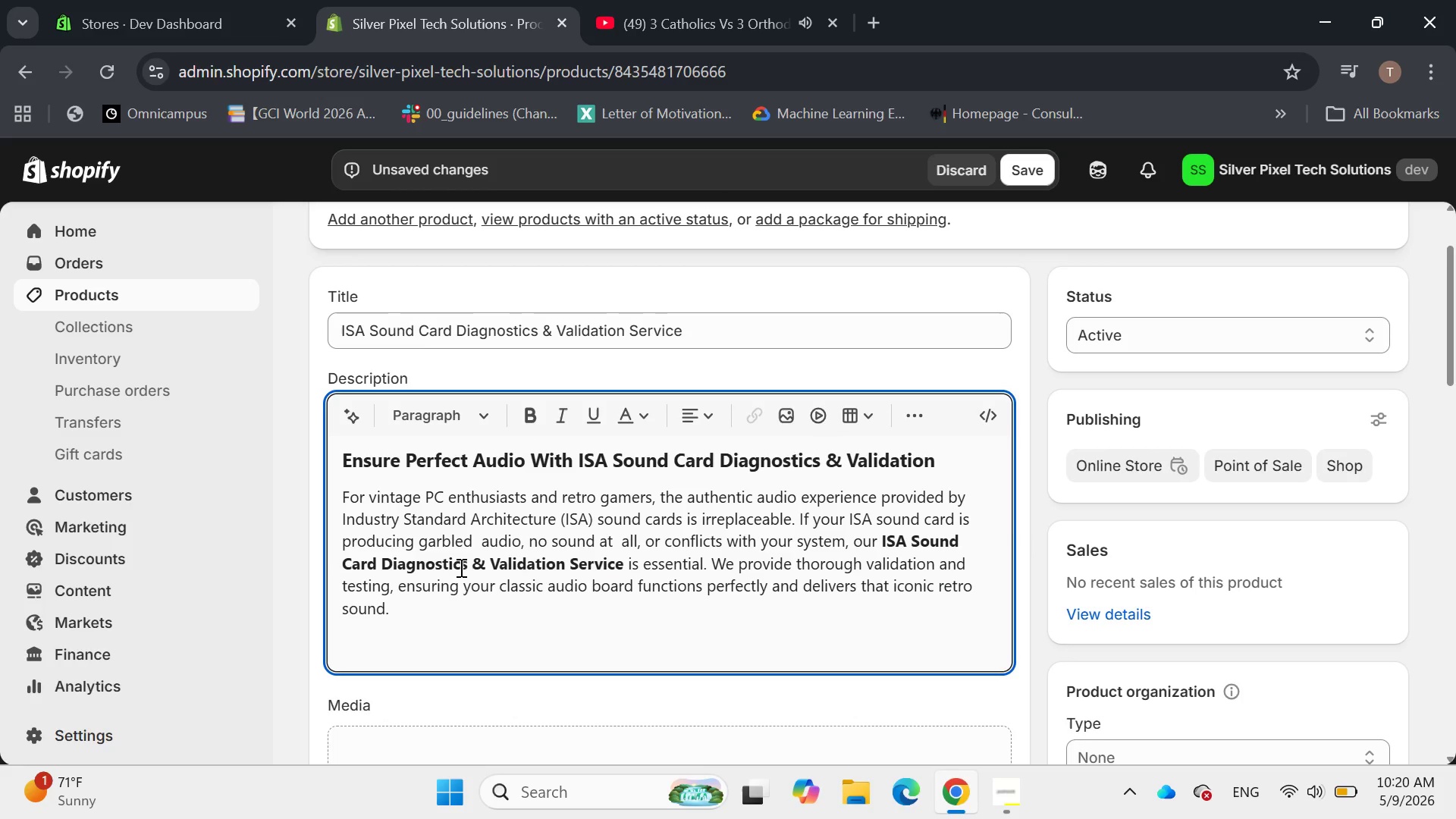 
type(***)
key(Backspace)
 